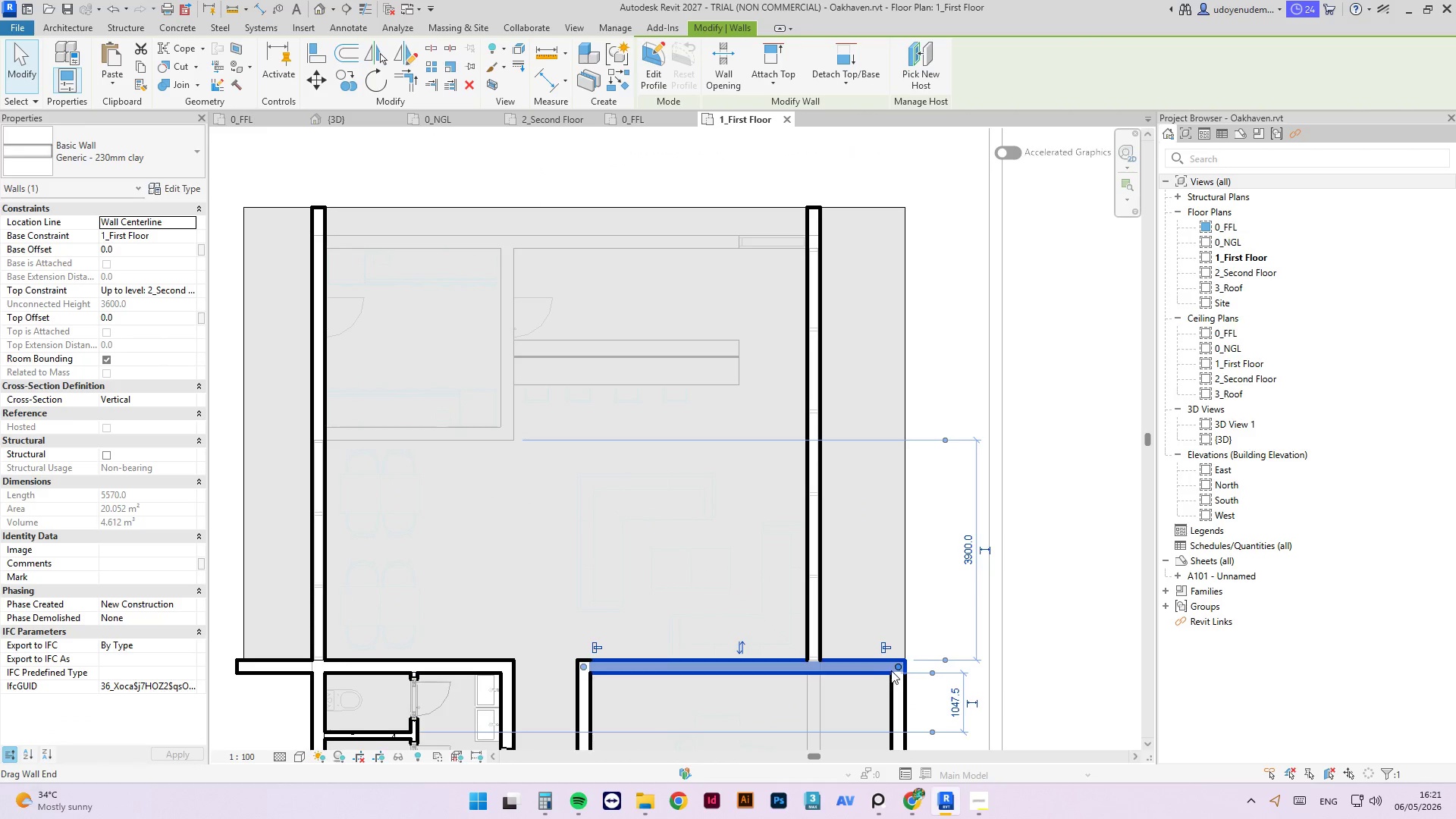 
left_click_drag(start_coordinate=[893, 670], to_coordinate=[812, 664])
 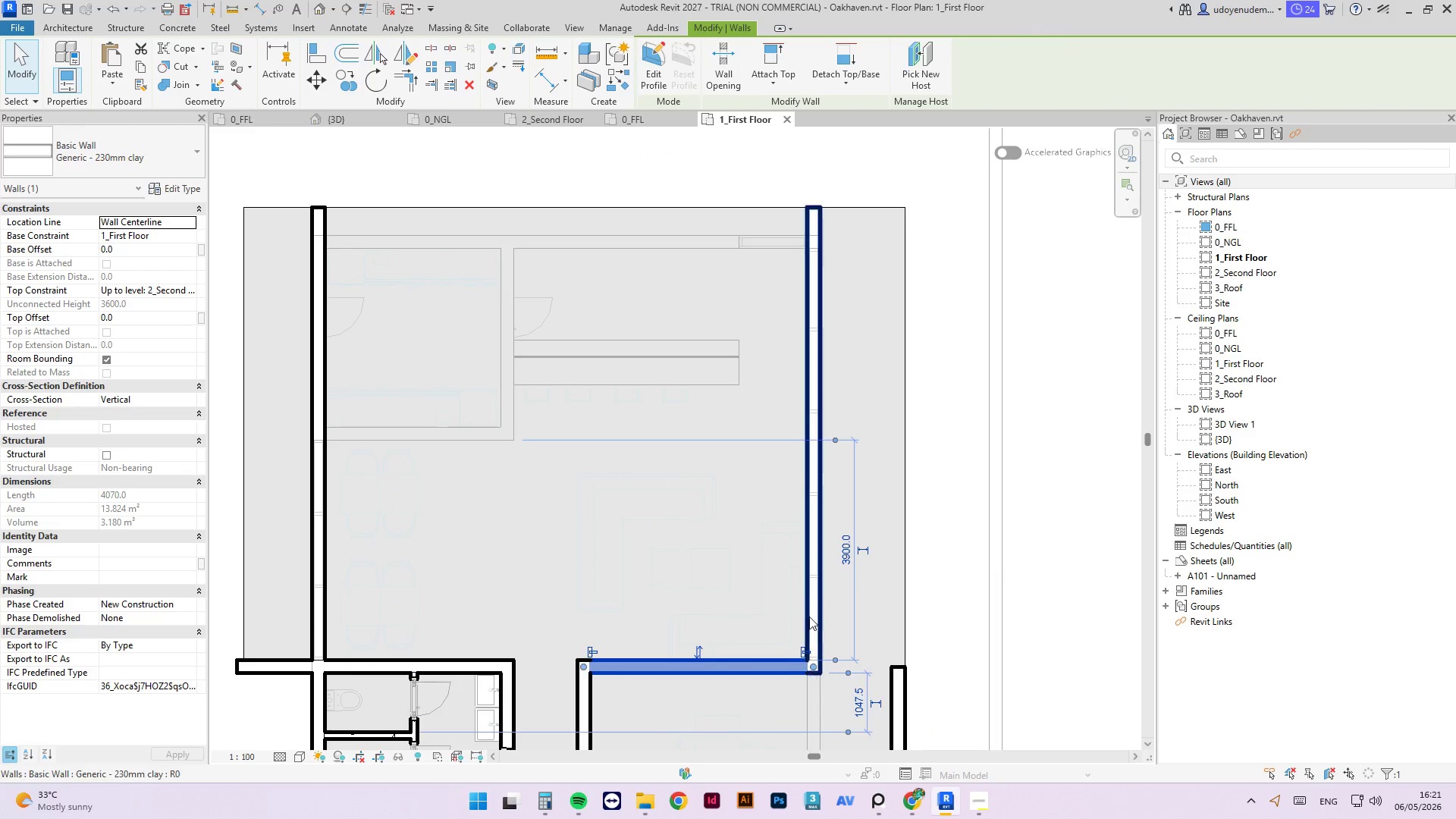 
left_click([1006, 671])
 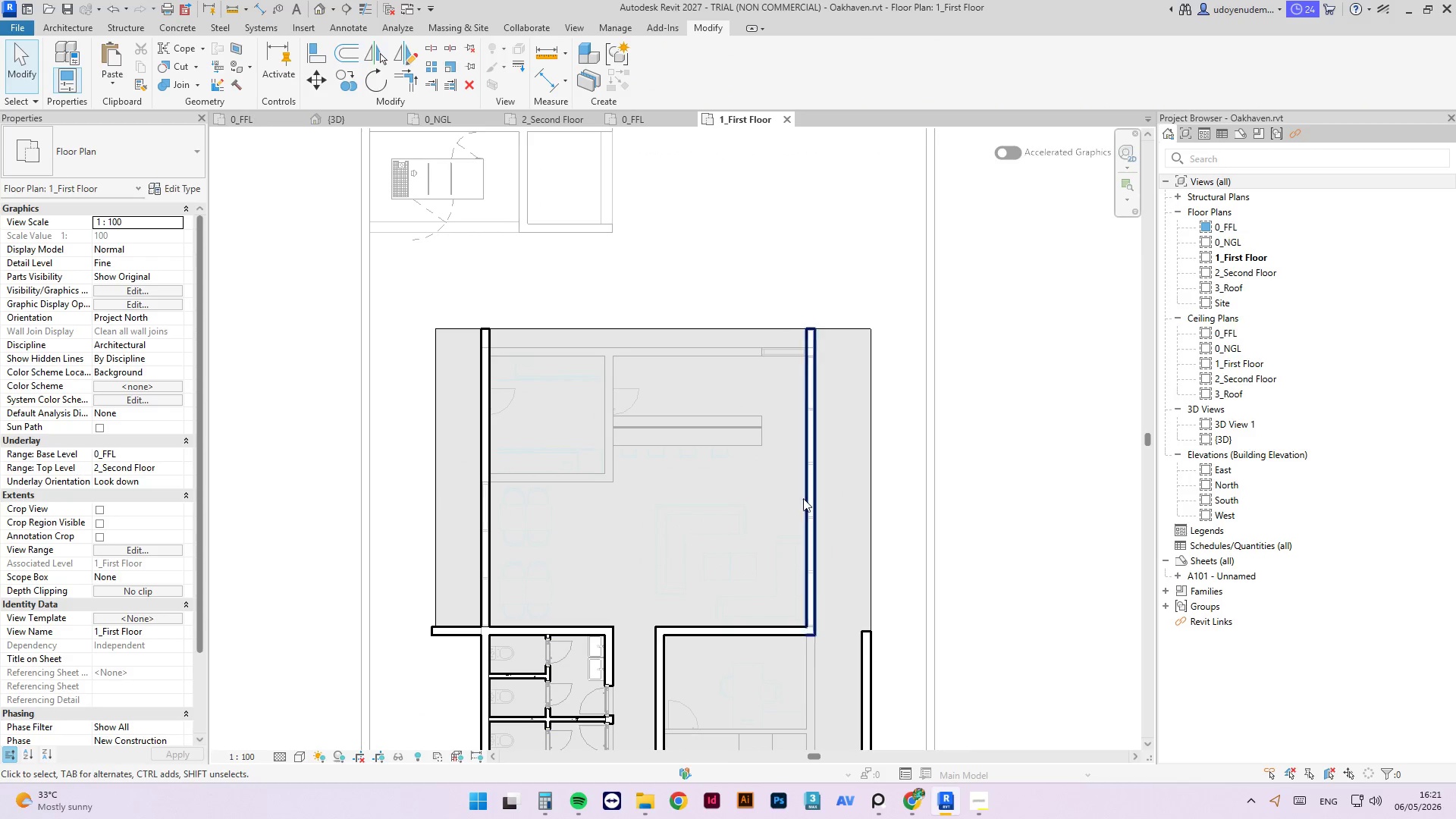 
scroll: coordinate [782, 478], scroll_direction: down, amount: 7.0
 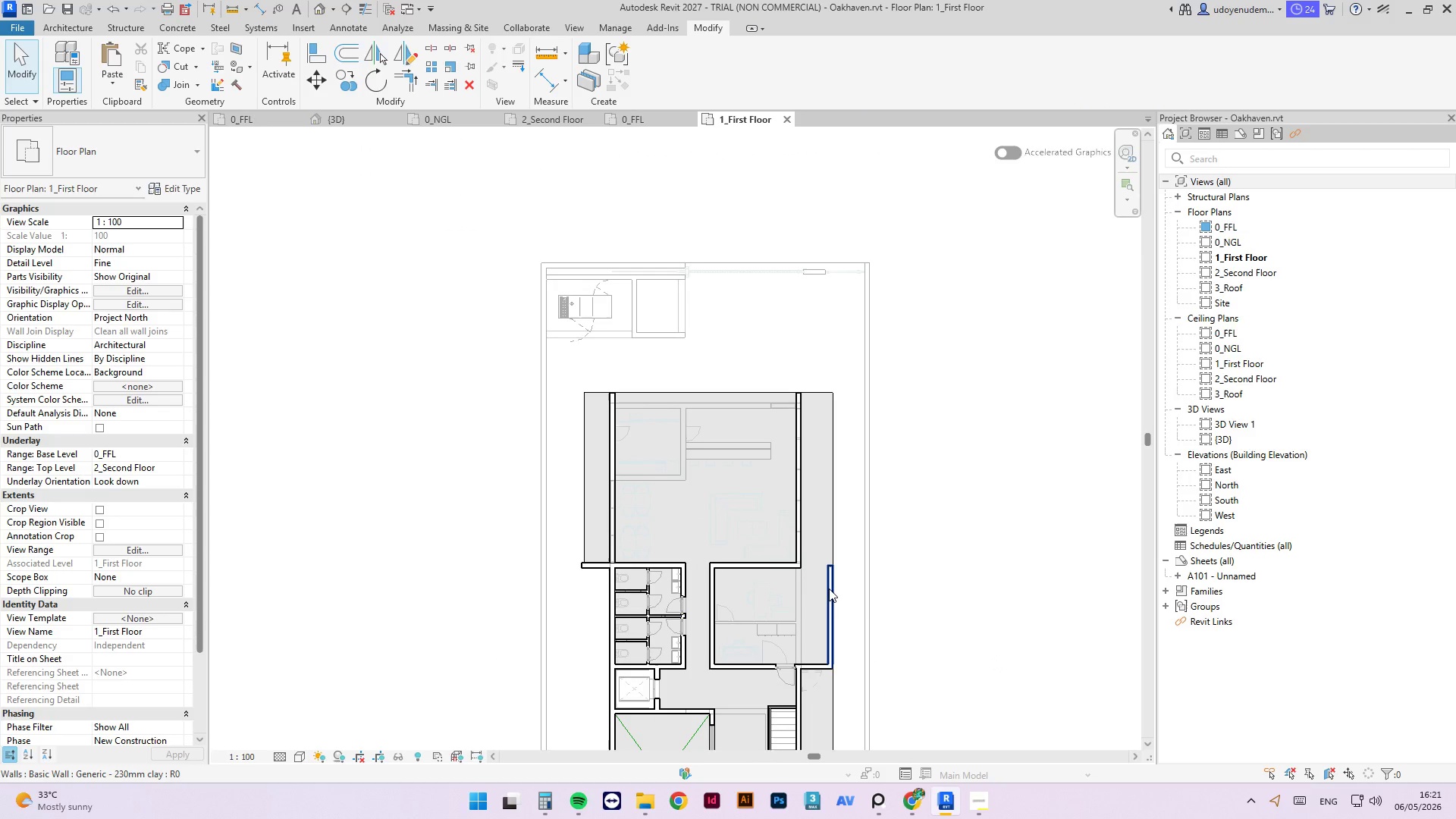 
left_click([829, 588])
 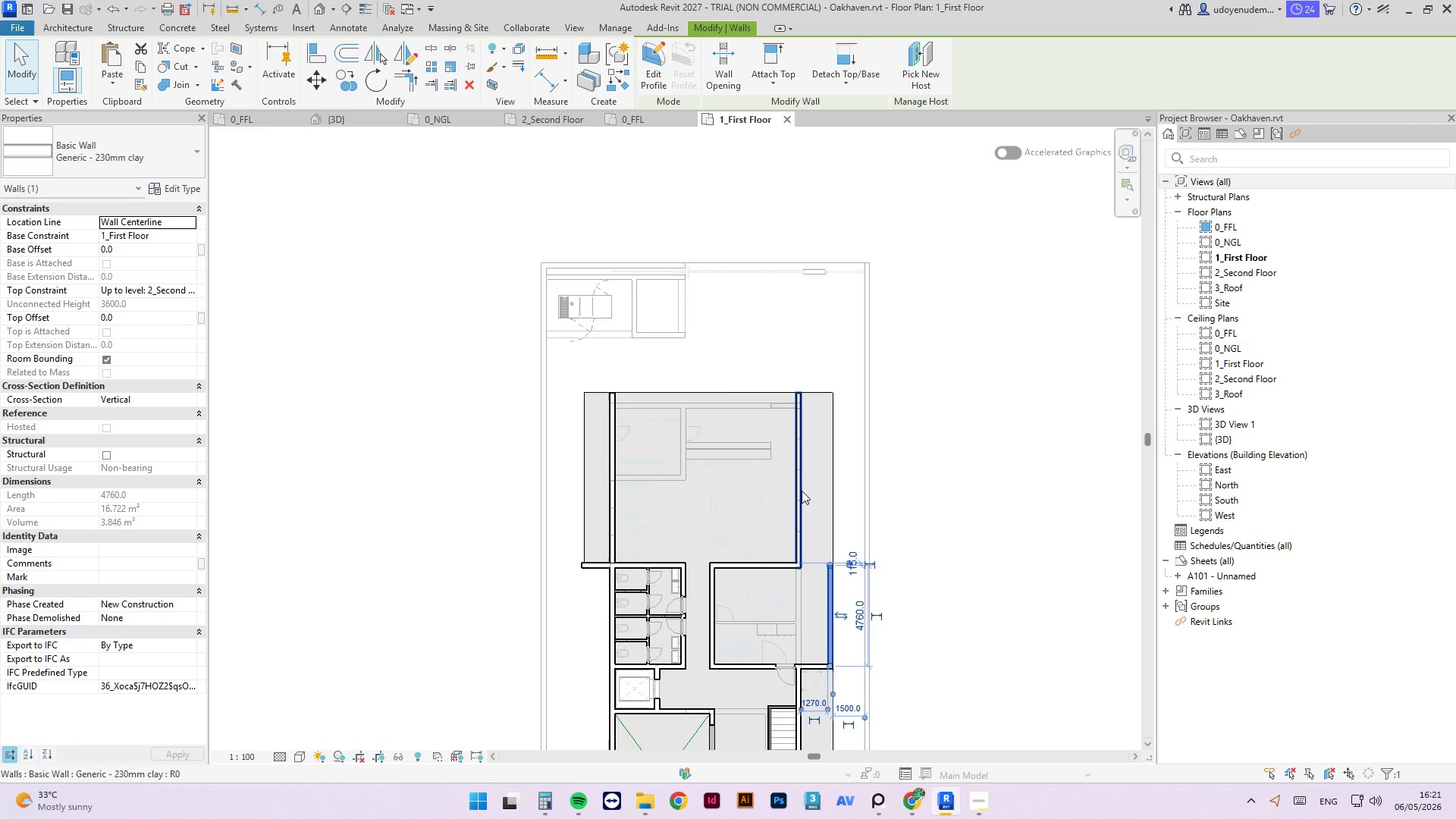 
wait(8.44)
 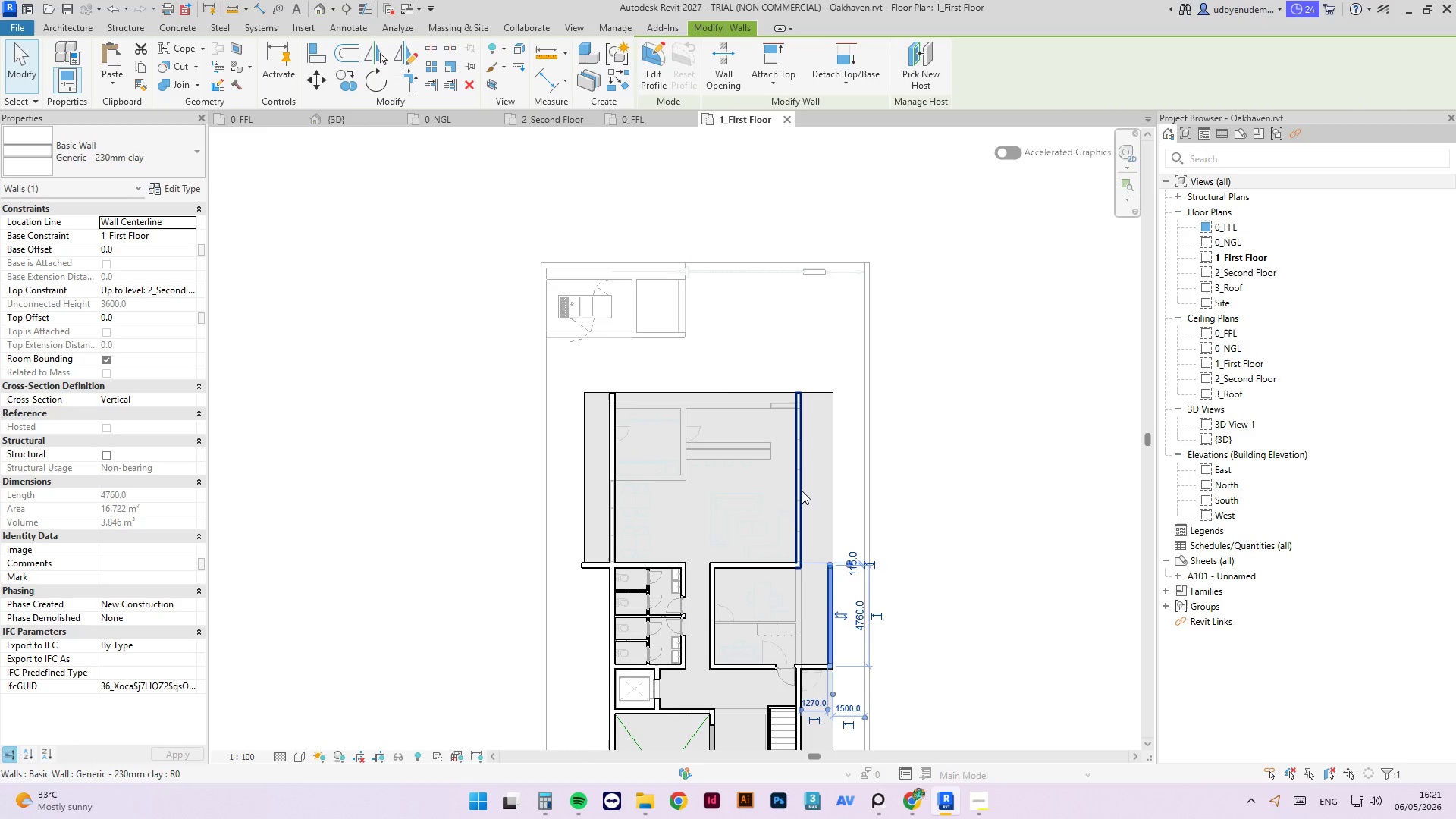 
scroll: coordinate [752, 457], scroll_direction: down, amount: 3.0
 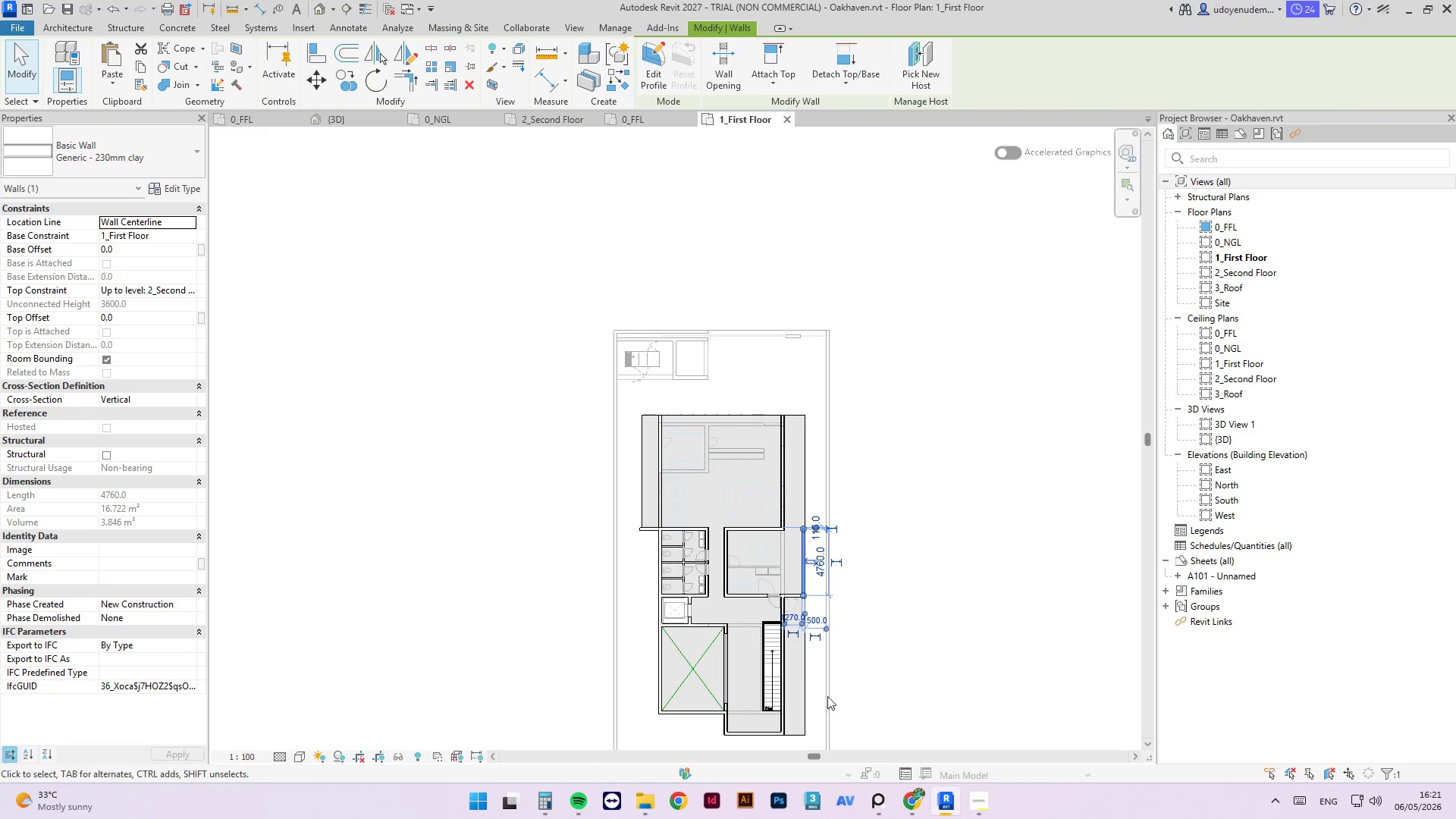 
scroll: coordinate [804, 609], scroll_direction: up, amount: 8.0
 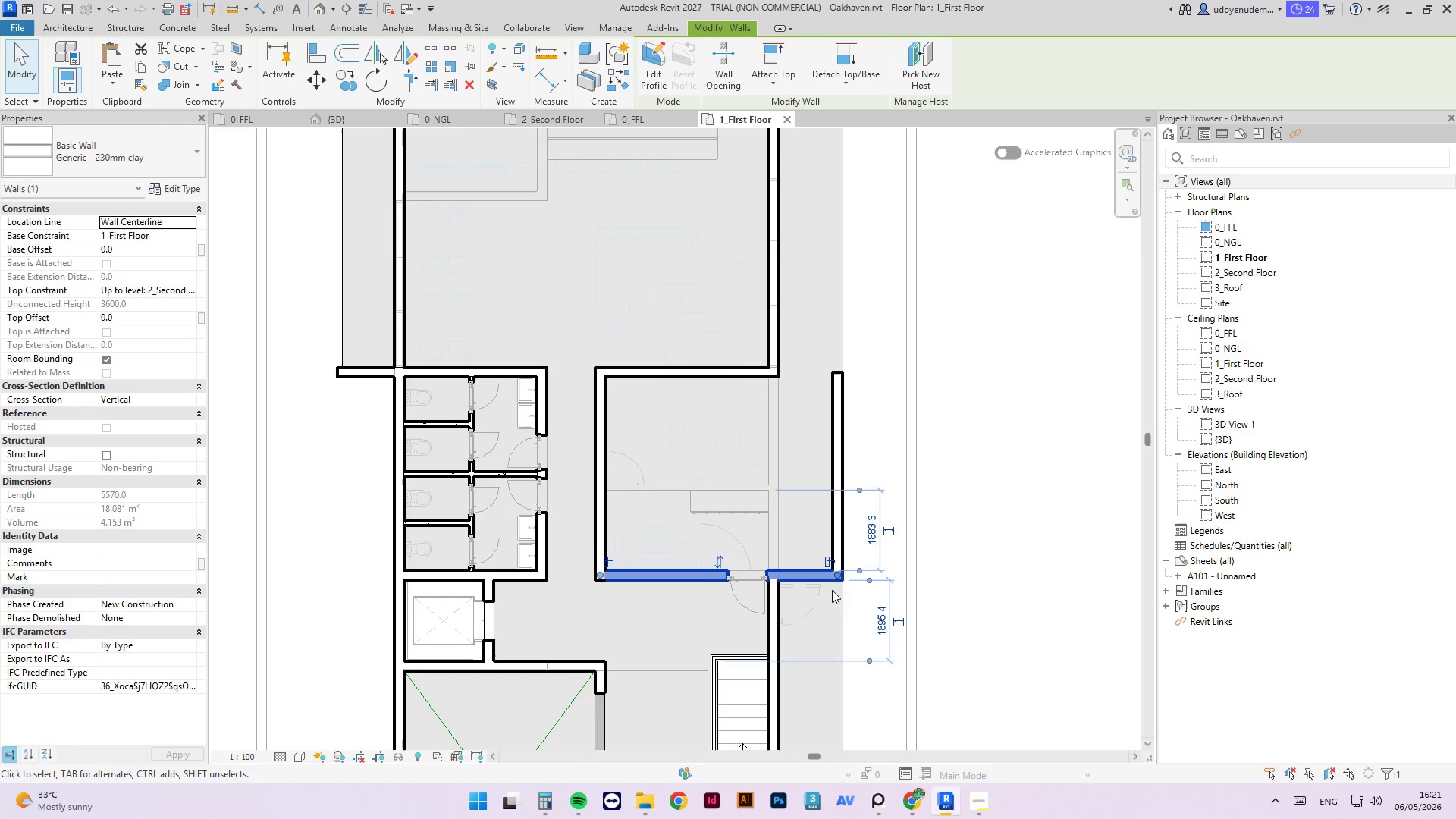 
left_click_drag(start_coordinate=[834, 579], to_coordinate=[775, 571])
 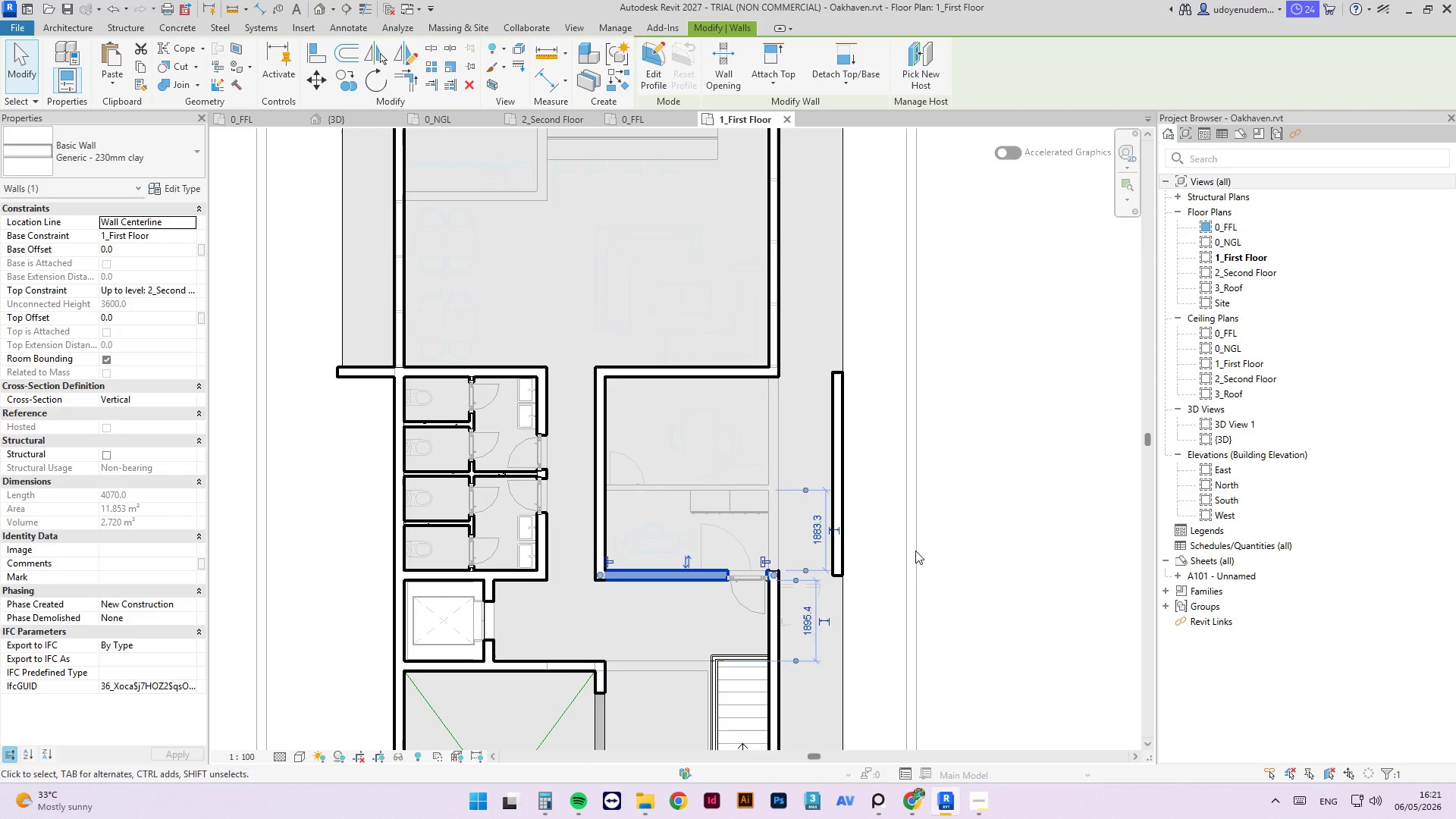 
left_click([934, 546])
 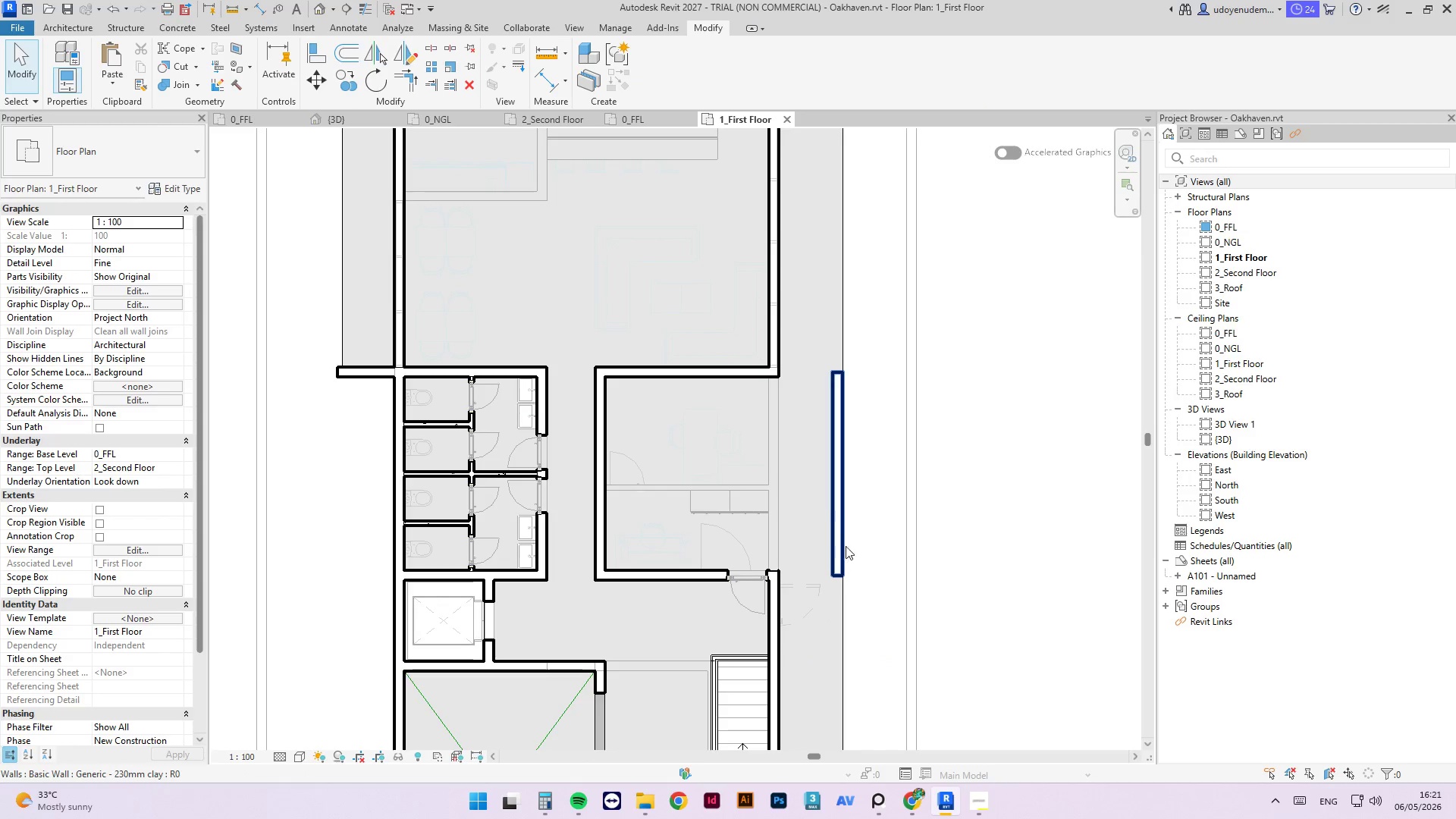 
scroll: coordinate [829, 493], scroll_direction: down, amount: 2.0
 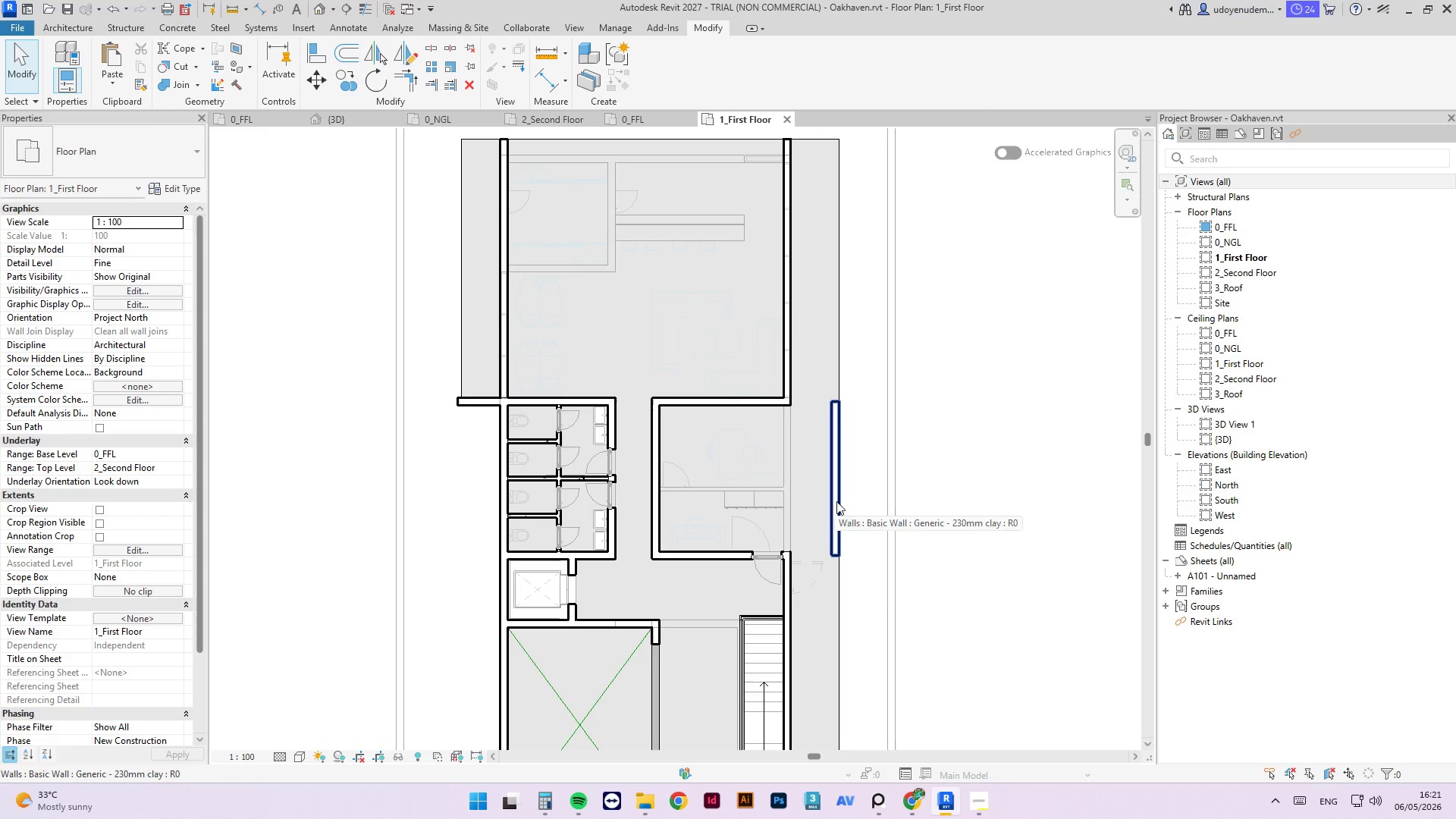 
left_click([839, 501])
 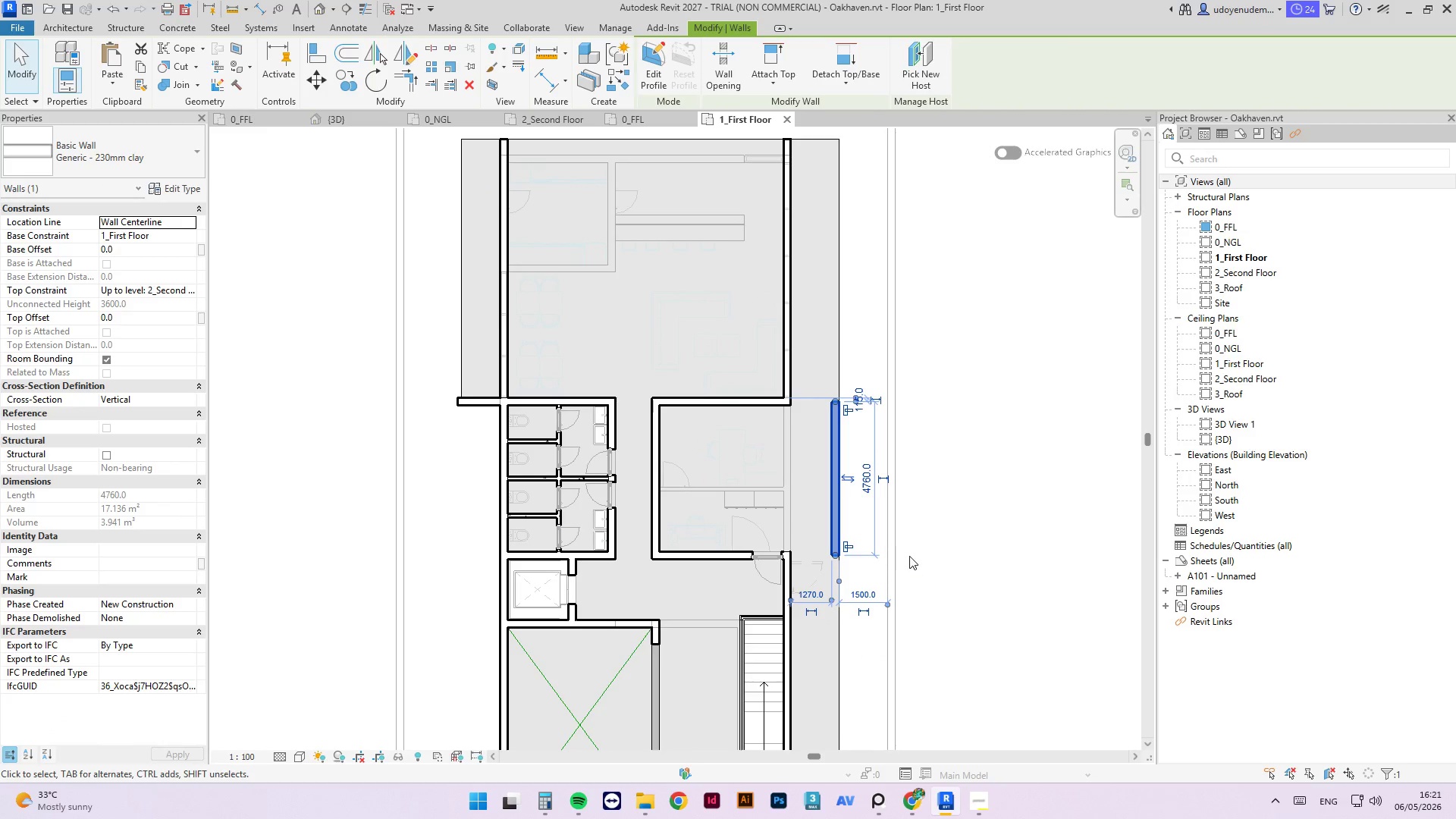 
type(al)
 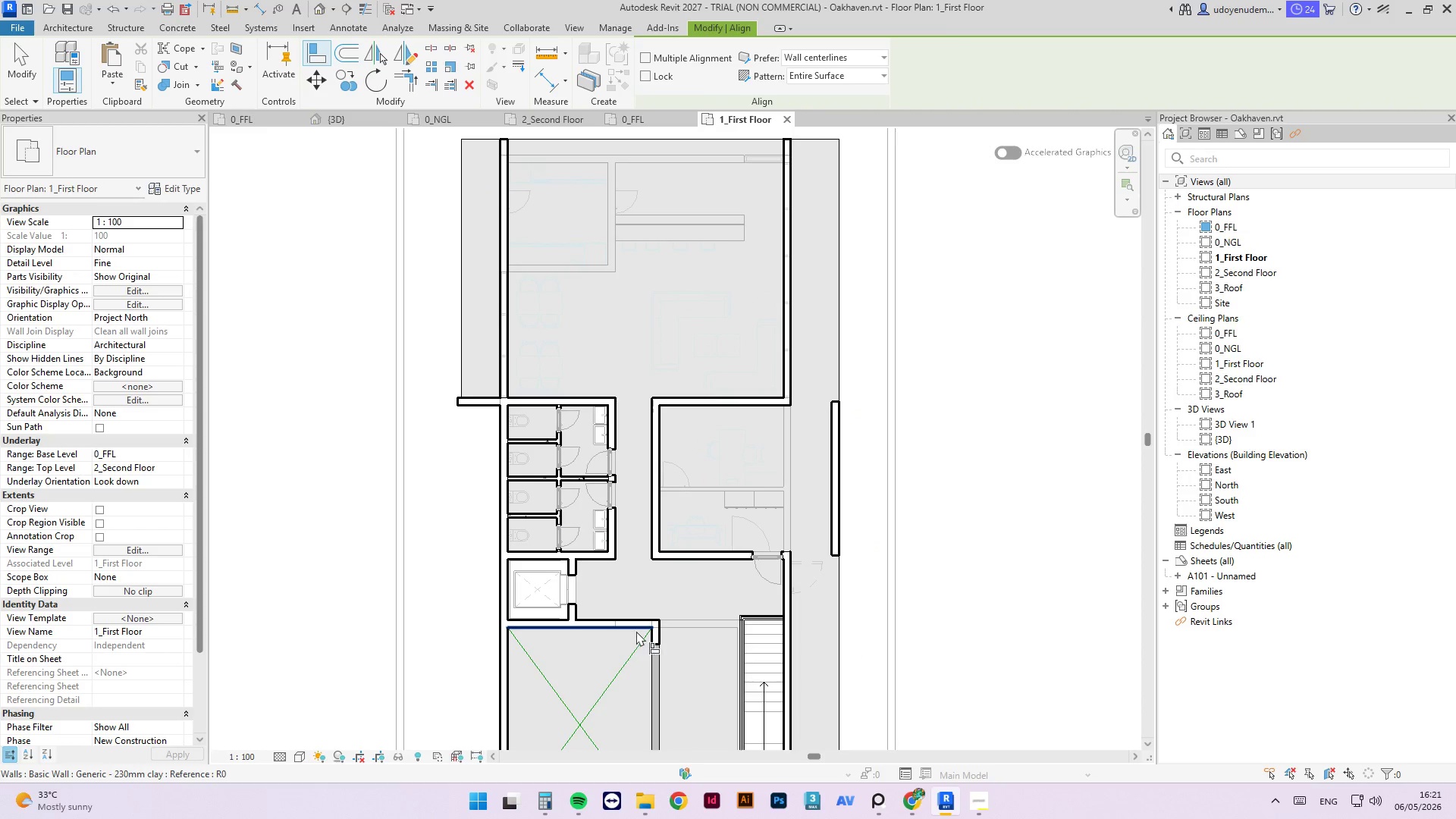 
left_click([636, 630])
 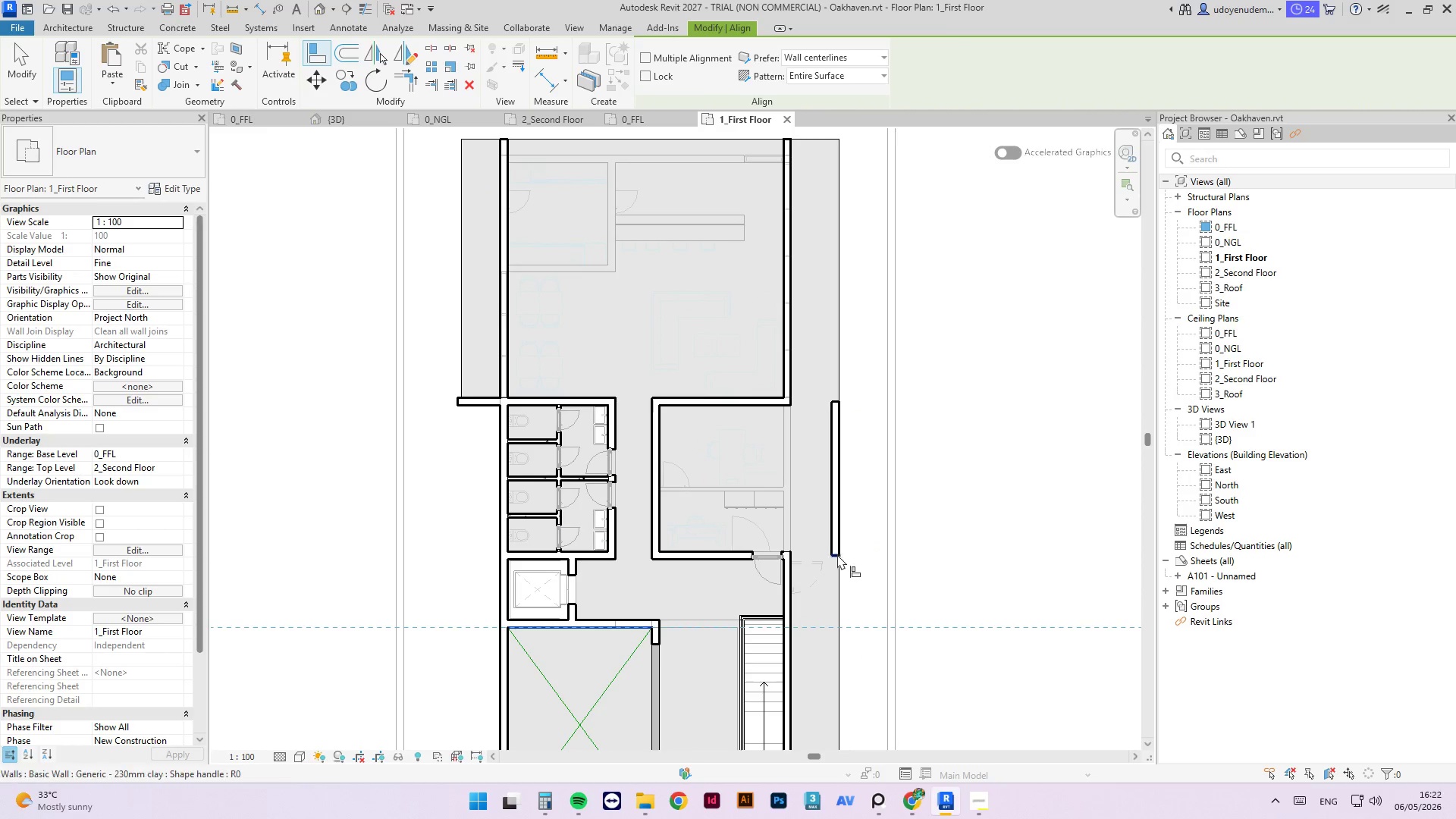 
left_click([836, 554])
 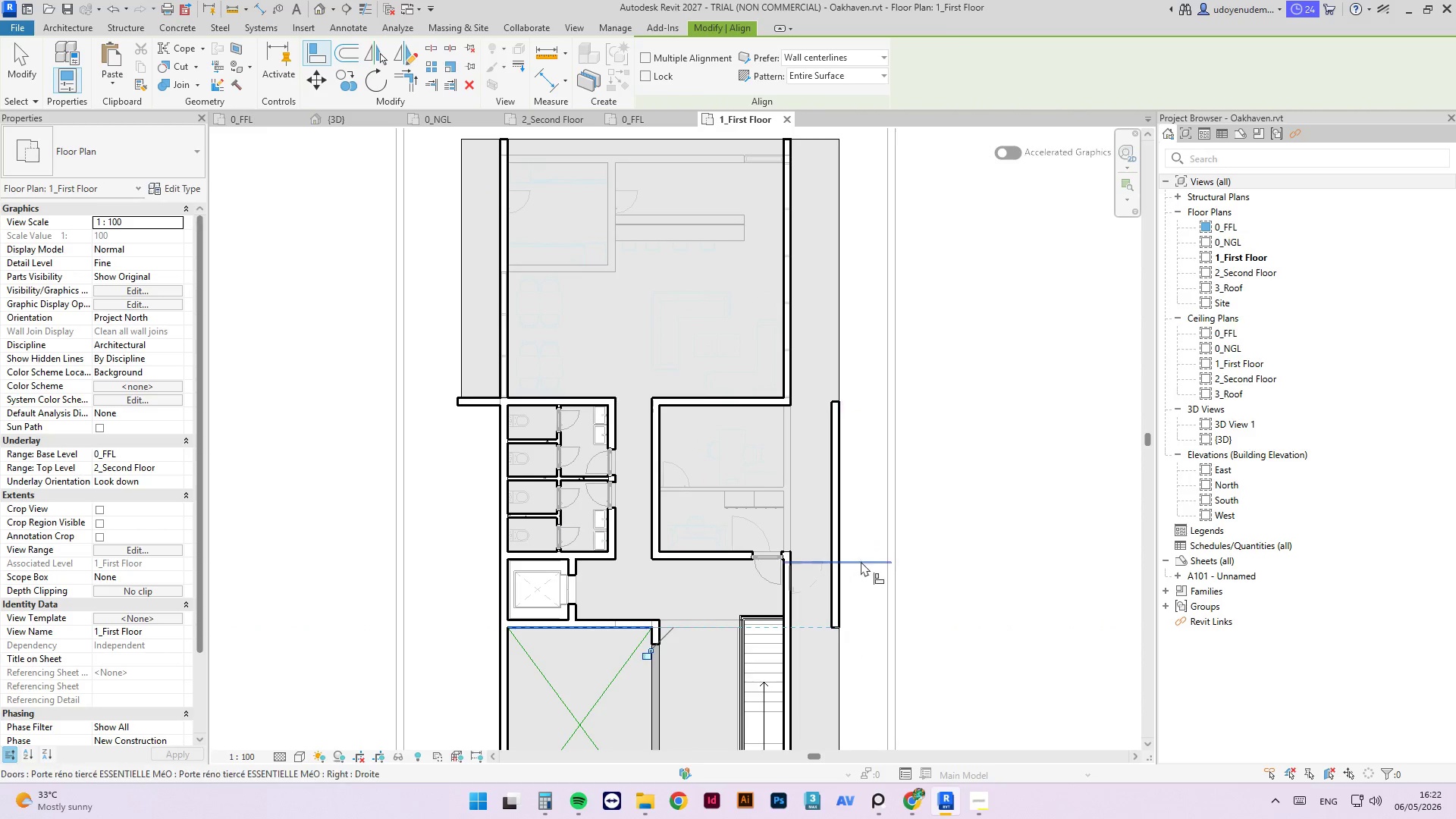 
key(Escape)
 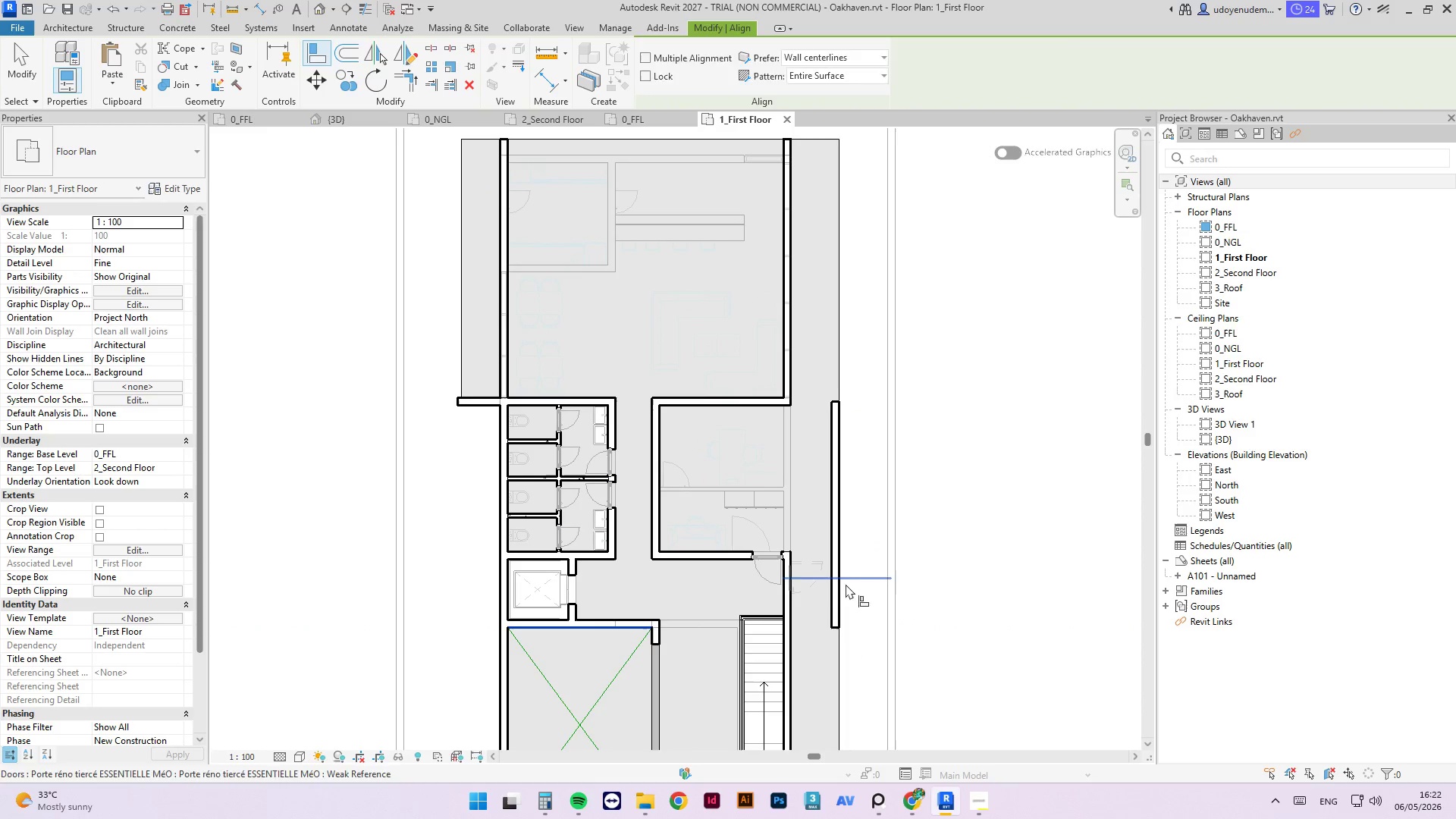 
key(Escape)
 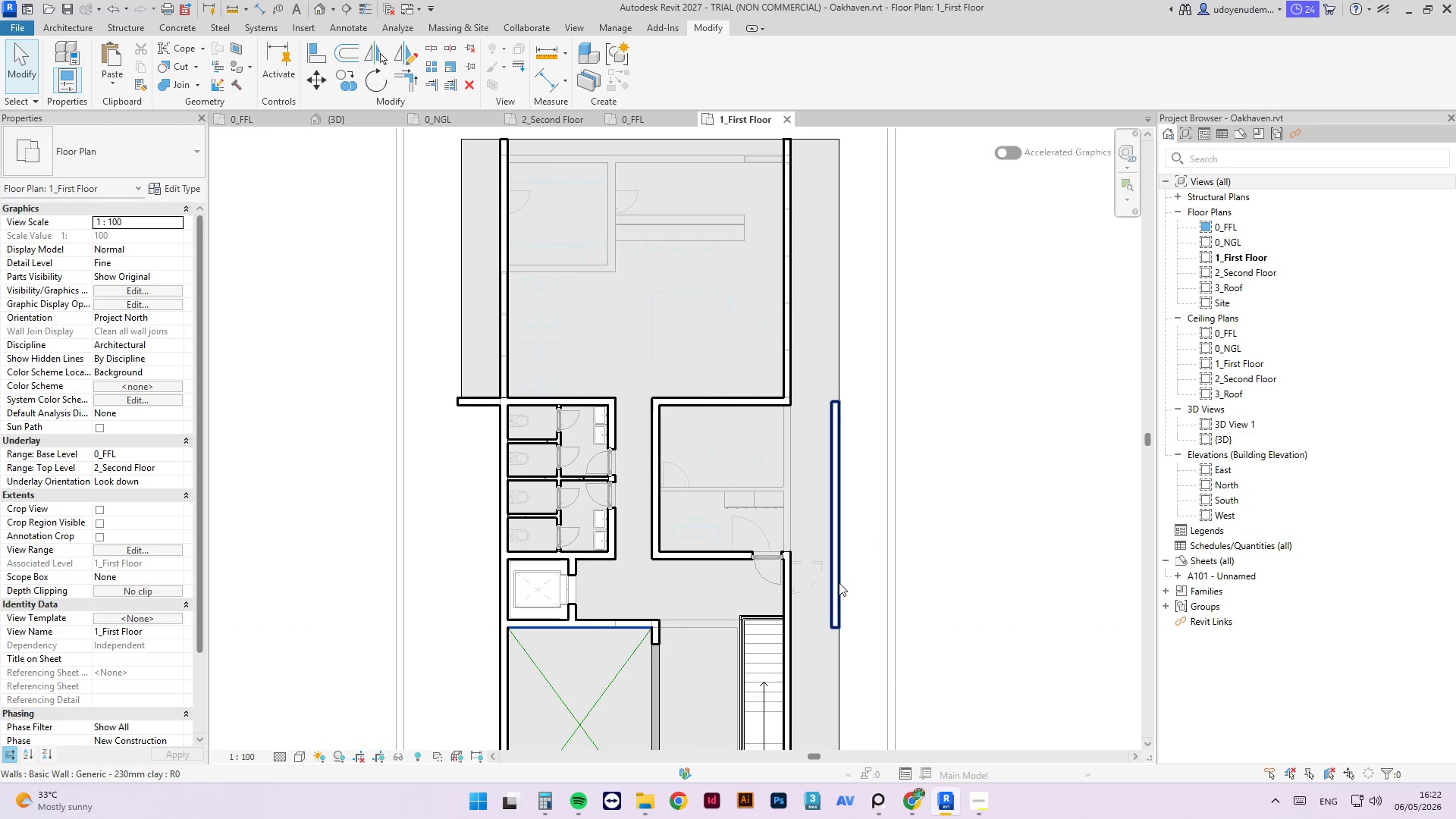 
left_click([836, 582])
 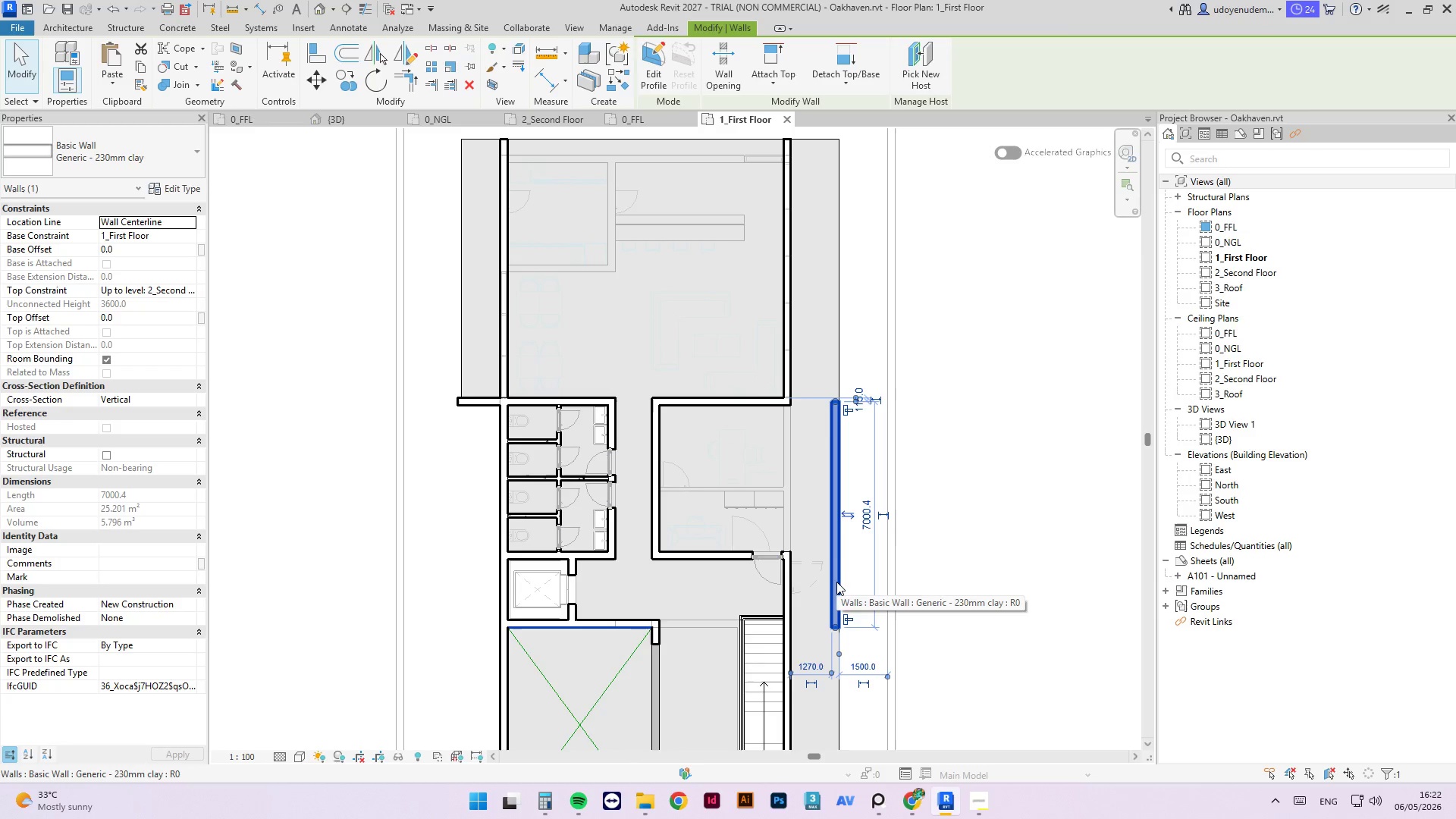 
type(cs)
 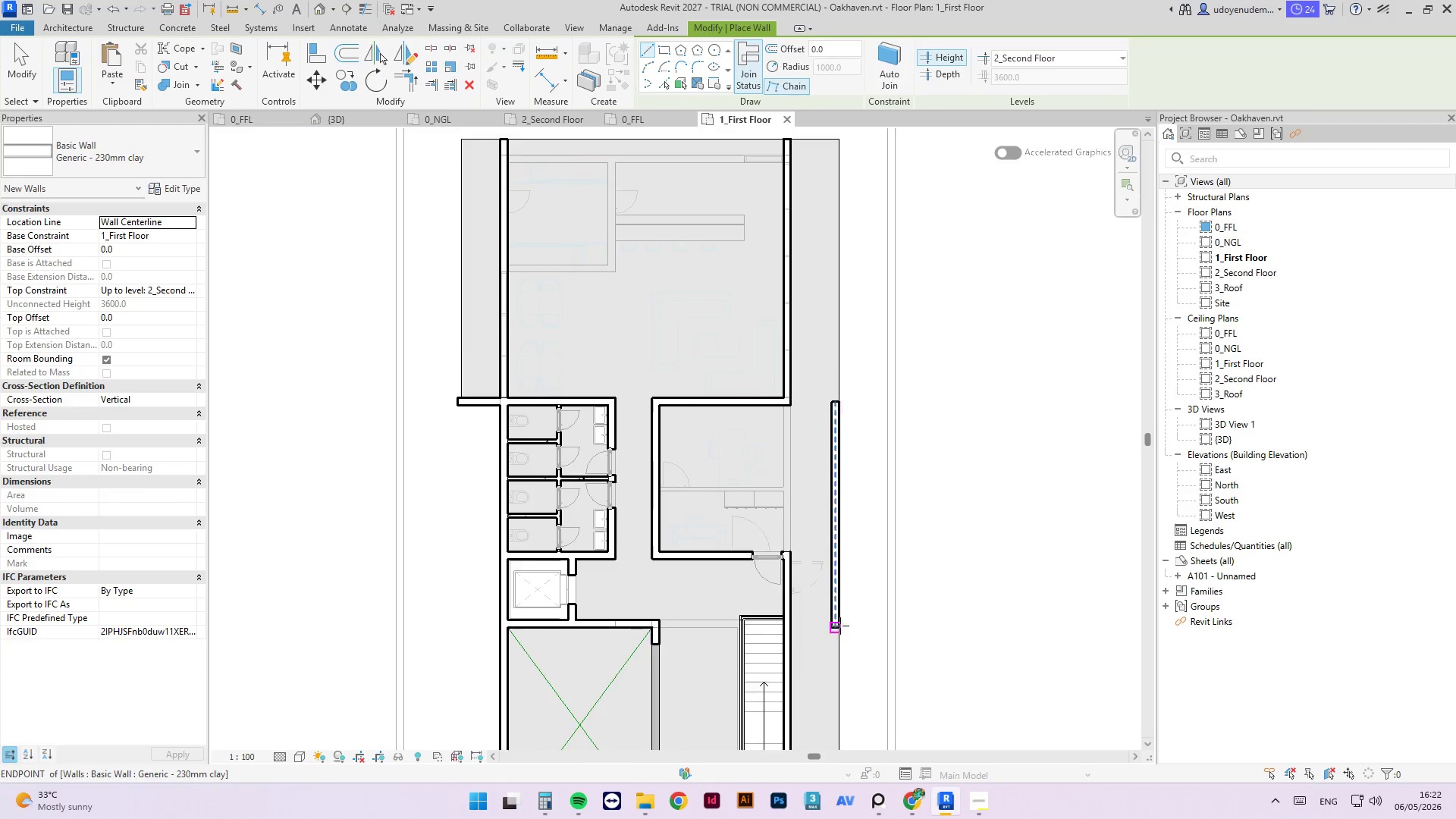 
scroll: coordinate [833, 620], scroll_direction: up, amount: 7.0
 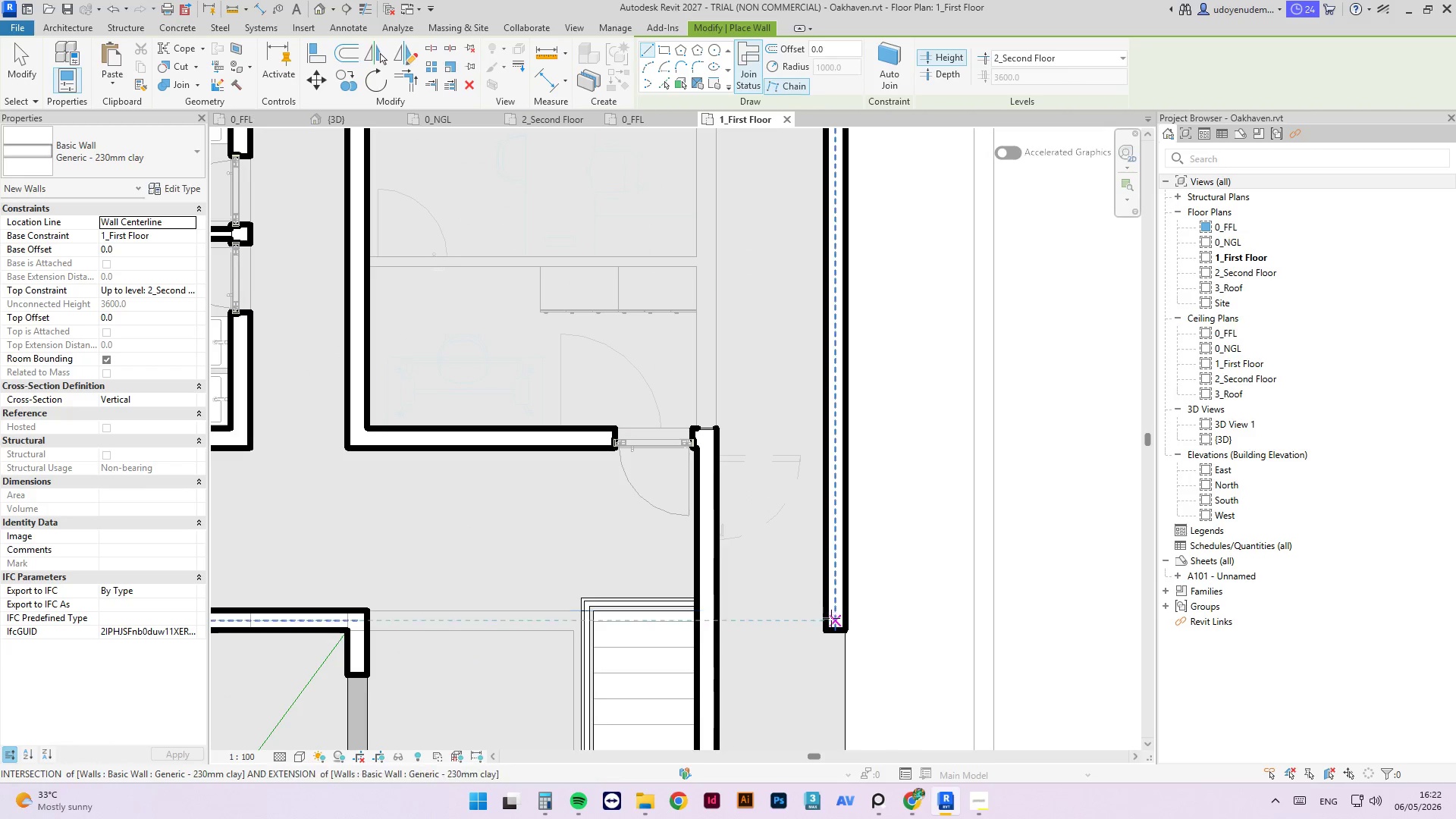 
left_click([831, 620])
 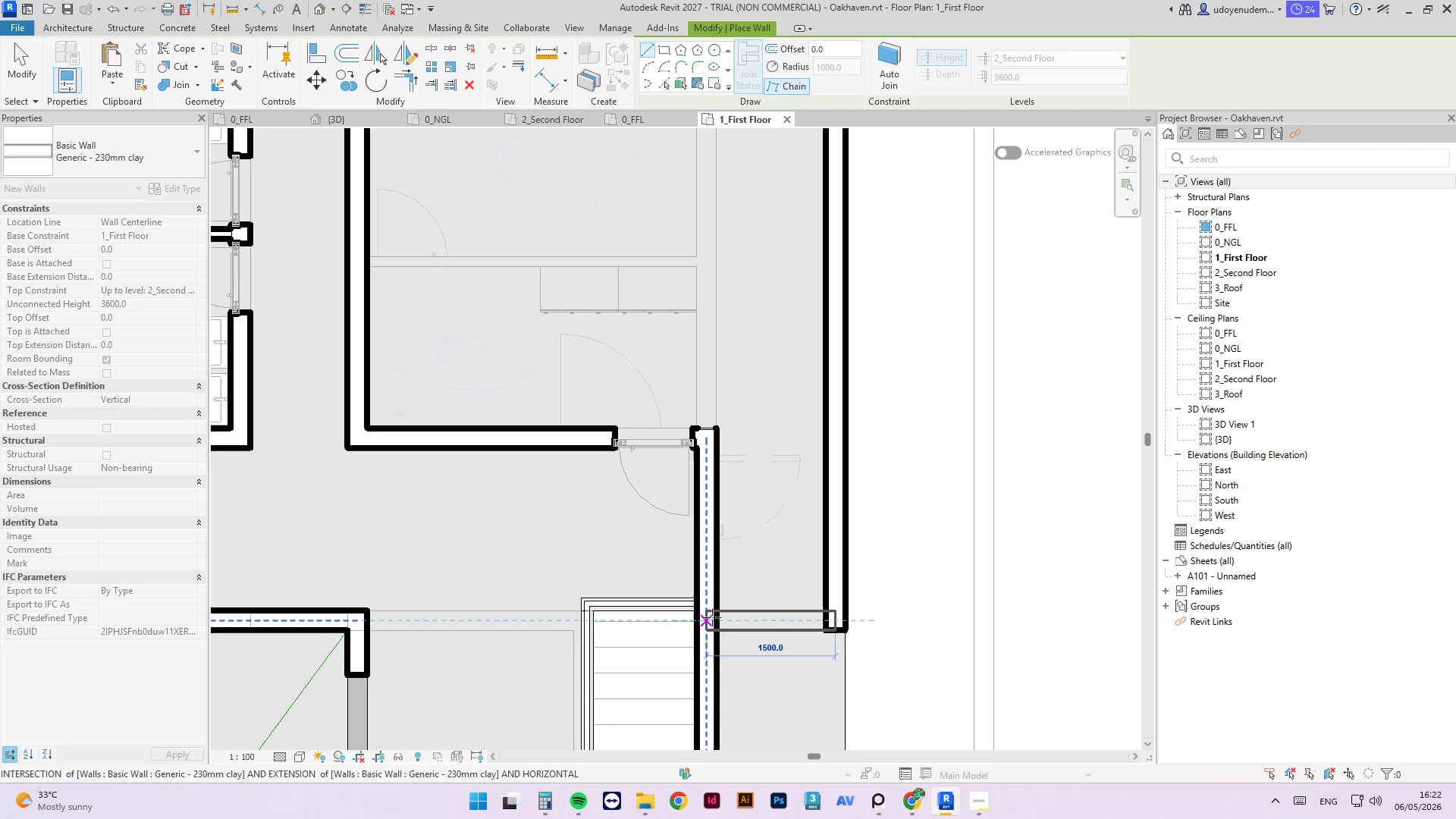 
left_click([711, 617])
 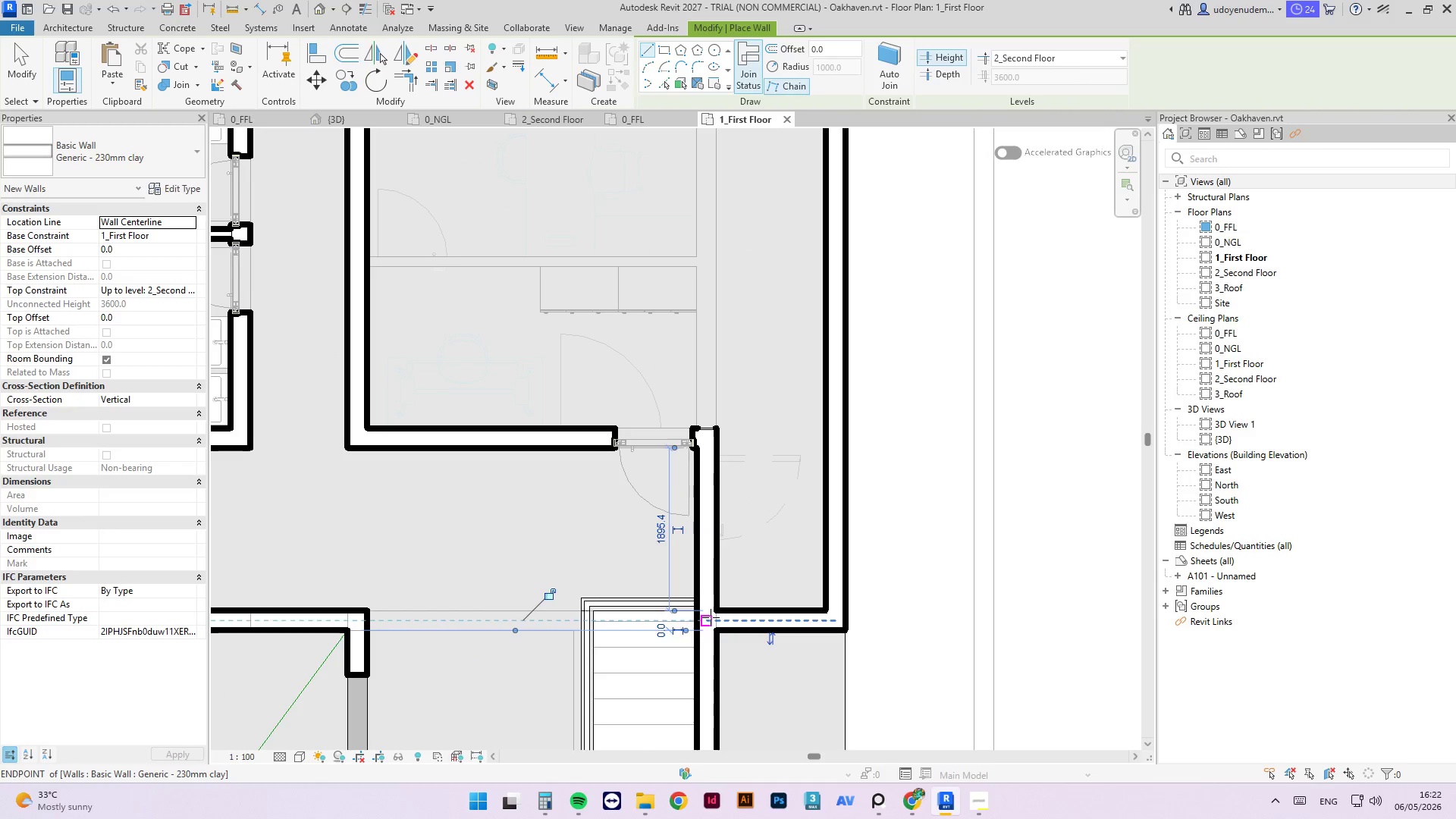 
key(Escape)
 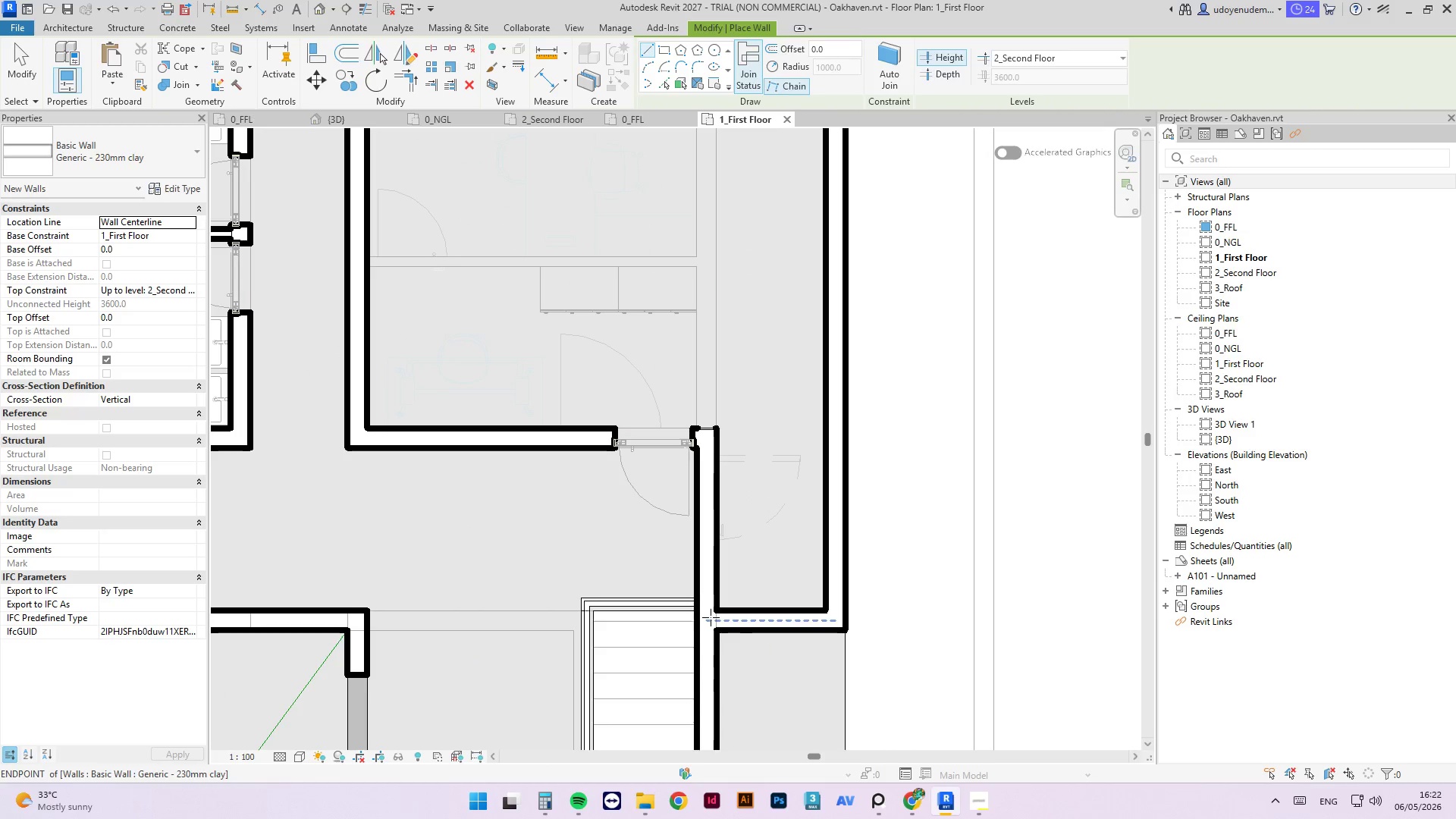 
key(Escape)
 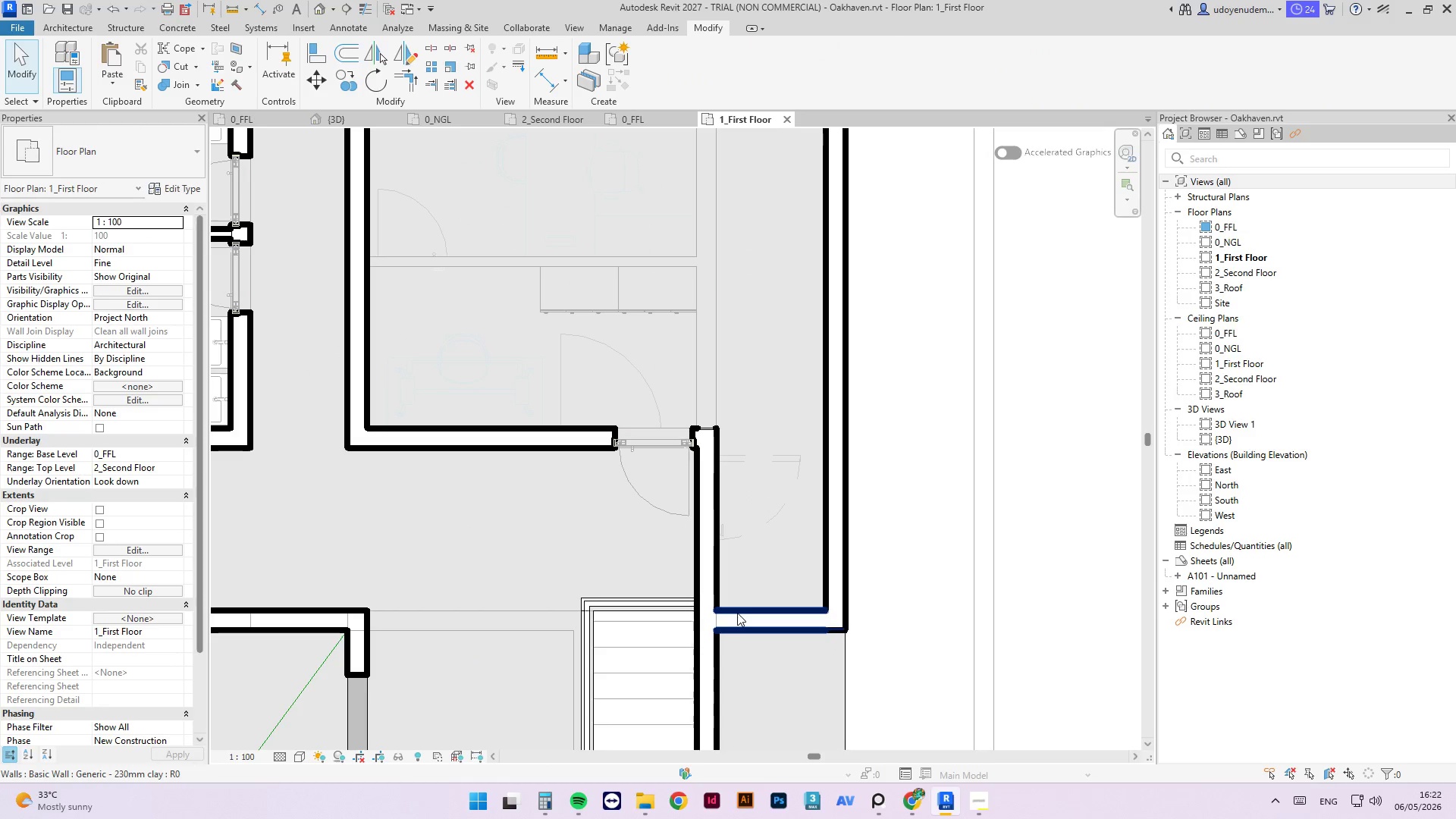 
type(al)
 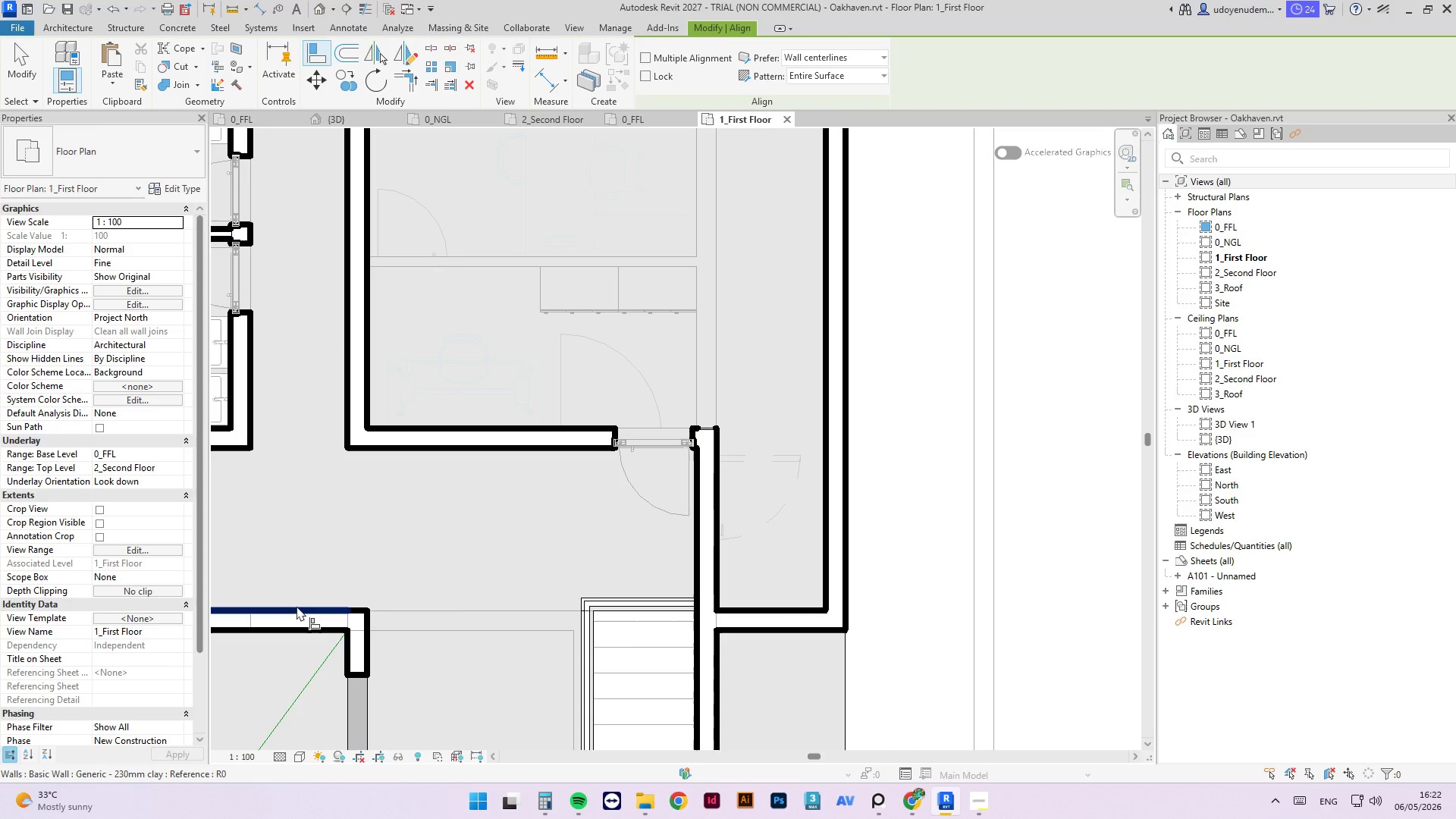 
left_click([297, 606])
 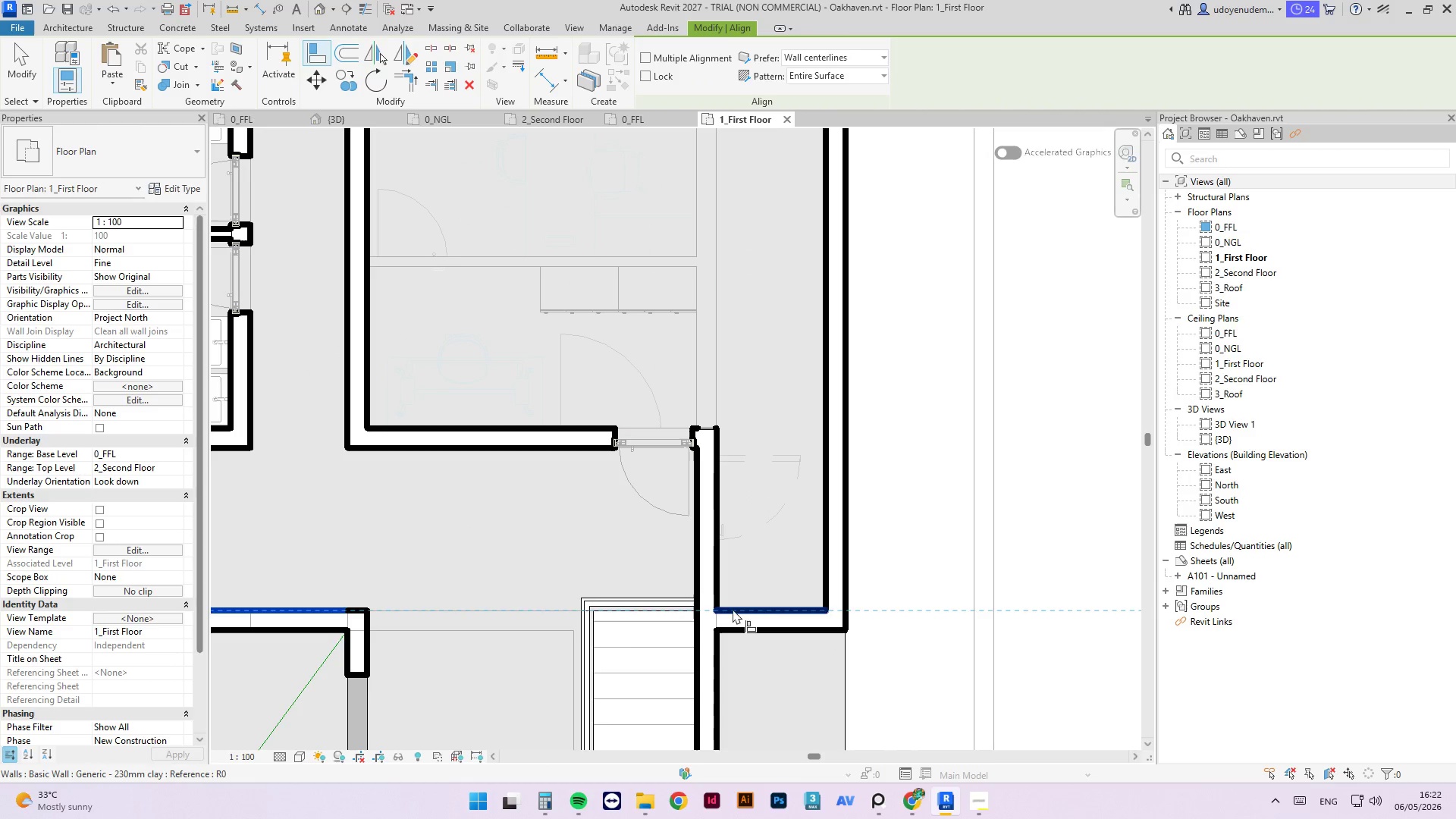 
left_click([733, 609])
 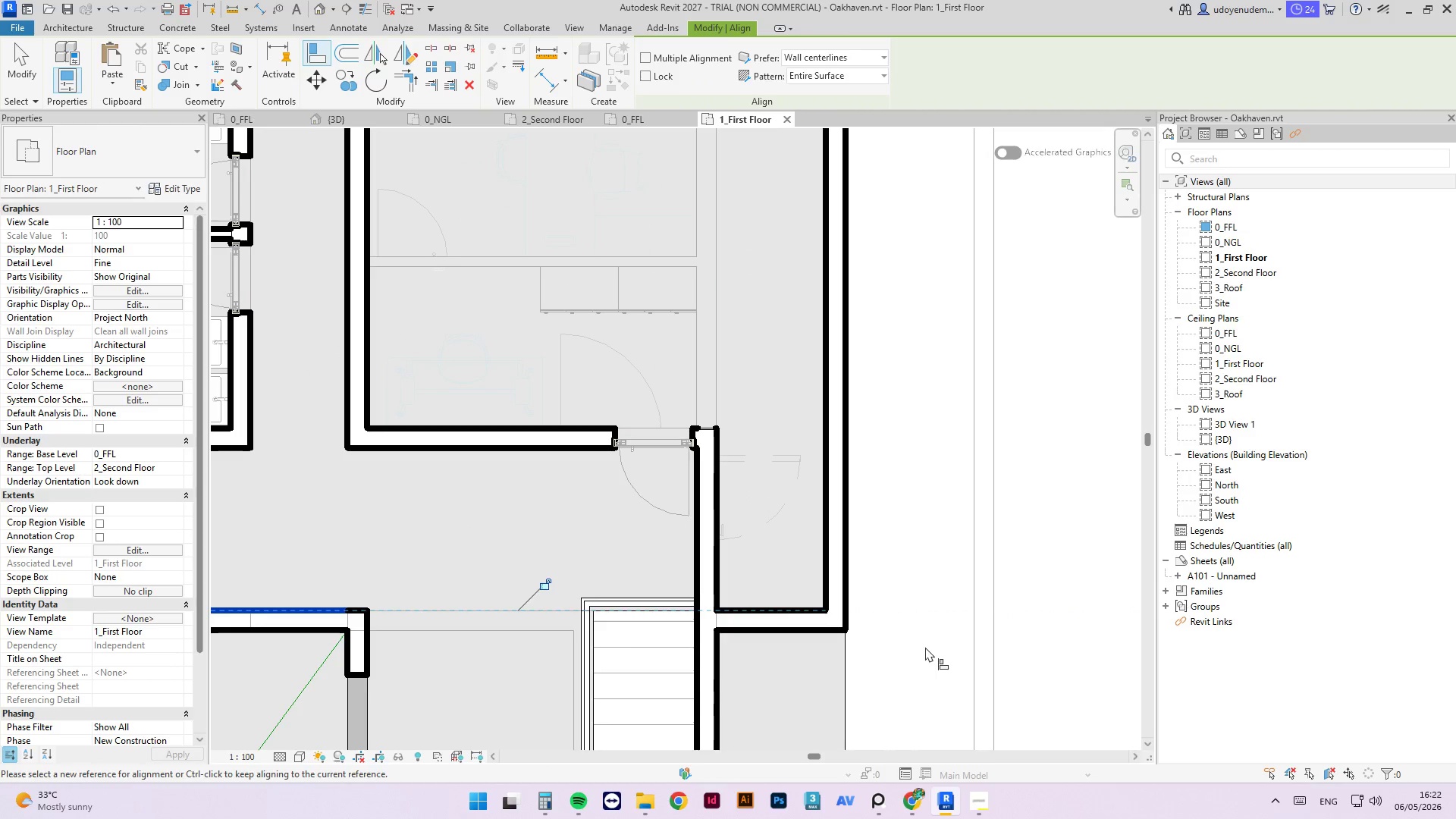 
key(Escape)
 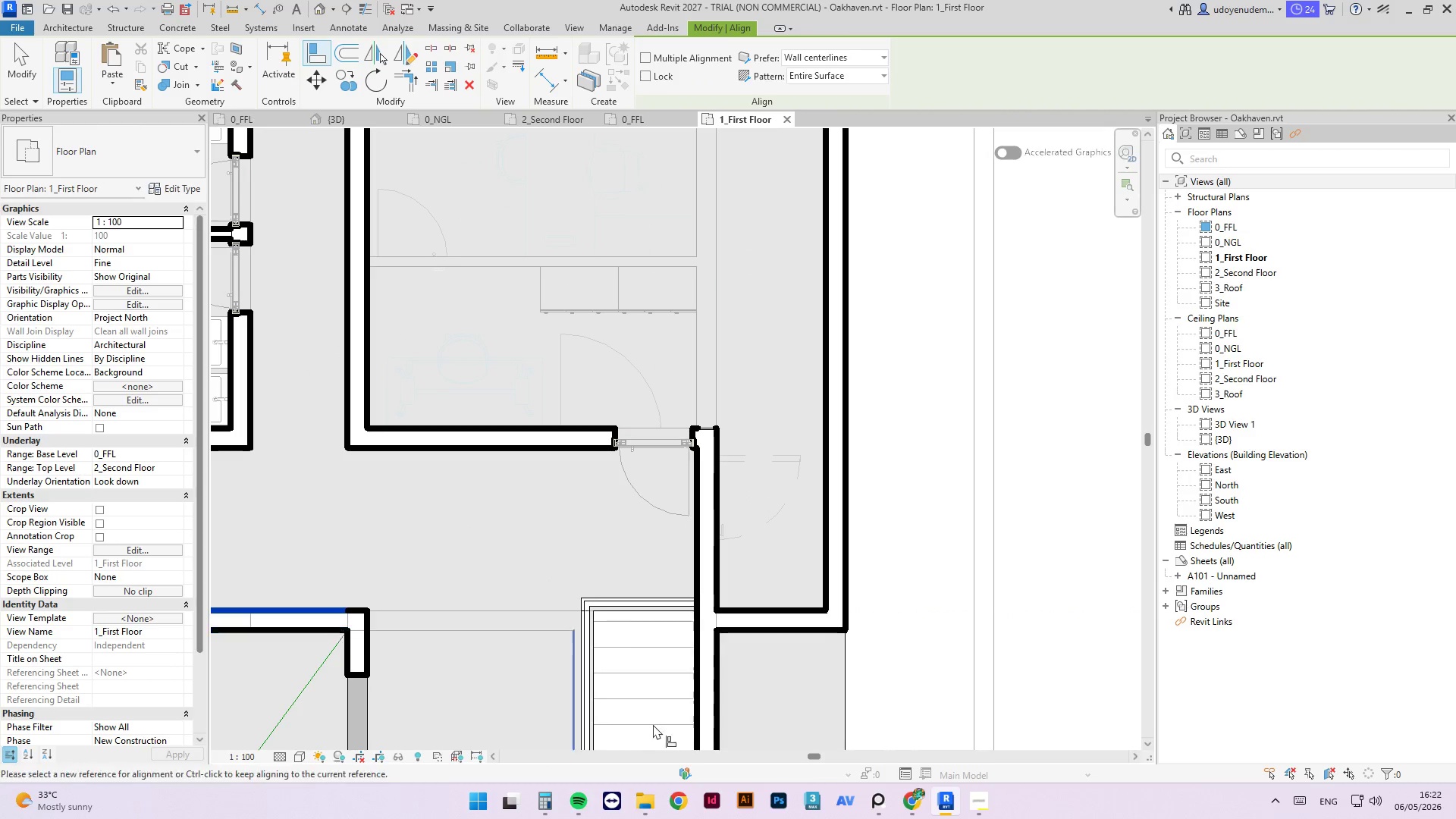 
scroll: coordinate [817, 683], scroll_direction: down, amount: 6.0
 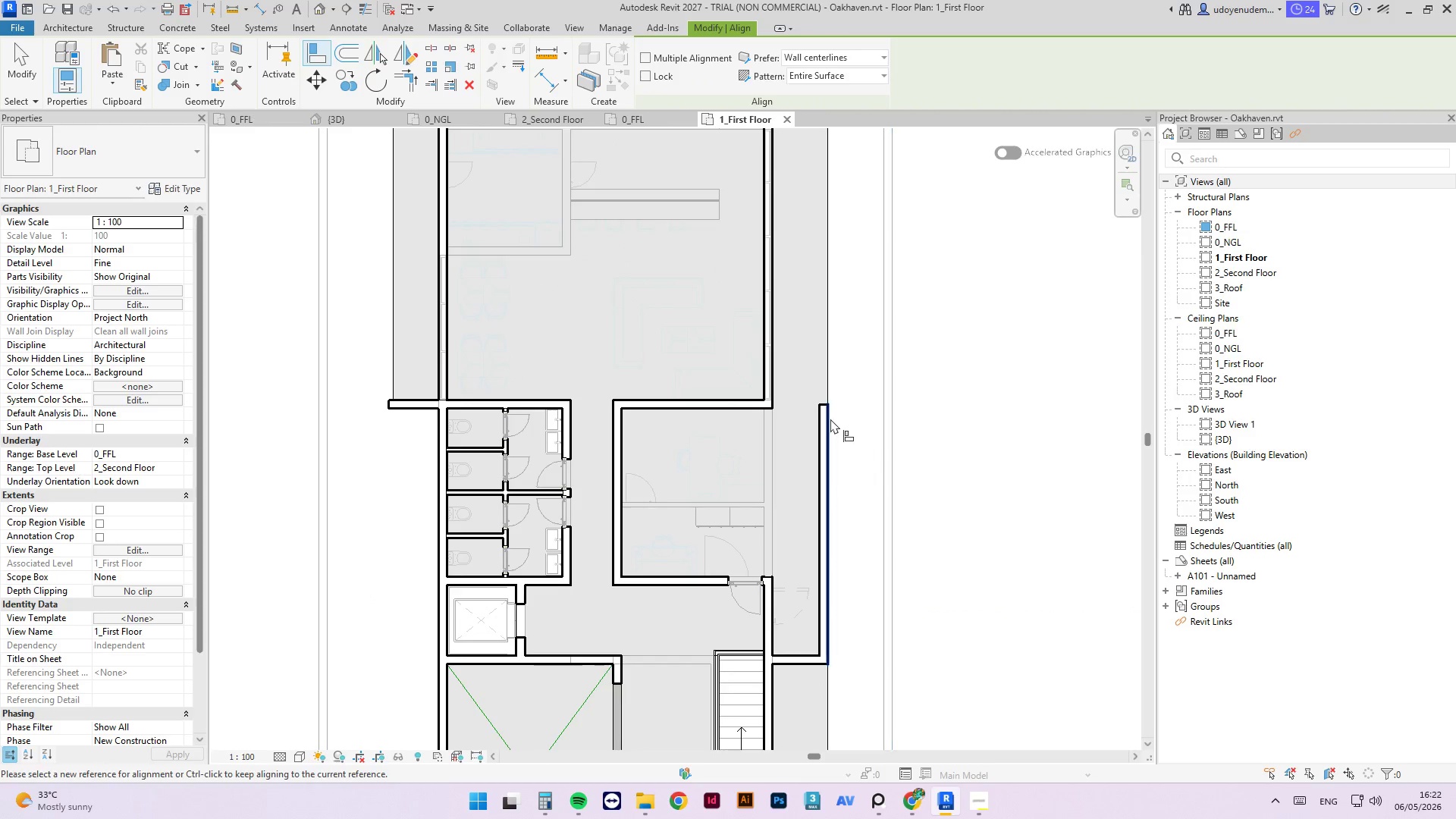 
key(Escape)
 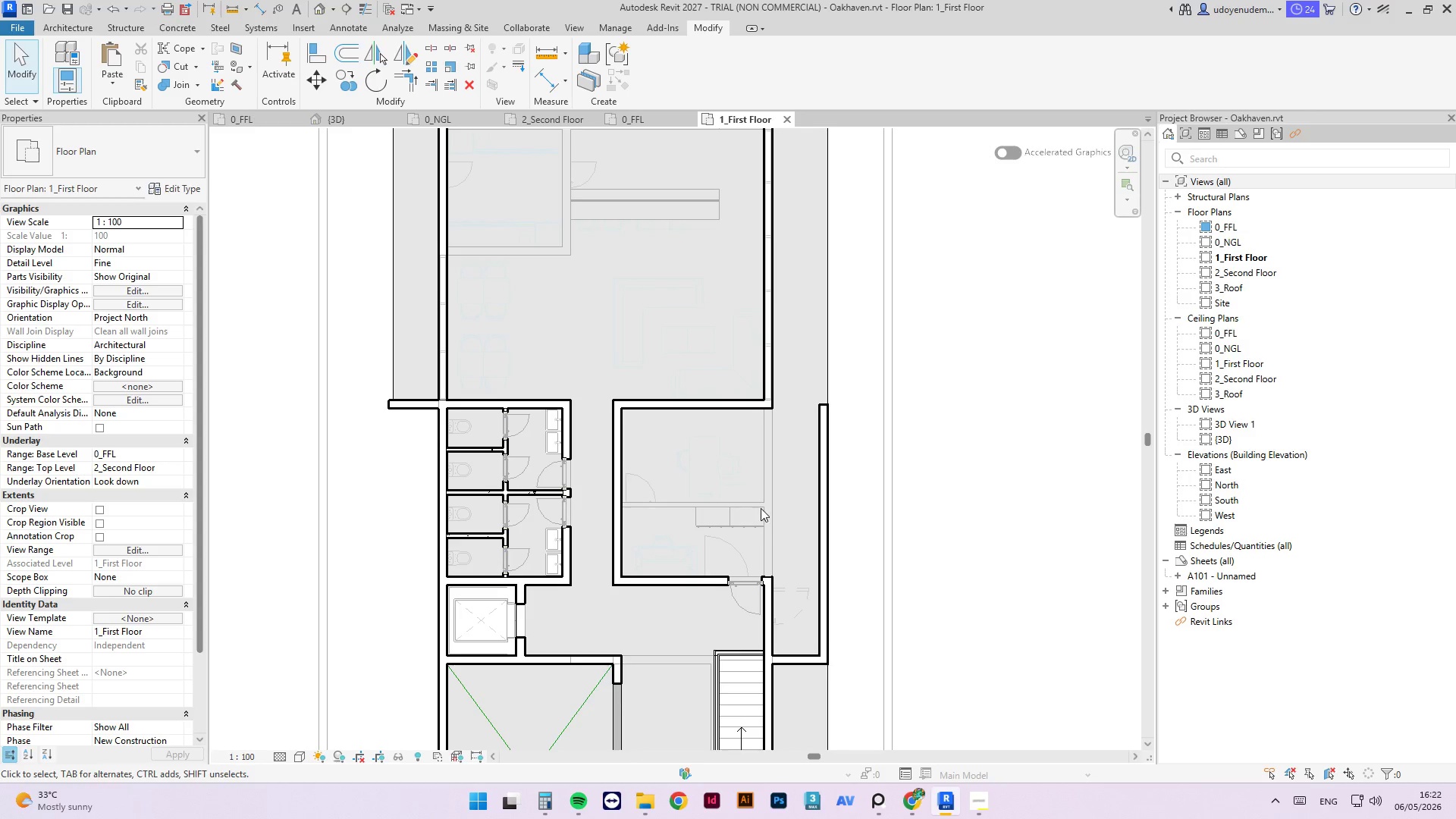 
scroll: coordinate [758, 508], scroll_direction: down, amount: 2.0
 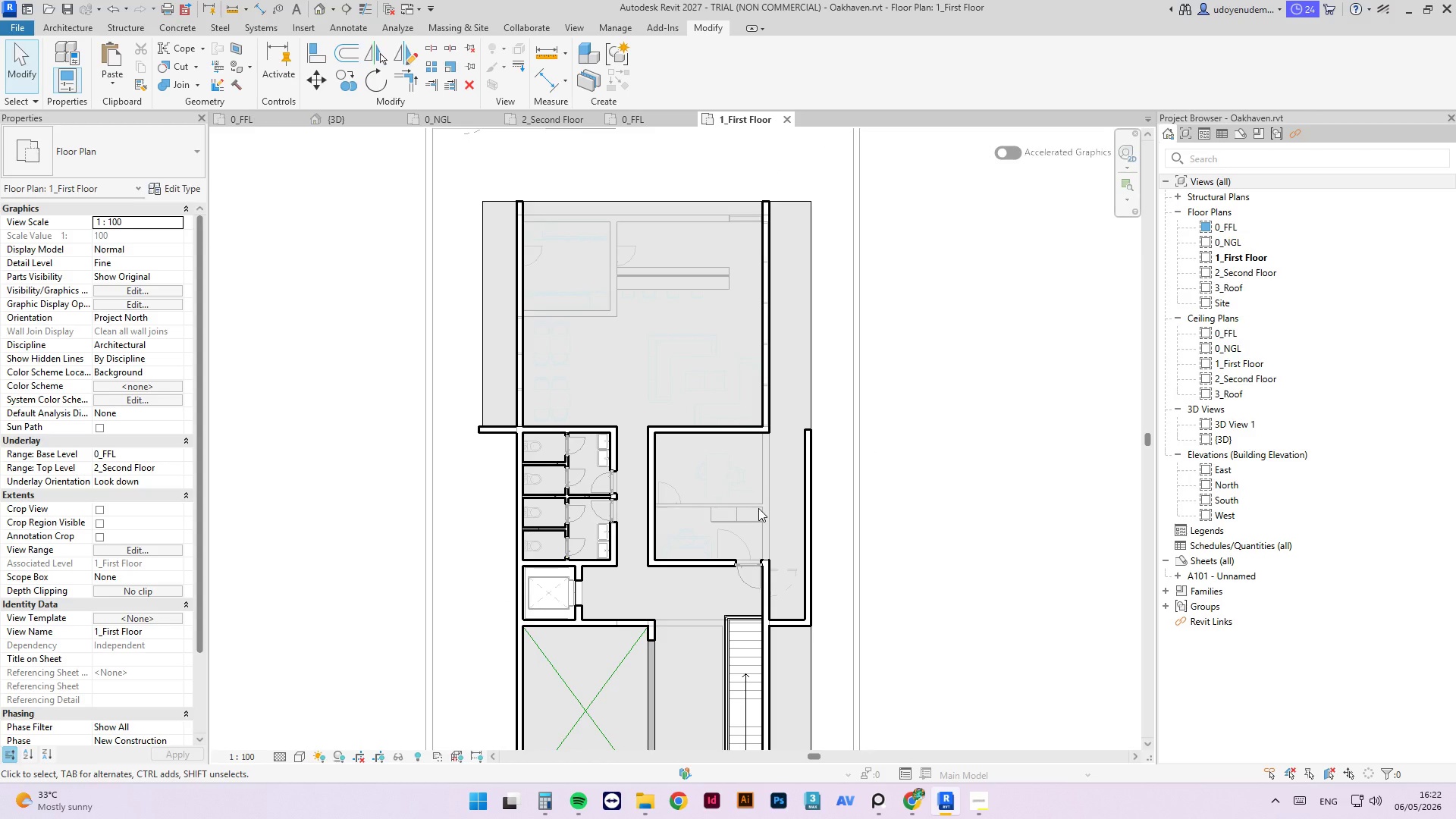 
key(Escape)
 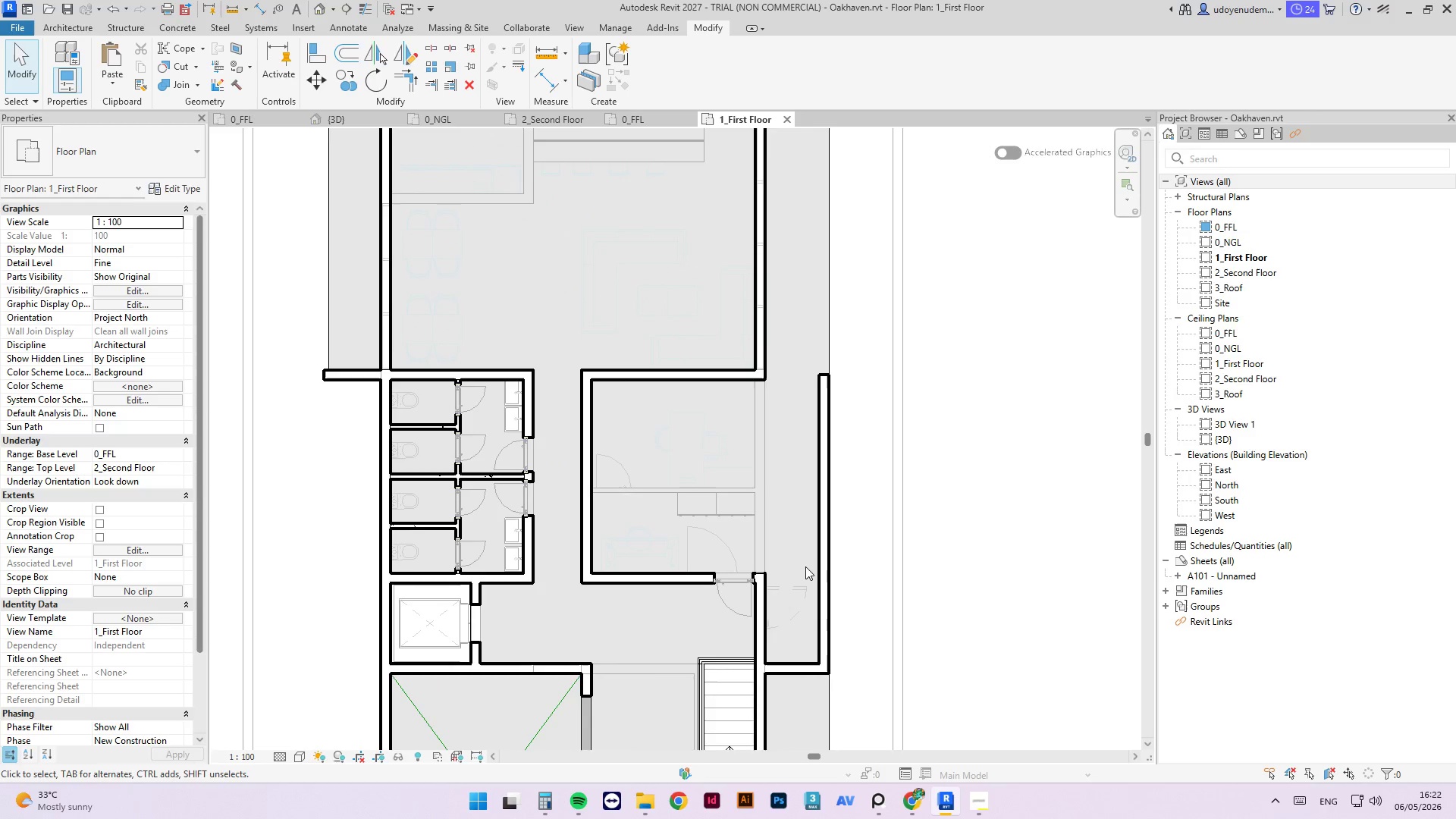 
scroll: coordinate [777, 535], scroll_direction: up, amount: 3.0
 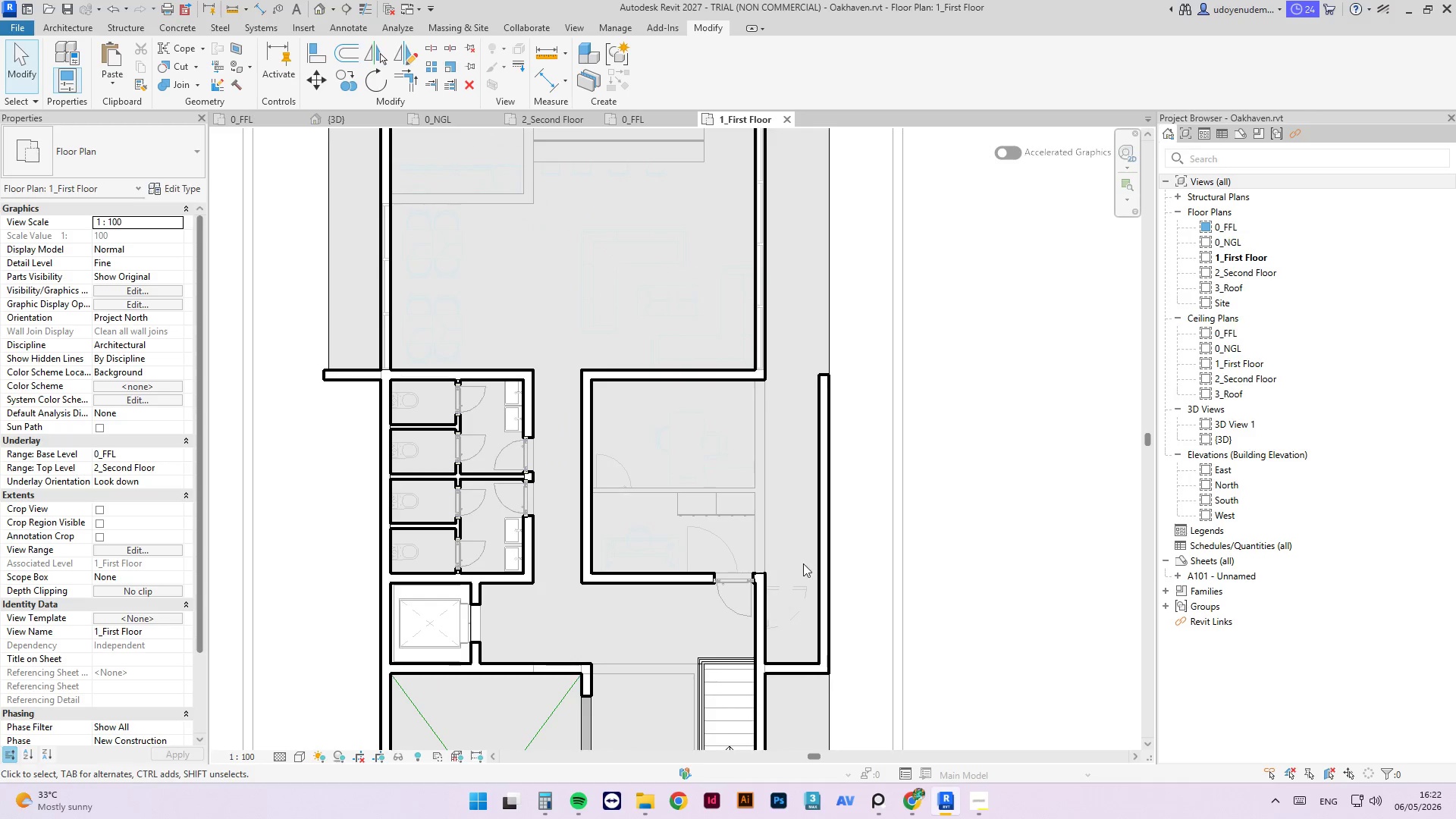 
key(Escape)
 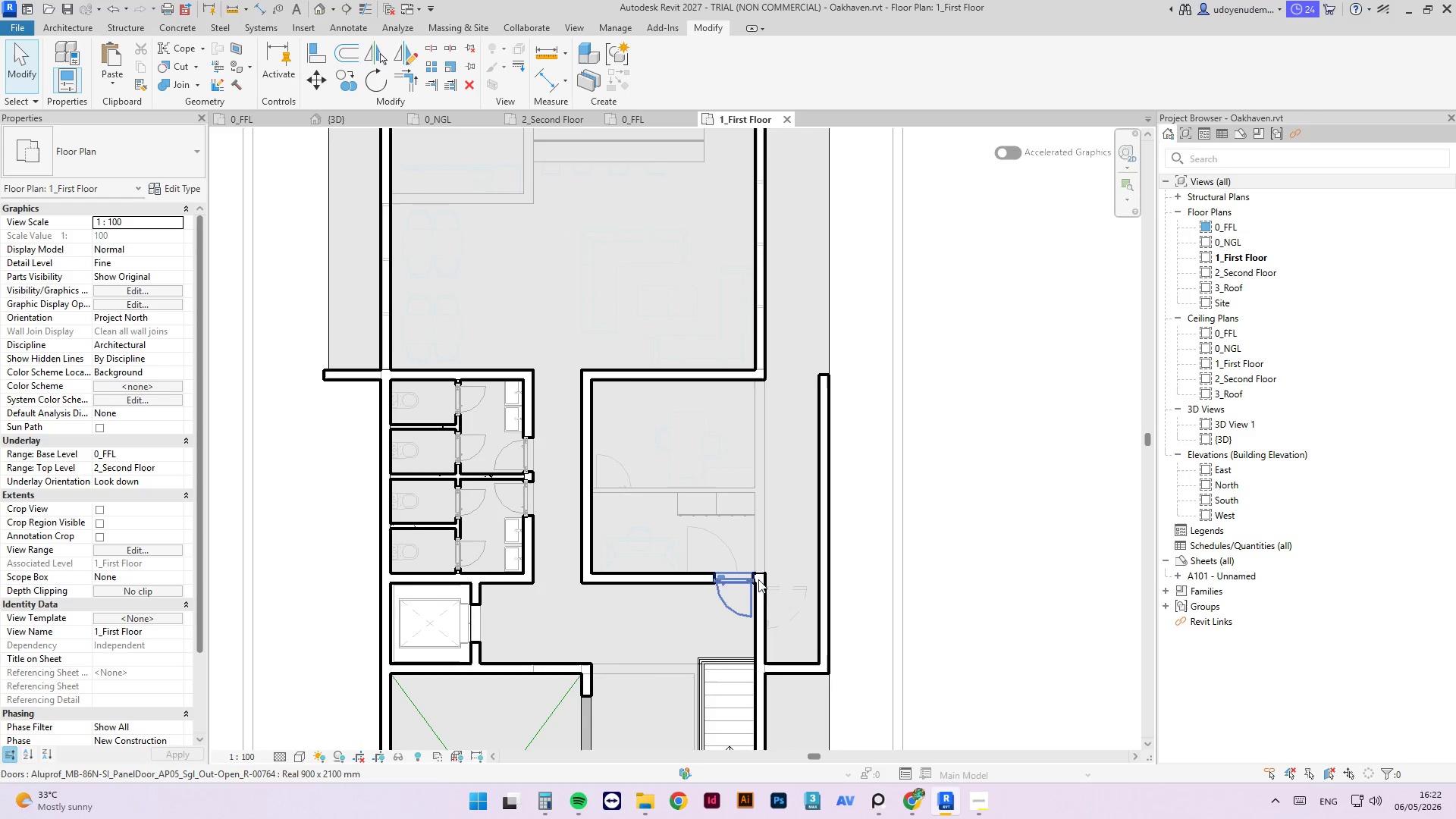 
left_click([711, 576])
 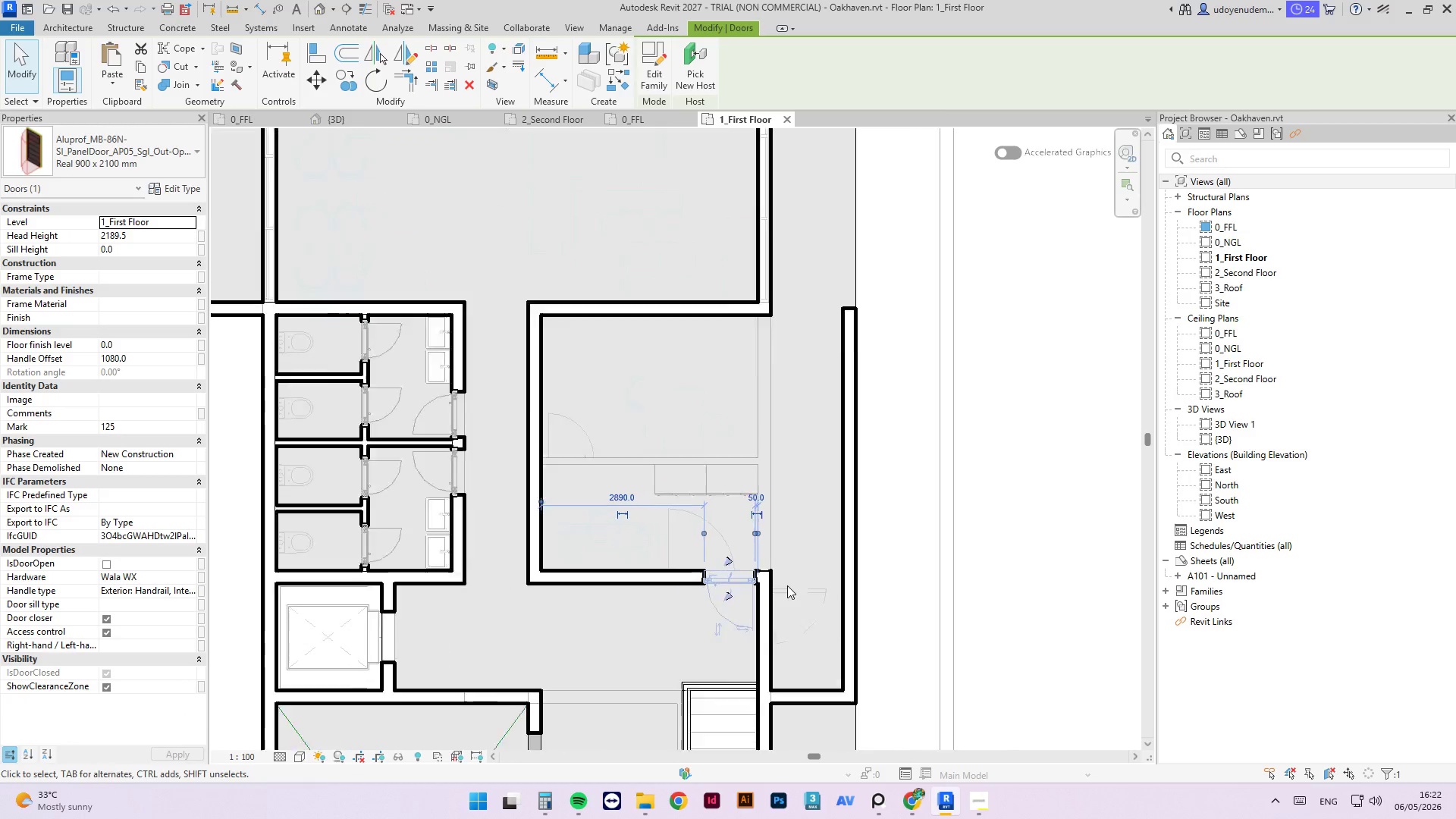 
scroll: coordinate [787, 585], scroll_direction: up, amount: 4.0
 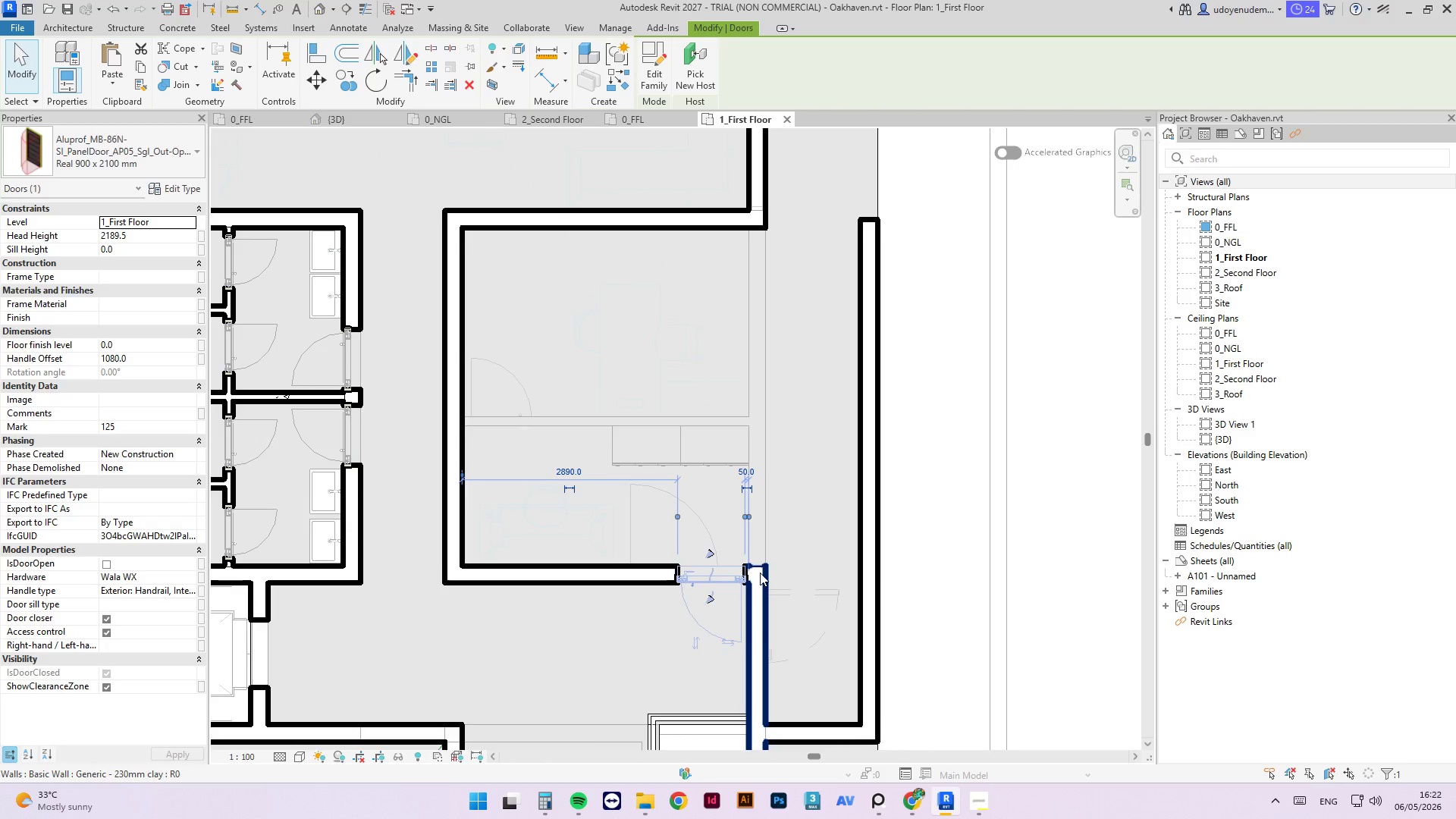 
left_click([760, 573])
 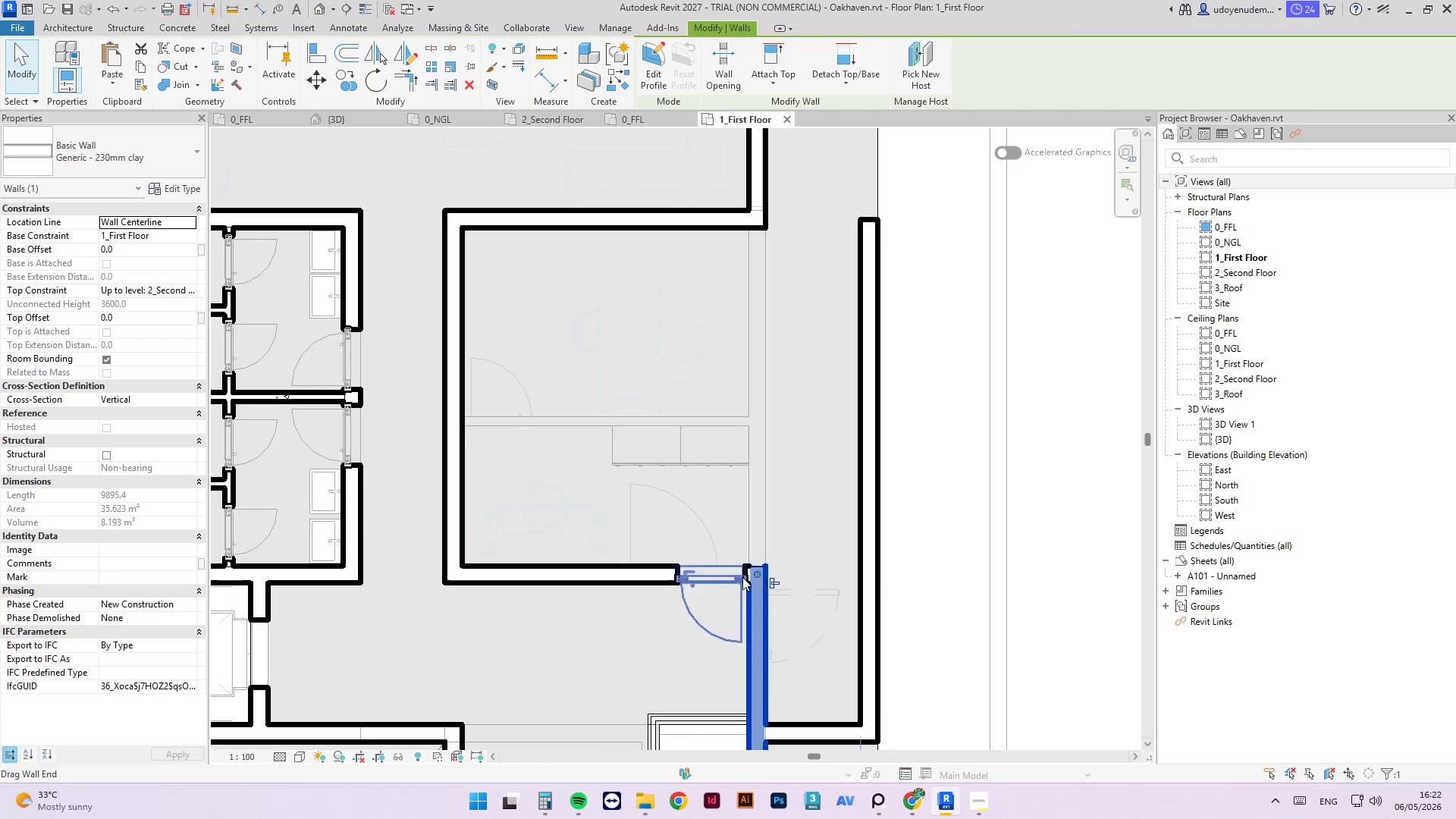 
key(Escape)
 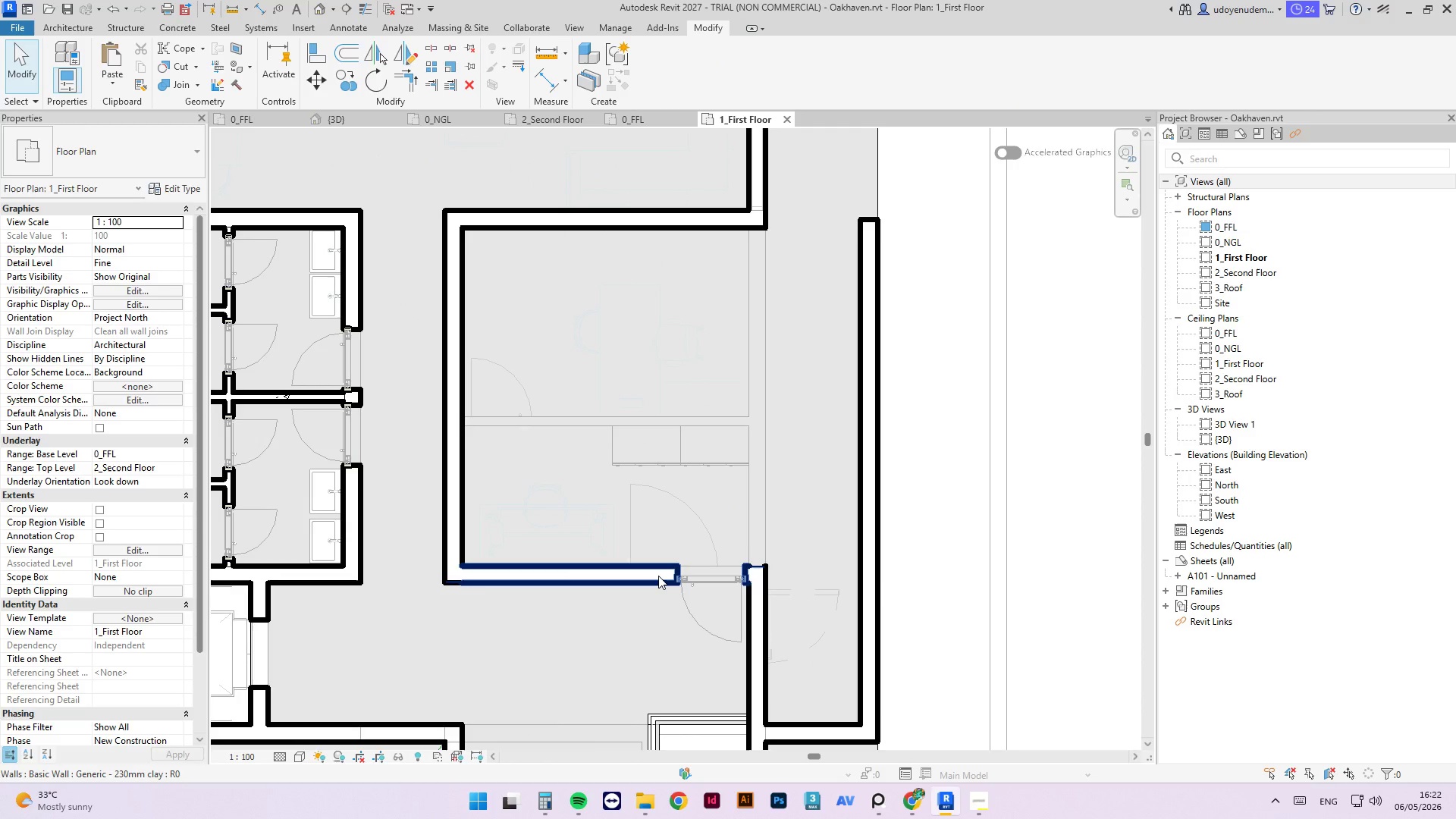 
left_click([658, 576])
 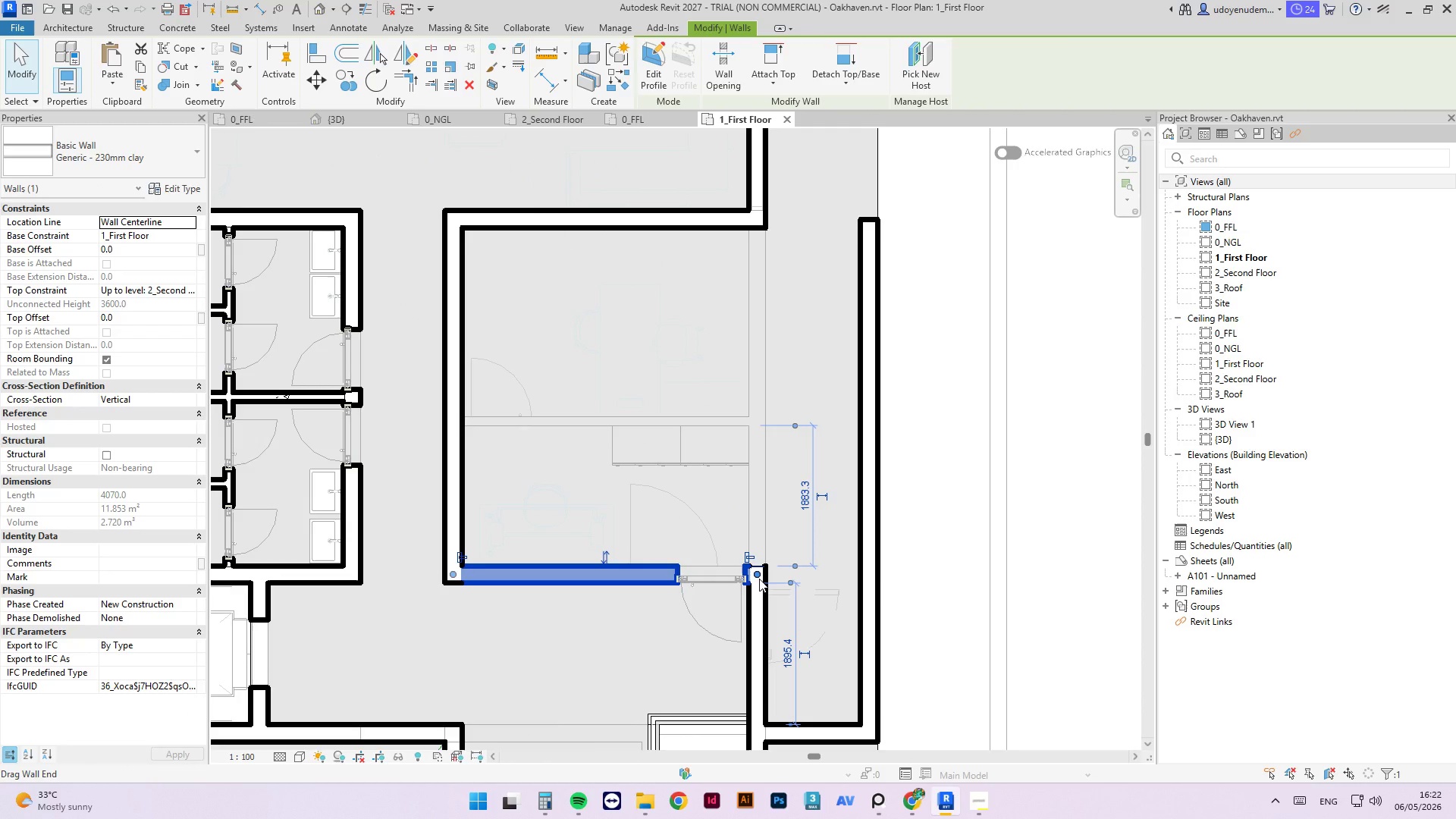 
hold_key(key=C, duration=0.31)
 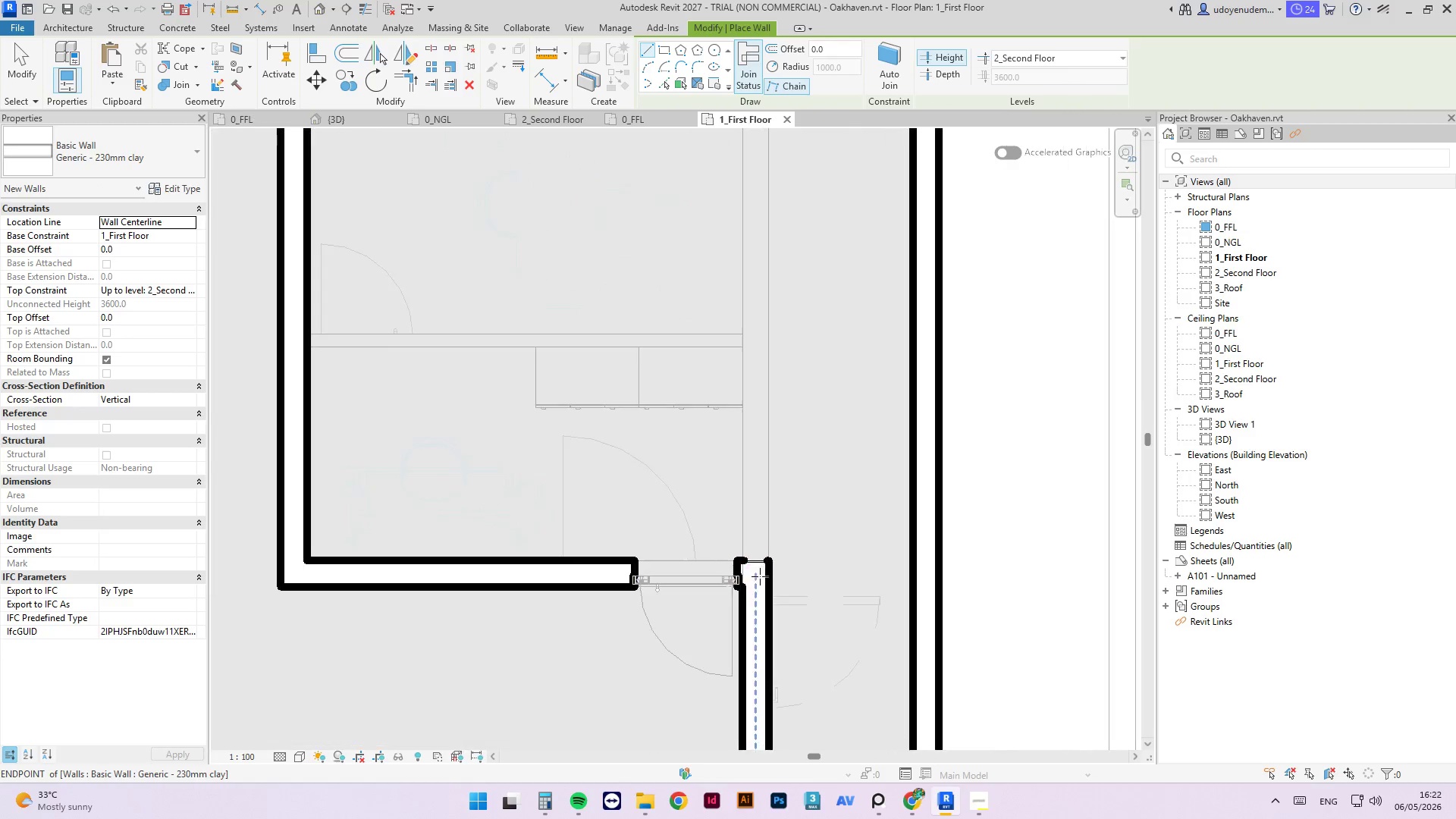 
key(S)
 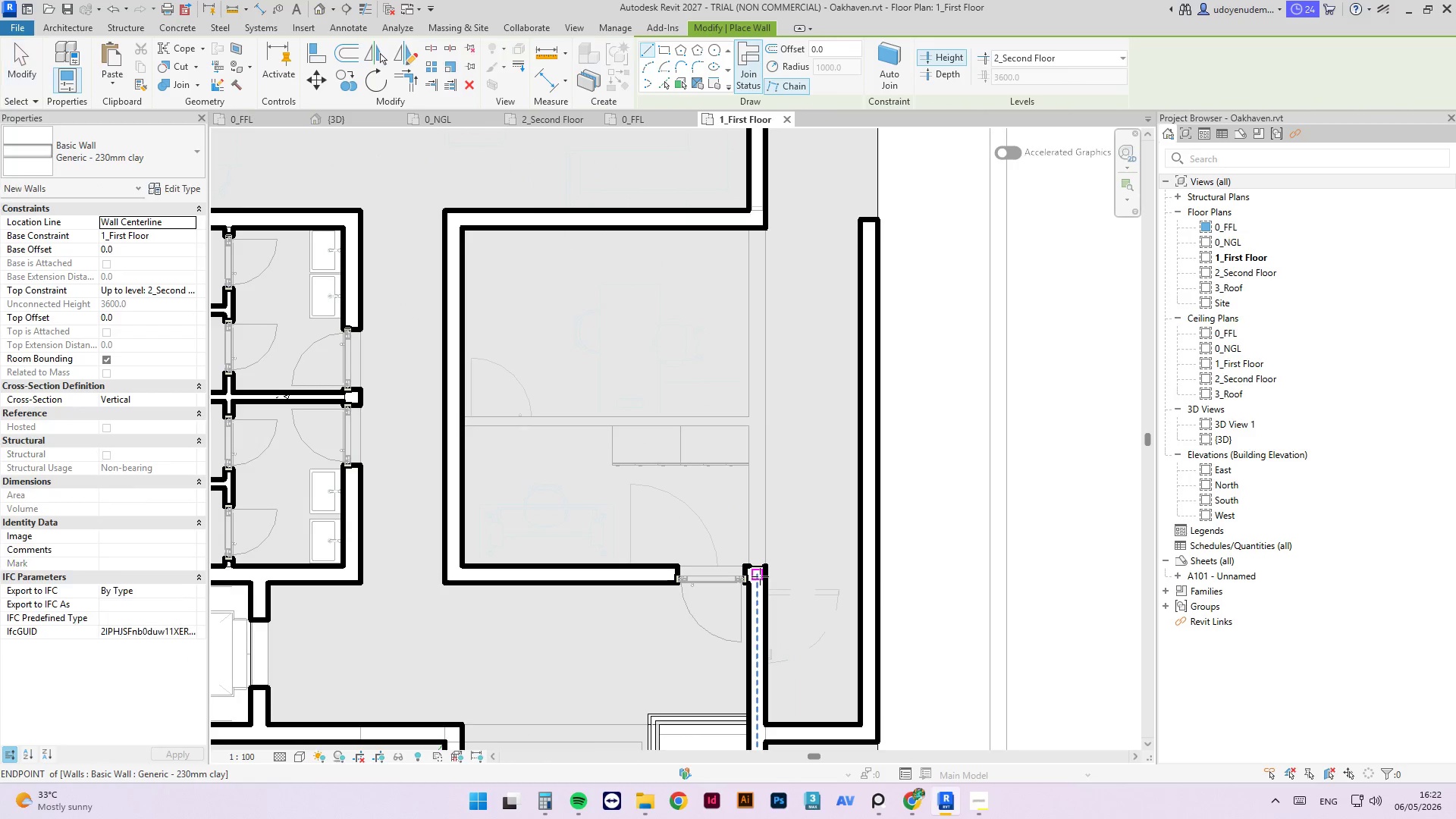 
scroll: coordinate [760, 576], scroll_direction: up, amount: 3.0
 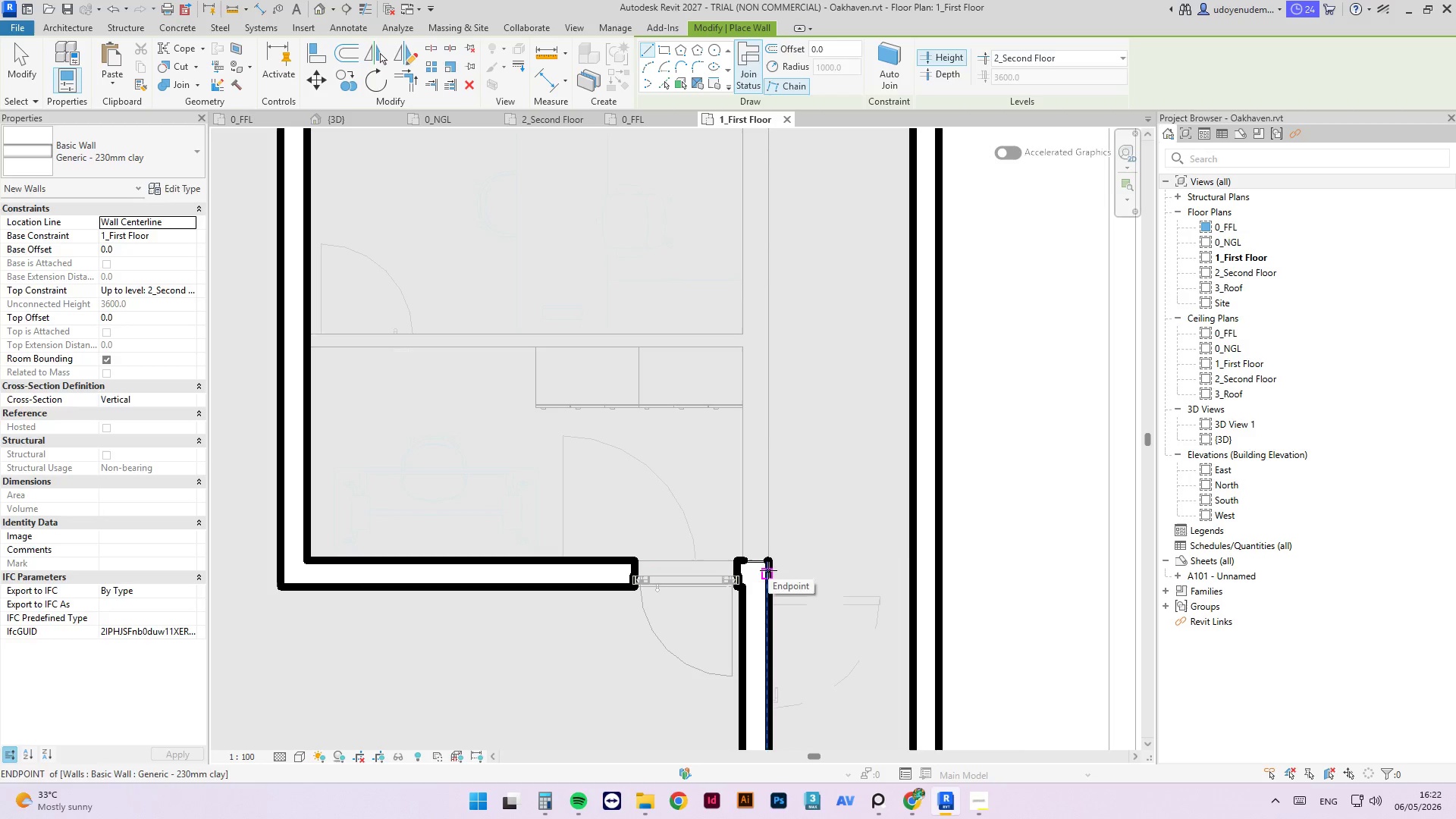 
left_click([768, 570])
 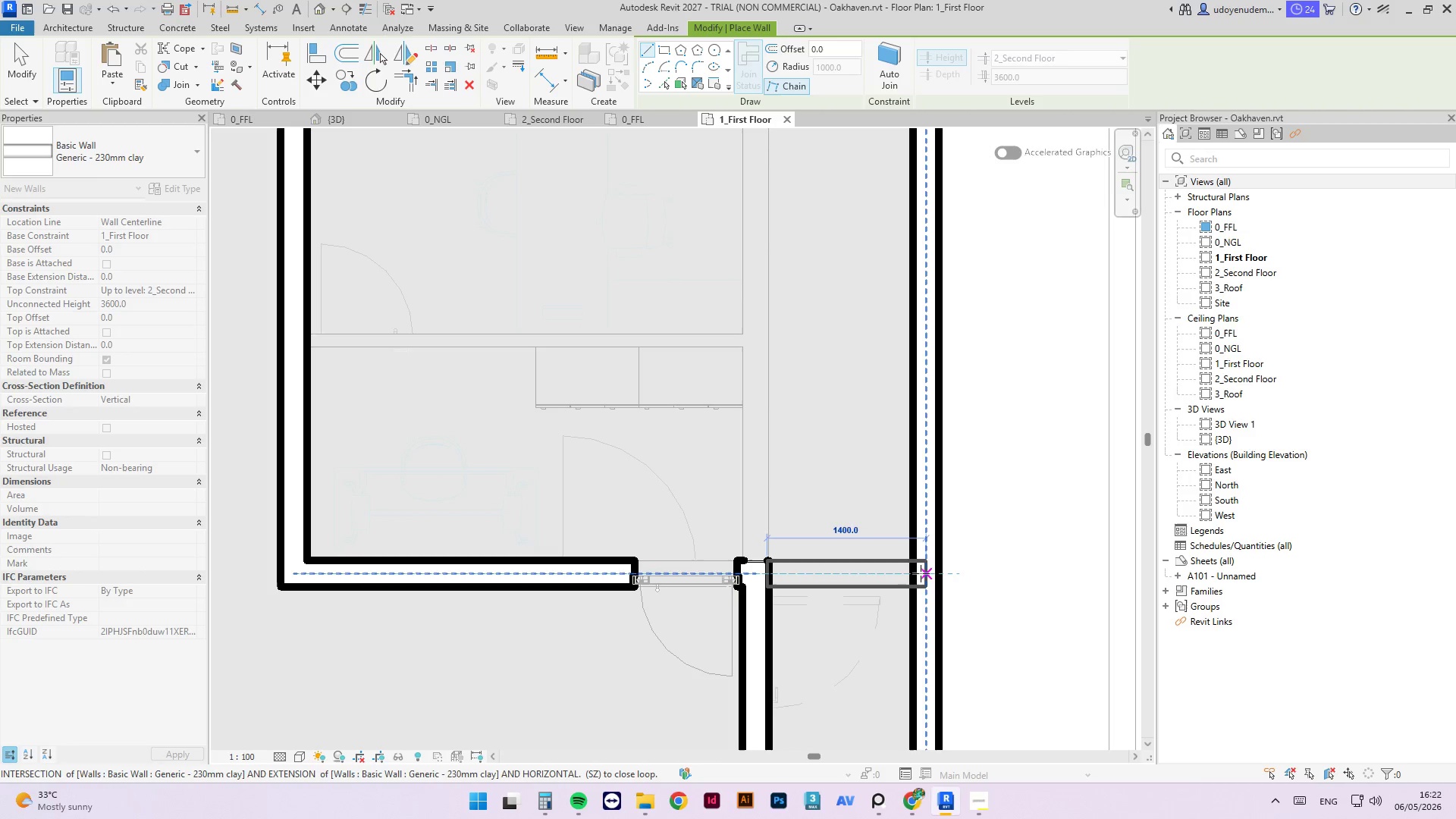 
left_click([921, 573])
 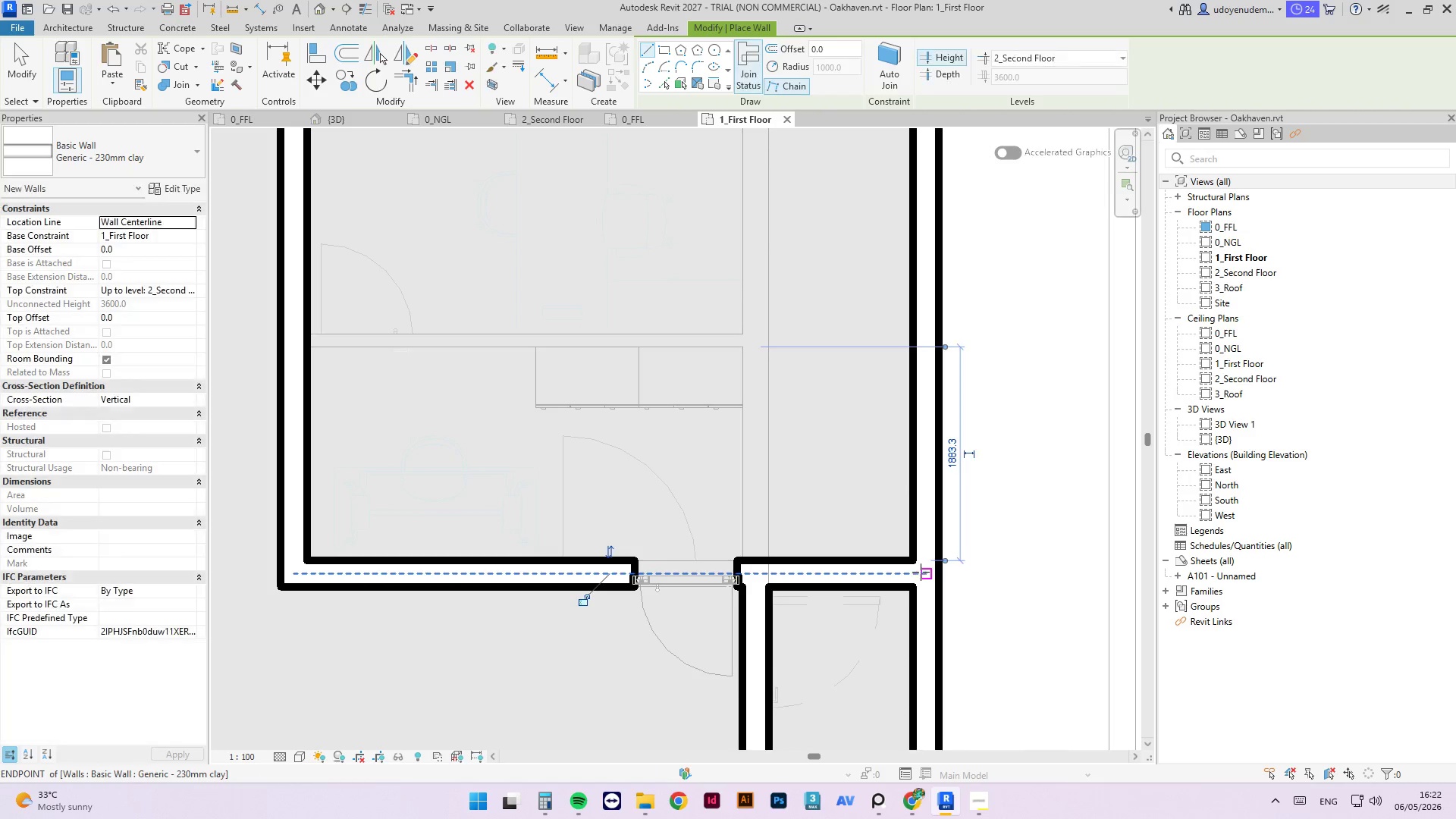 
key(Escape)
 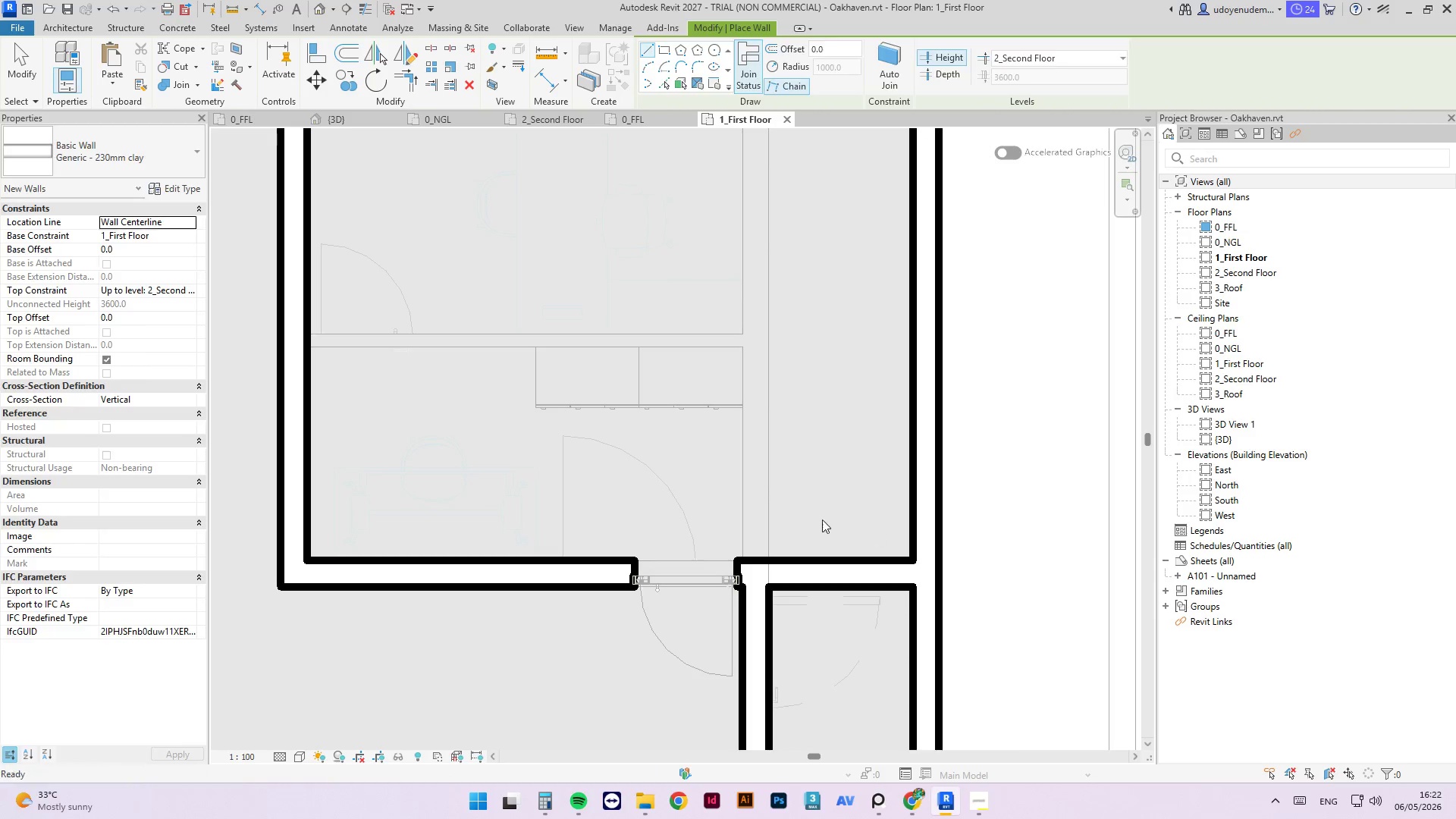 
key(Escape)
 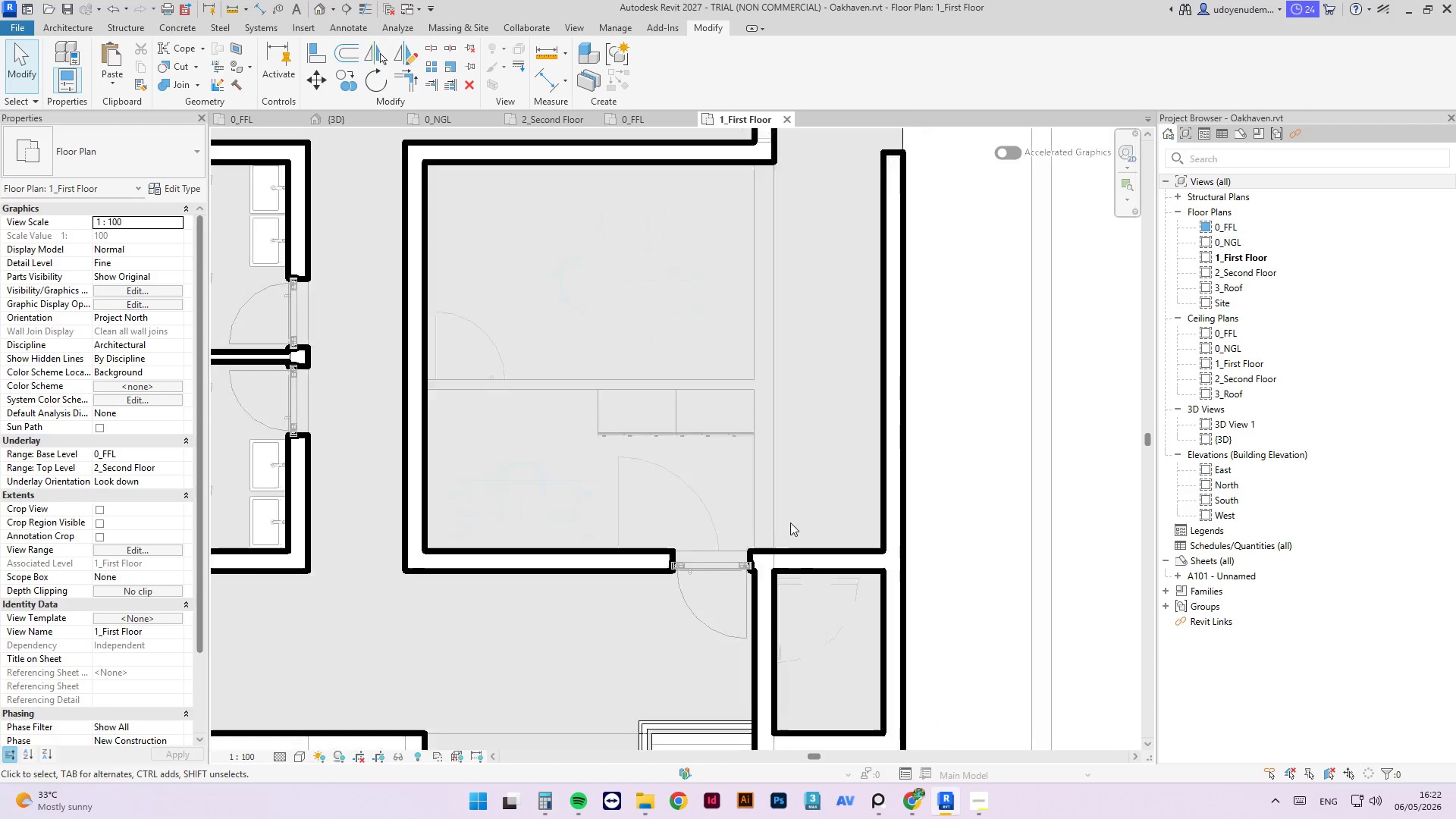 
scroll: coordinate [789, 524], scroll_direction: down, amount: 4.0
 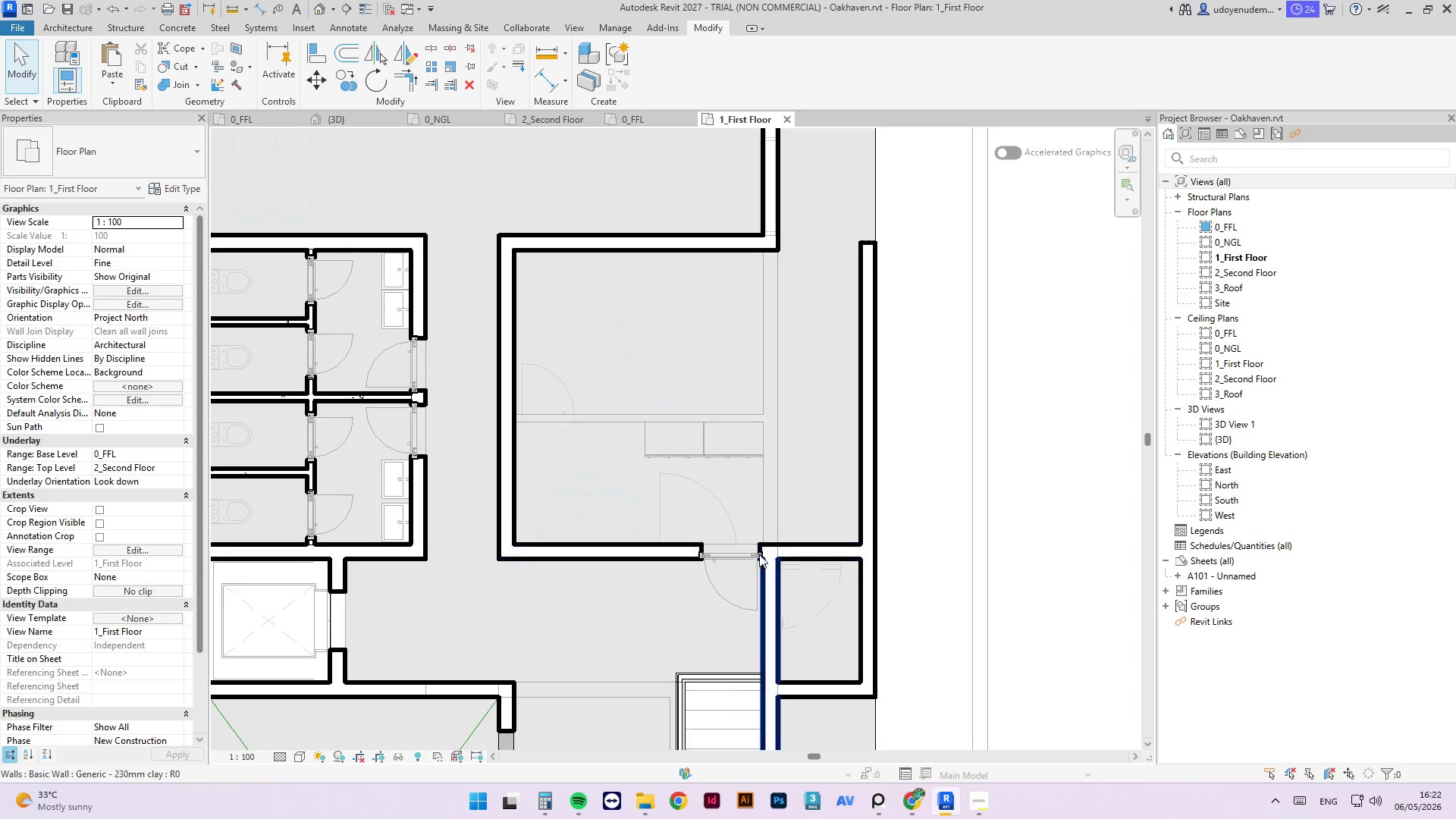 
left_click([734, 559])
 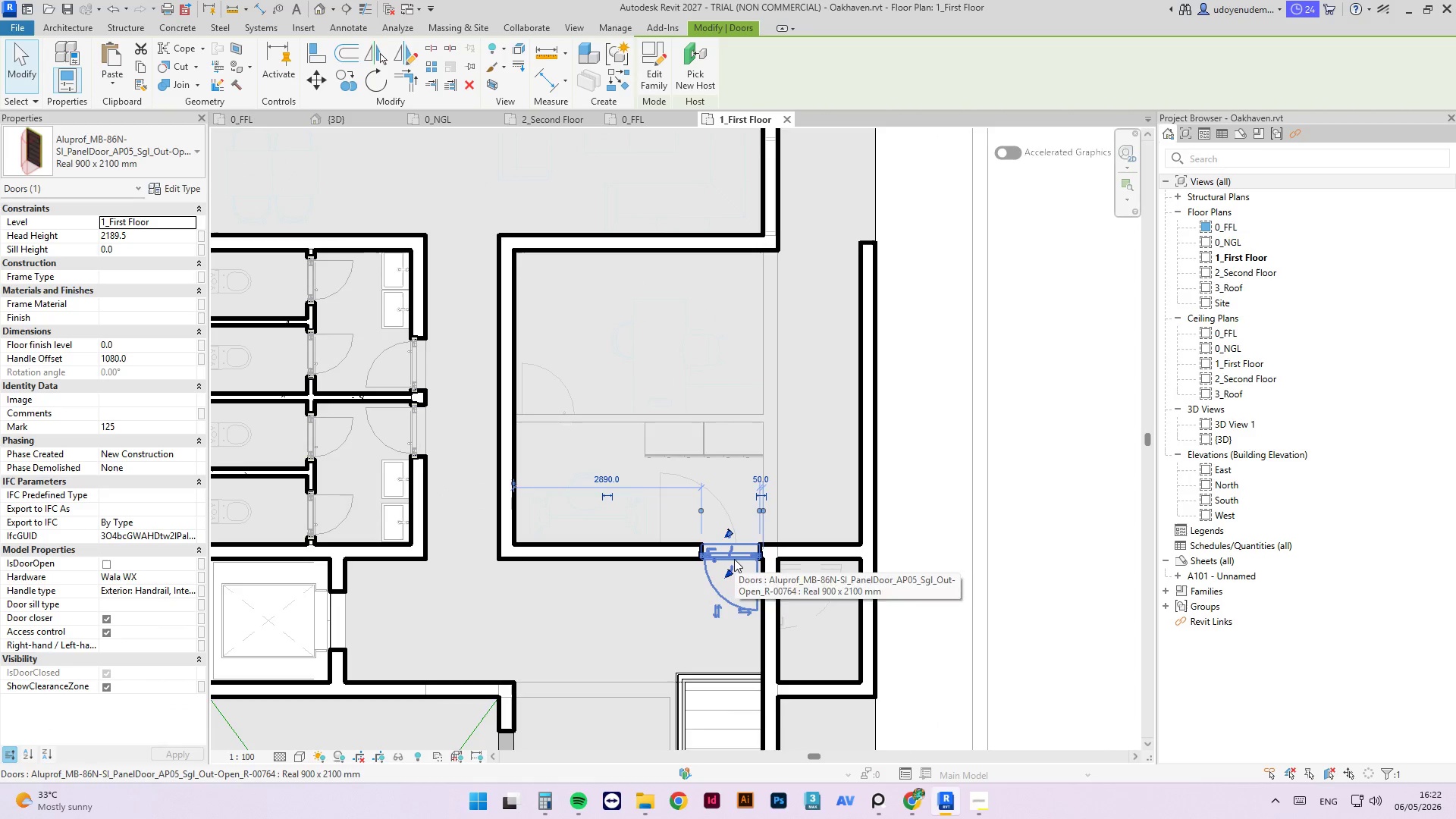 
type(cs)
 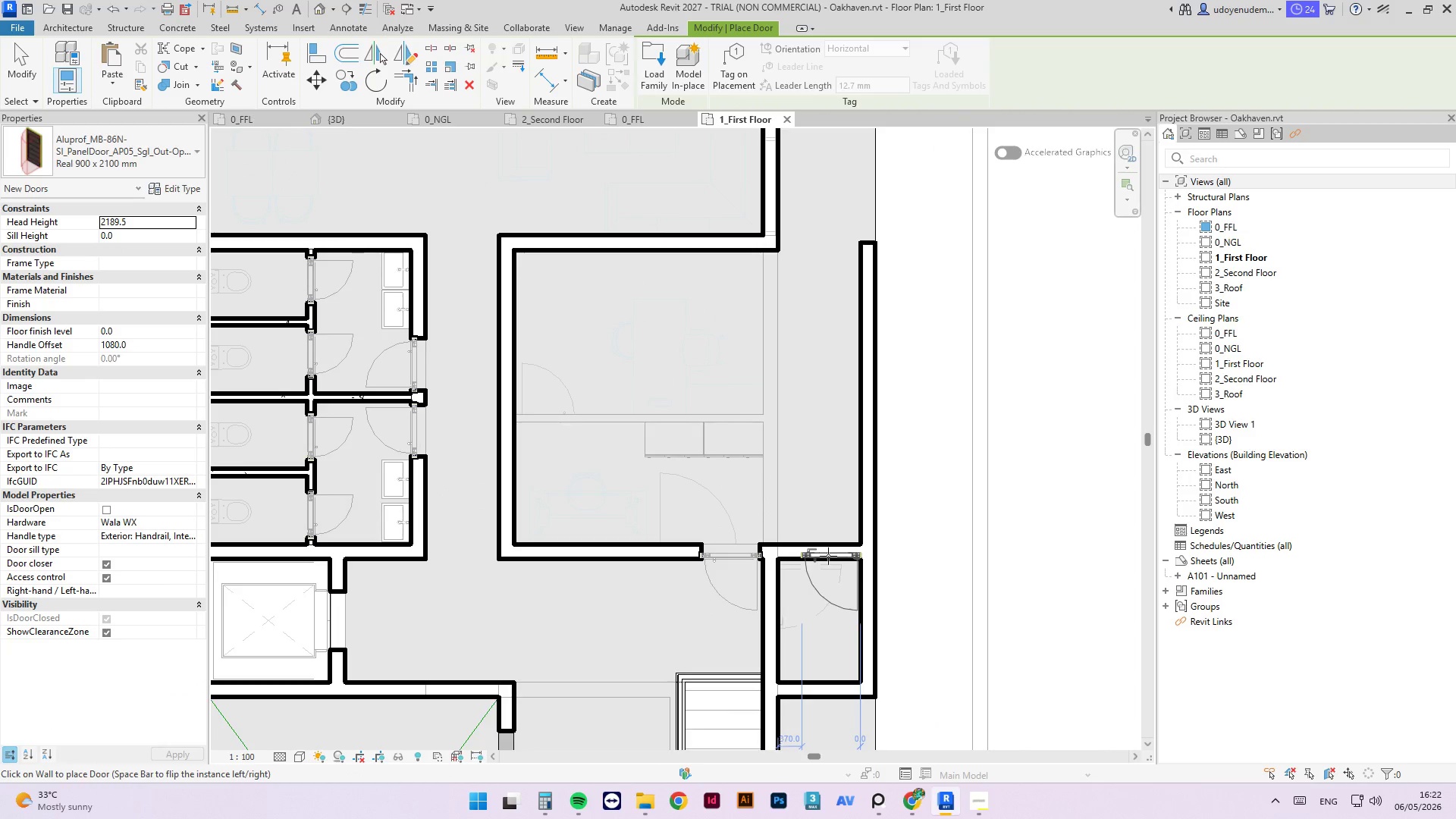 
scroll: coordinate [830, 558], scroll_direction: up, amount: 4.0
 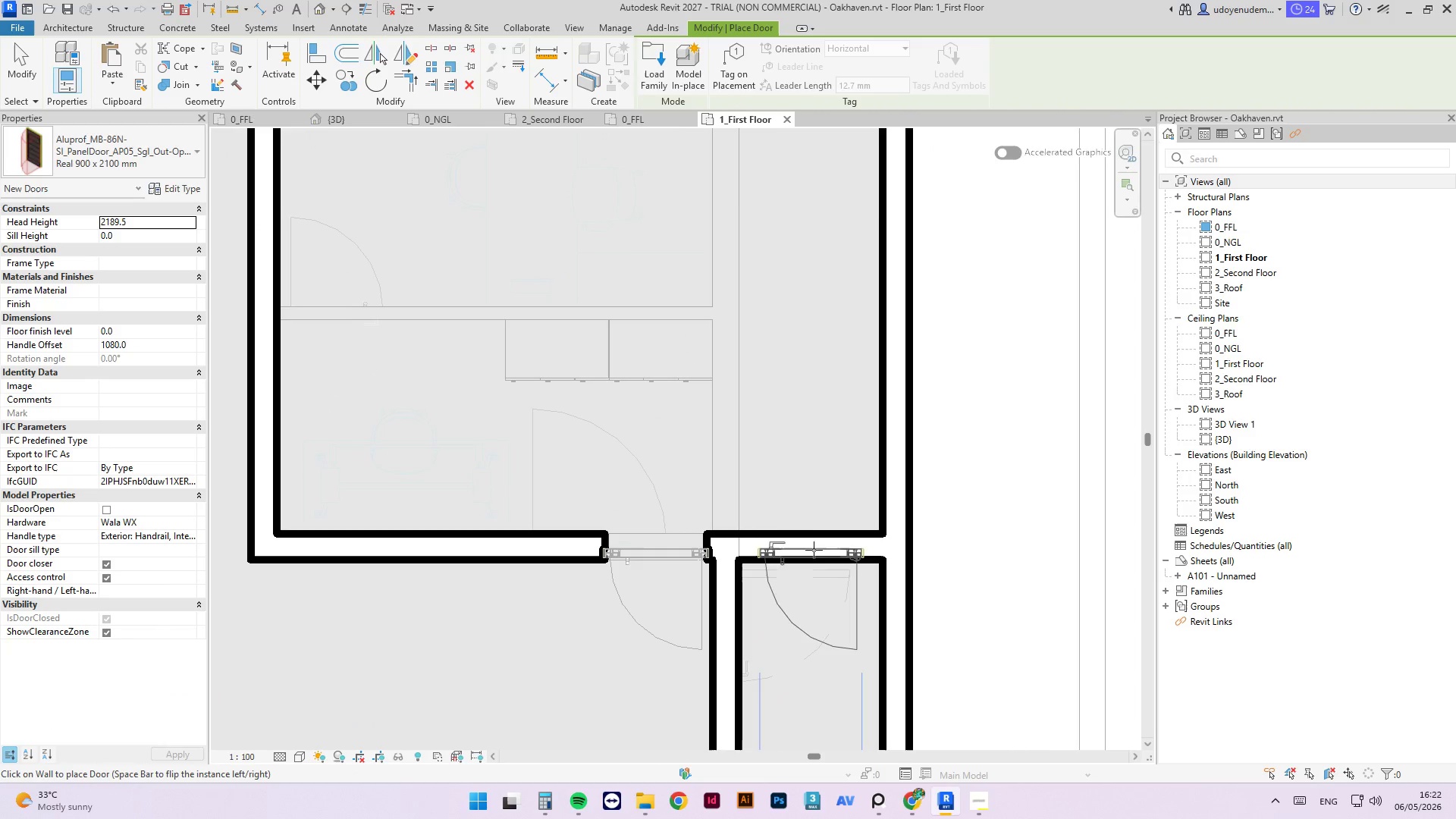 
scroll: coordinate [824, 535], scroll_direction: down, amount: 4.0
 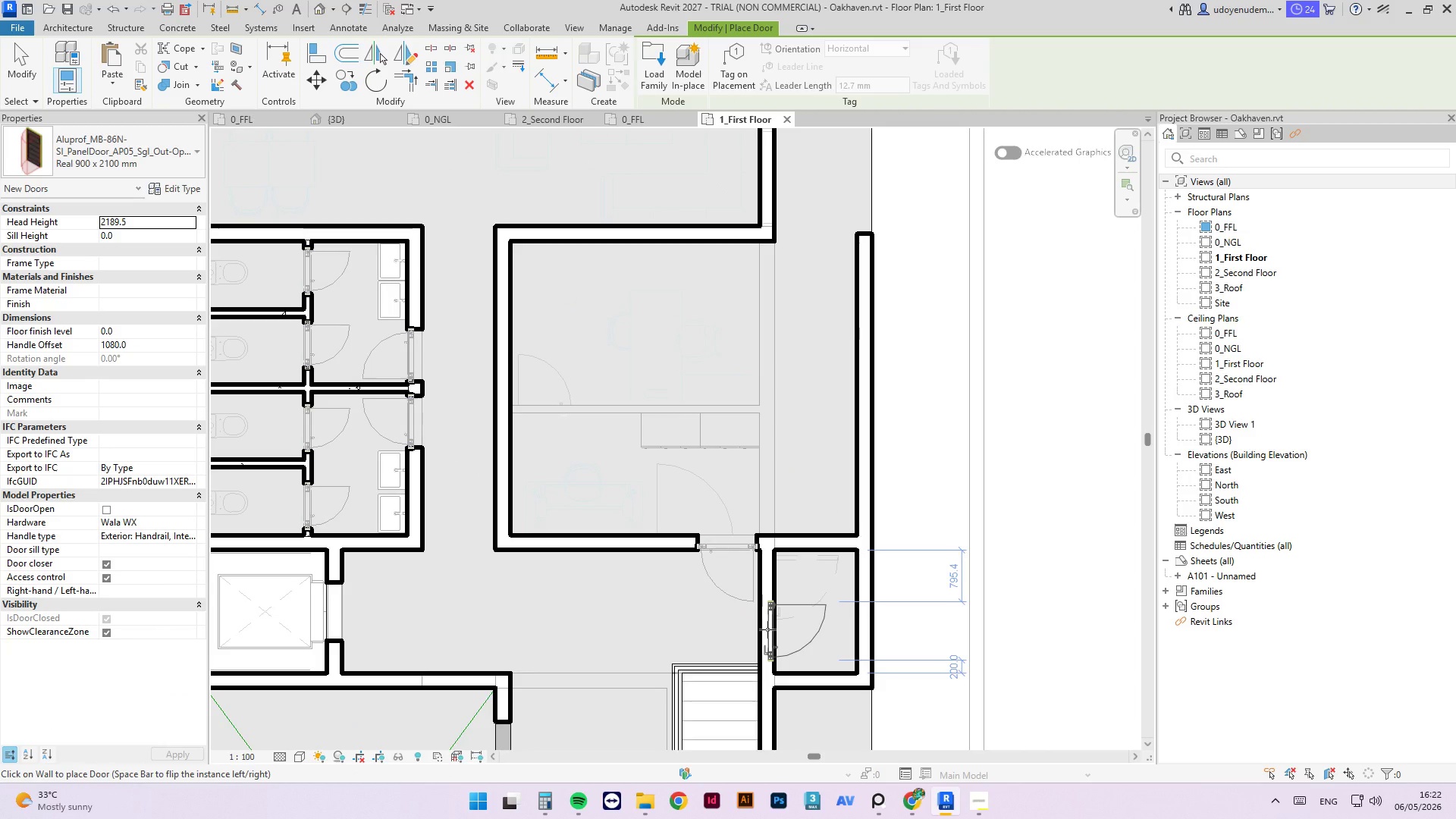 
key(Space)
 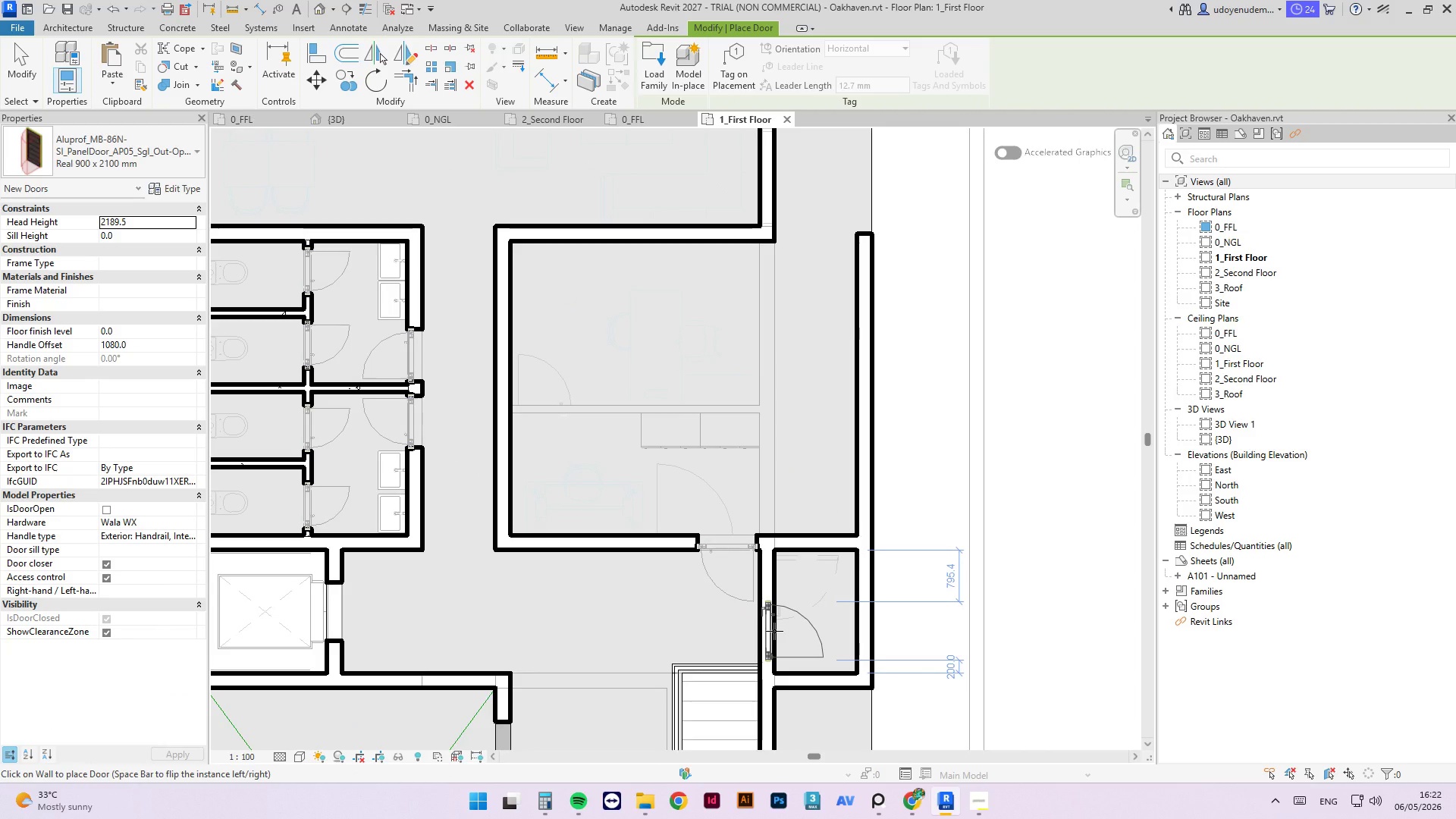 
left_click([774, 631])
 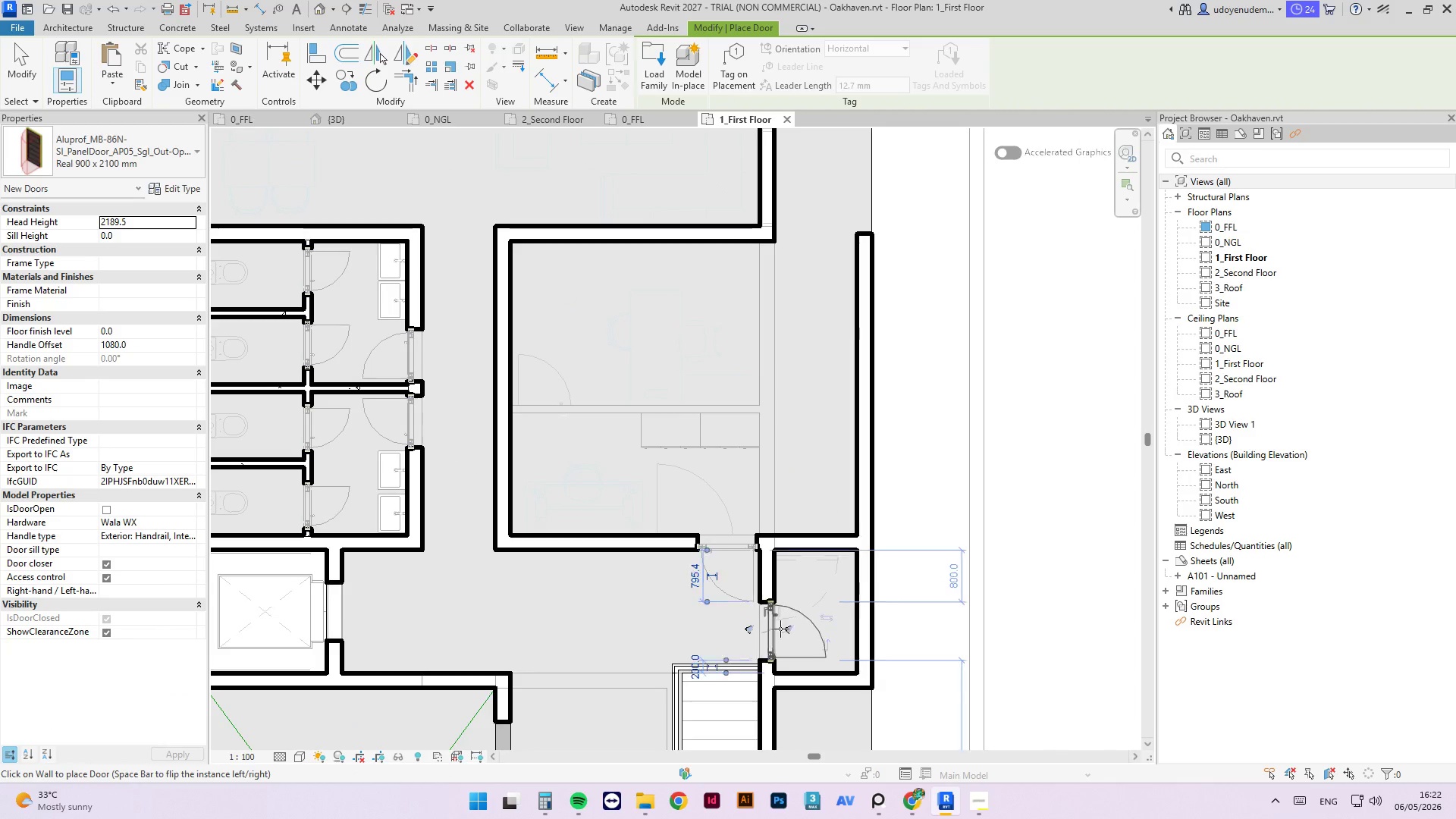 
key(Escape)
 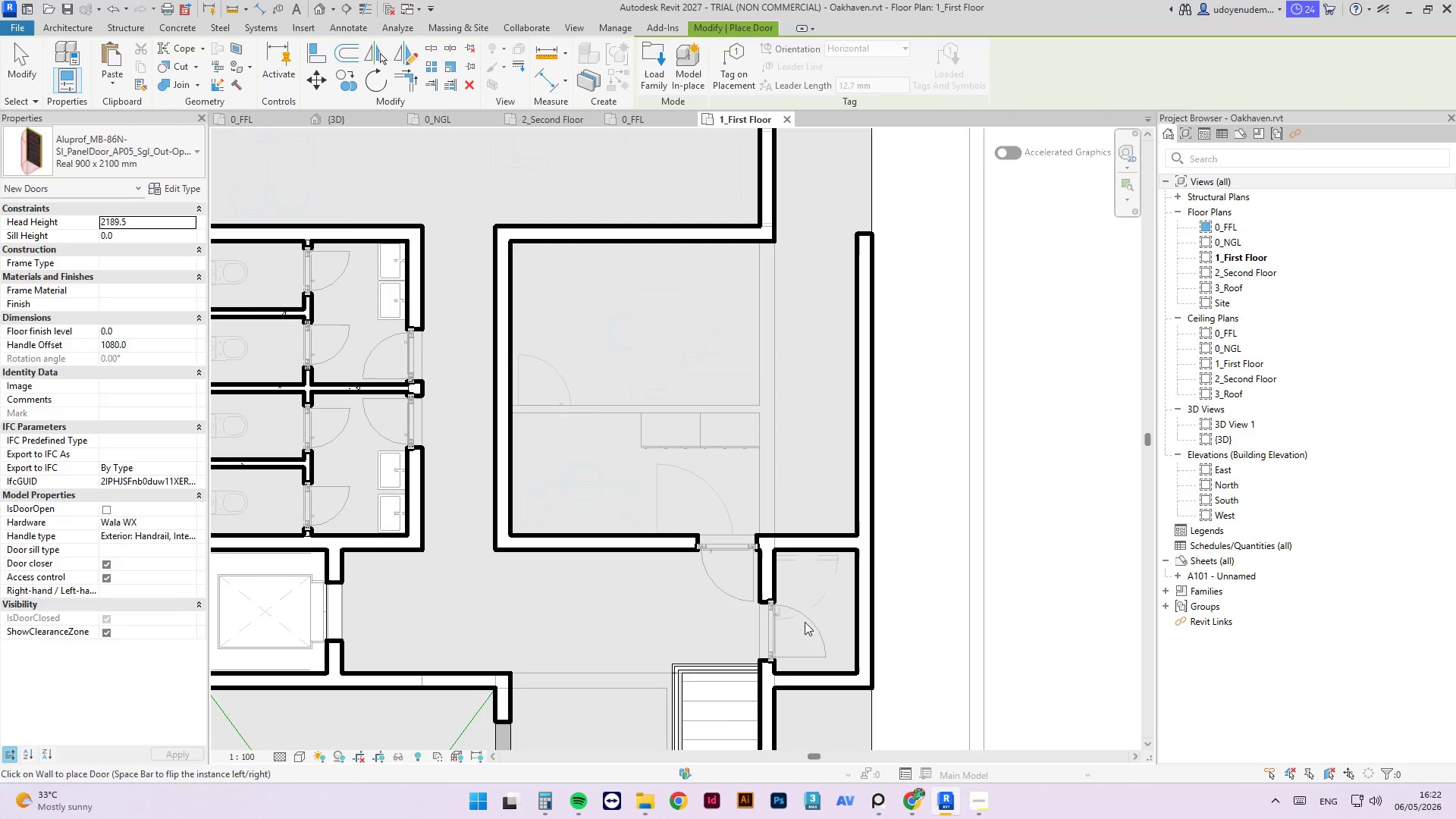 
key(Escape)
 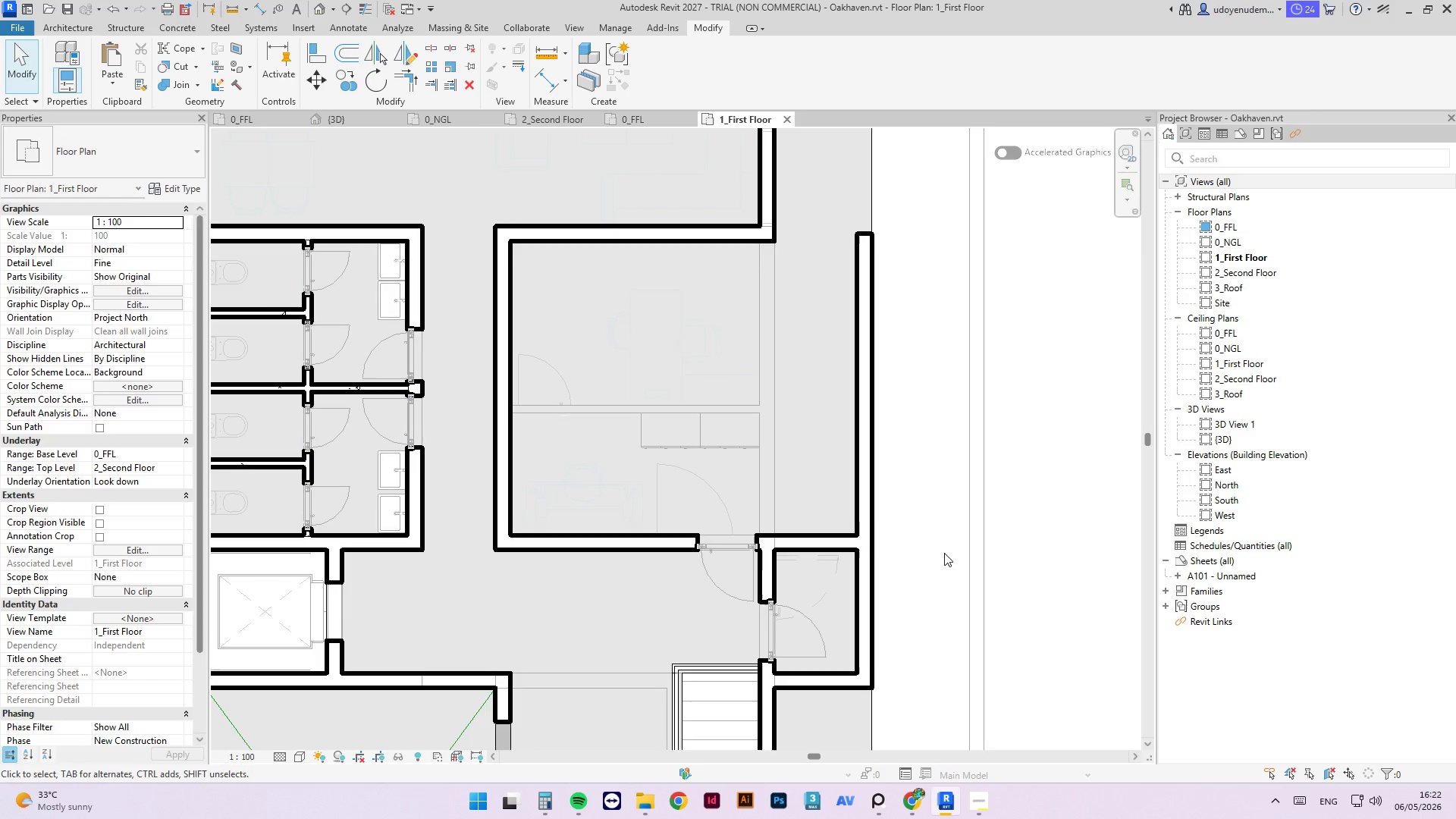 
left_click([946, 553])
 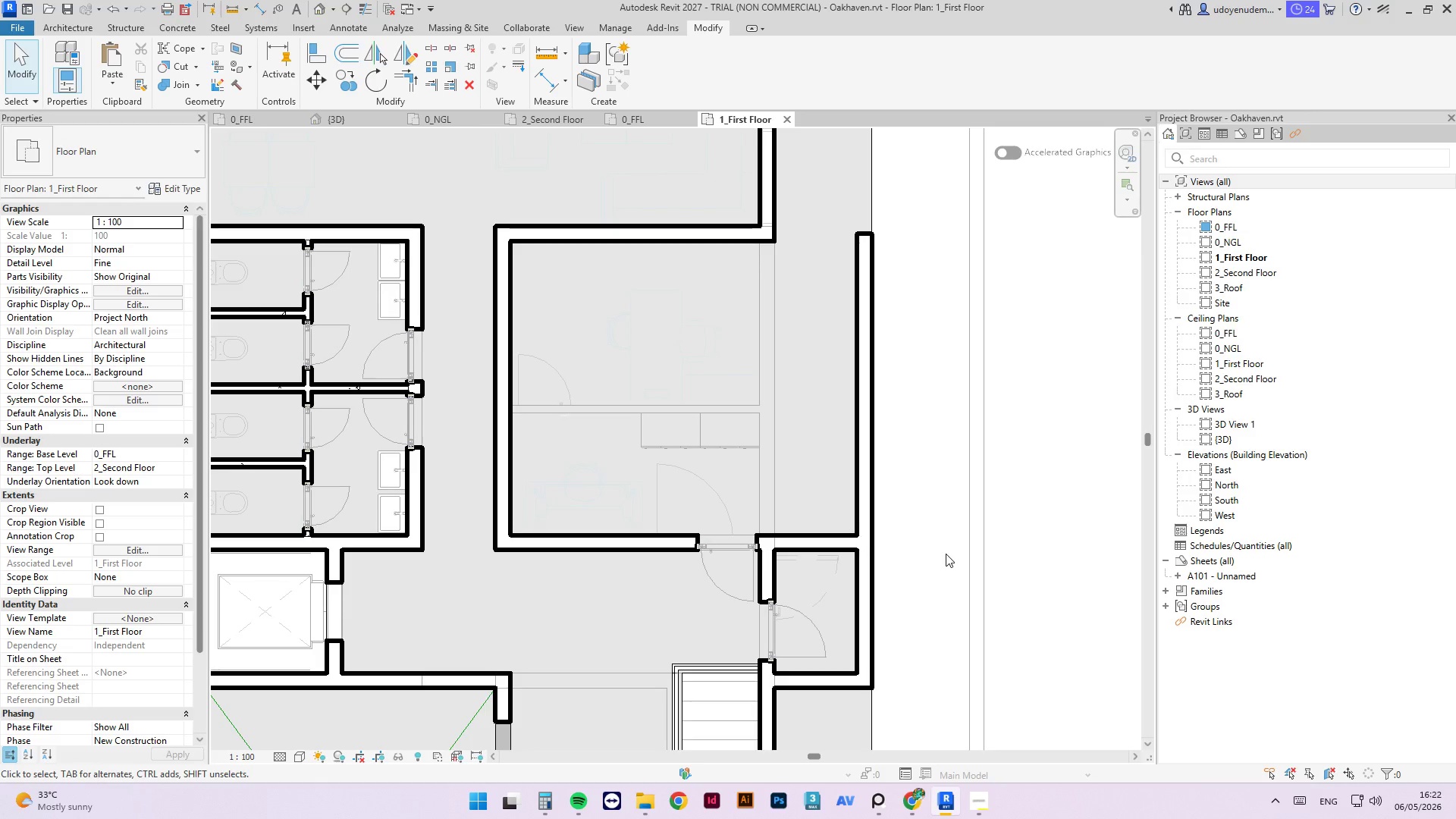 
key(Control+S)
 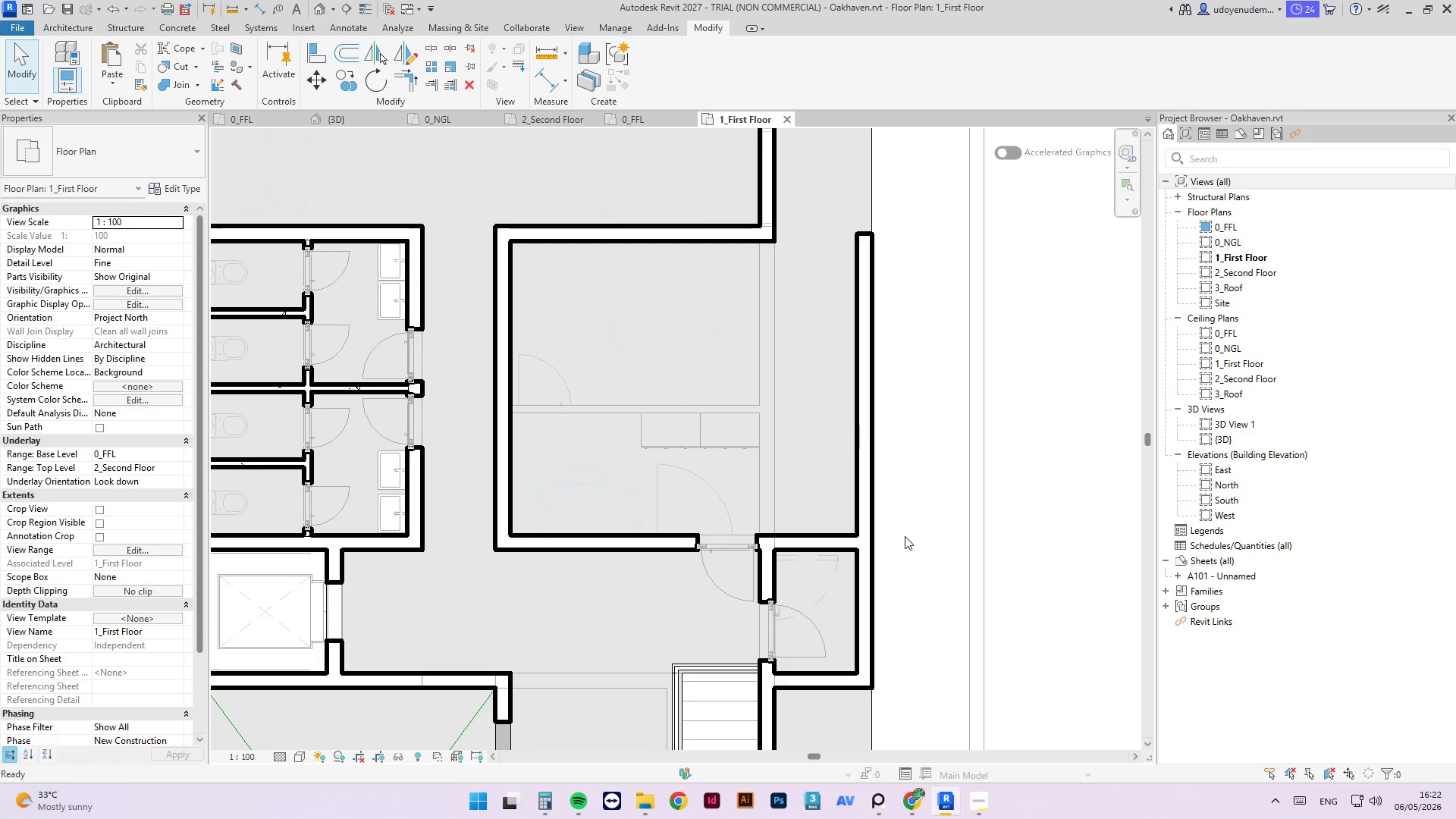 
left_click([716, 364])
 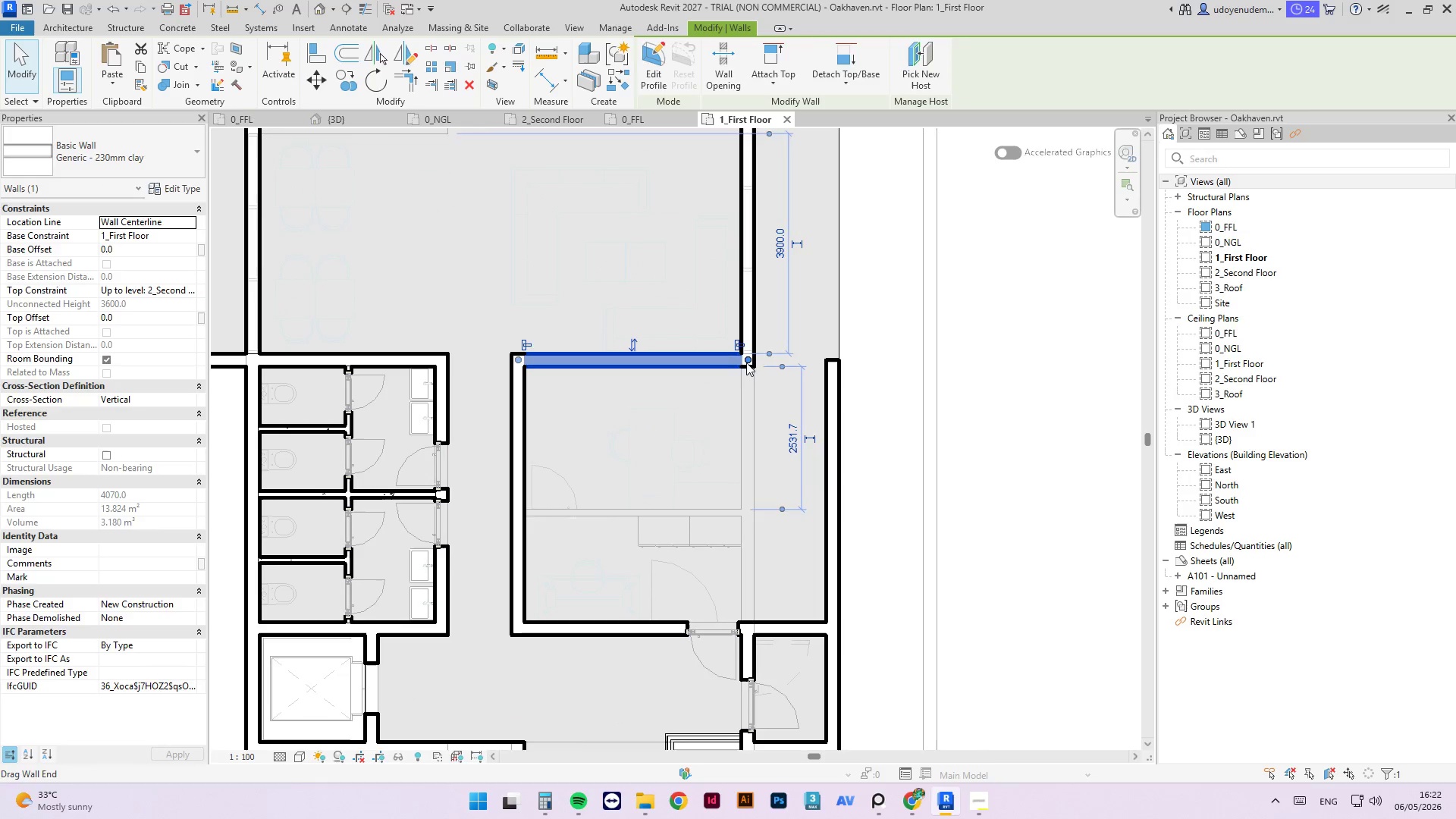 
scroll: coordinate [746, 344], scroll_direction: down, amount: 1.0
 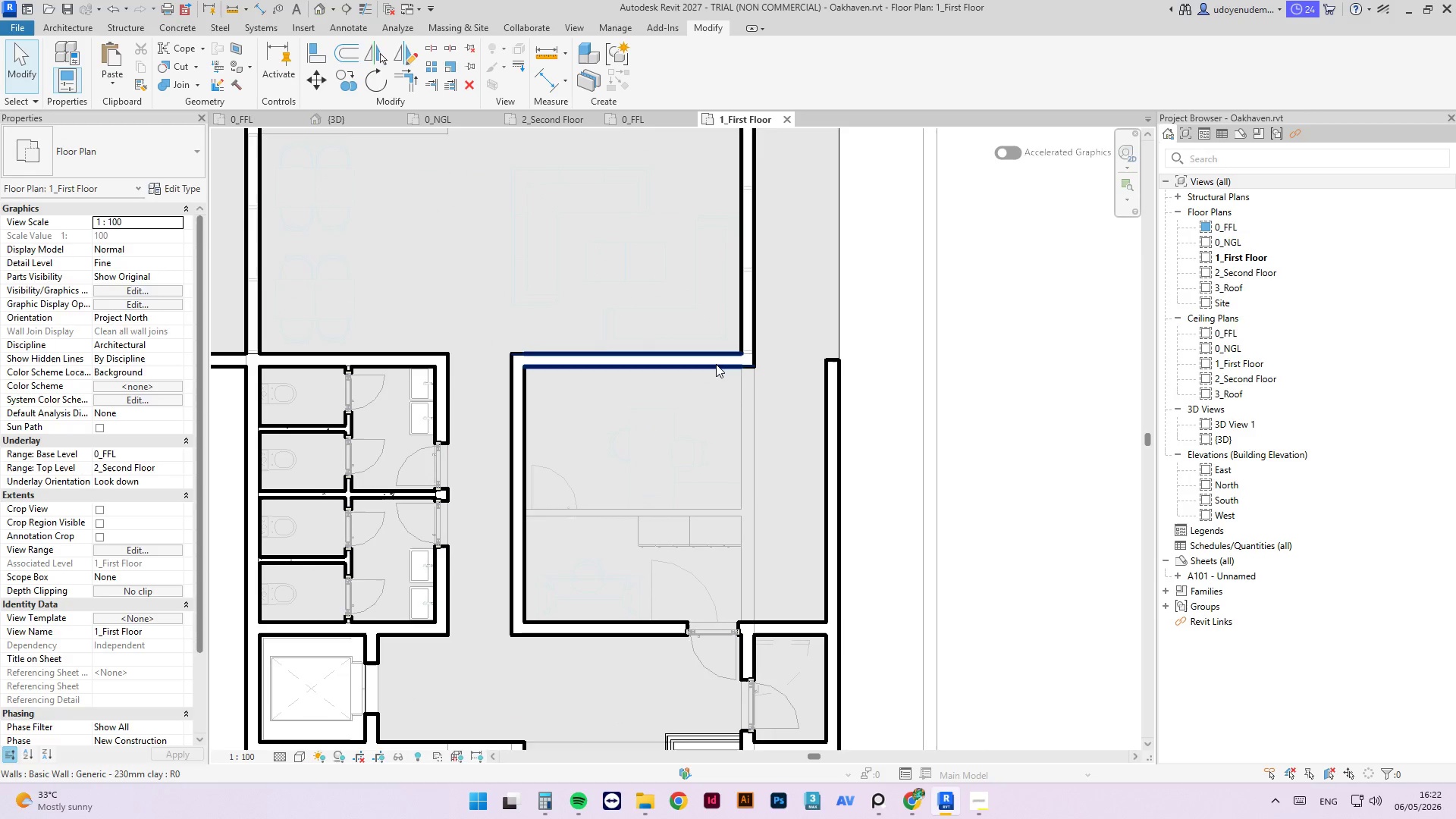 
left_click_drag(start_coordinate=[747, 361], to_coordinate=[833, 363])
 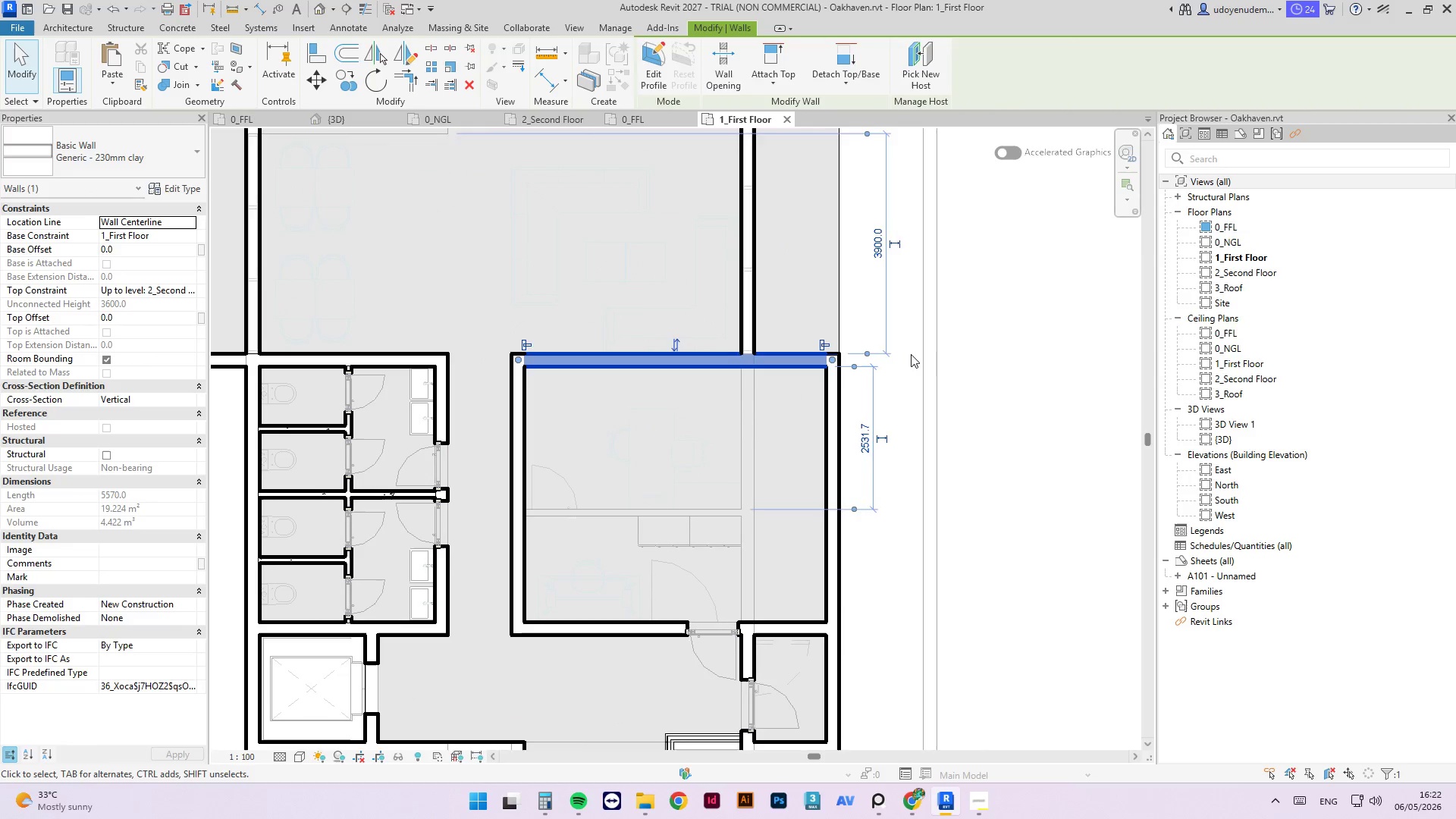 
left_click([911, 353])
 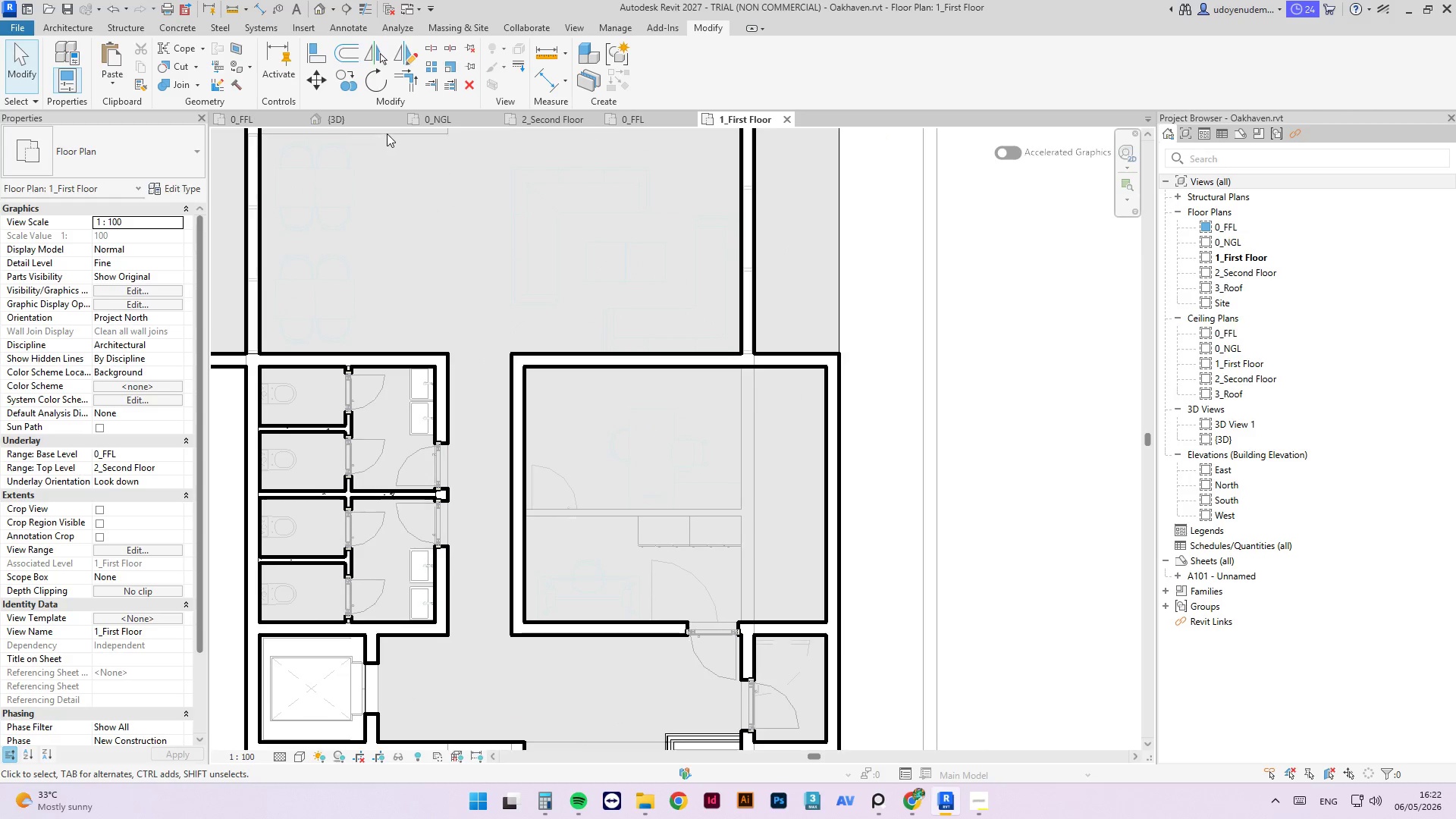 
double_click([375, 125])
 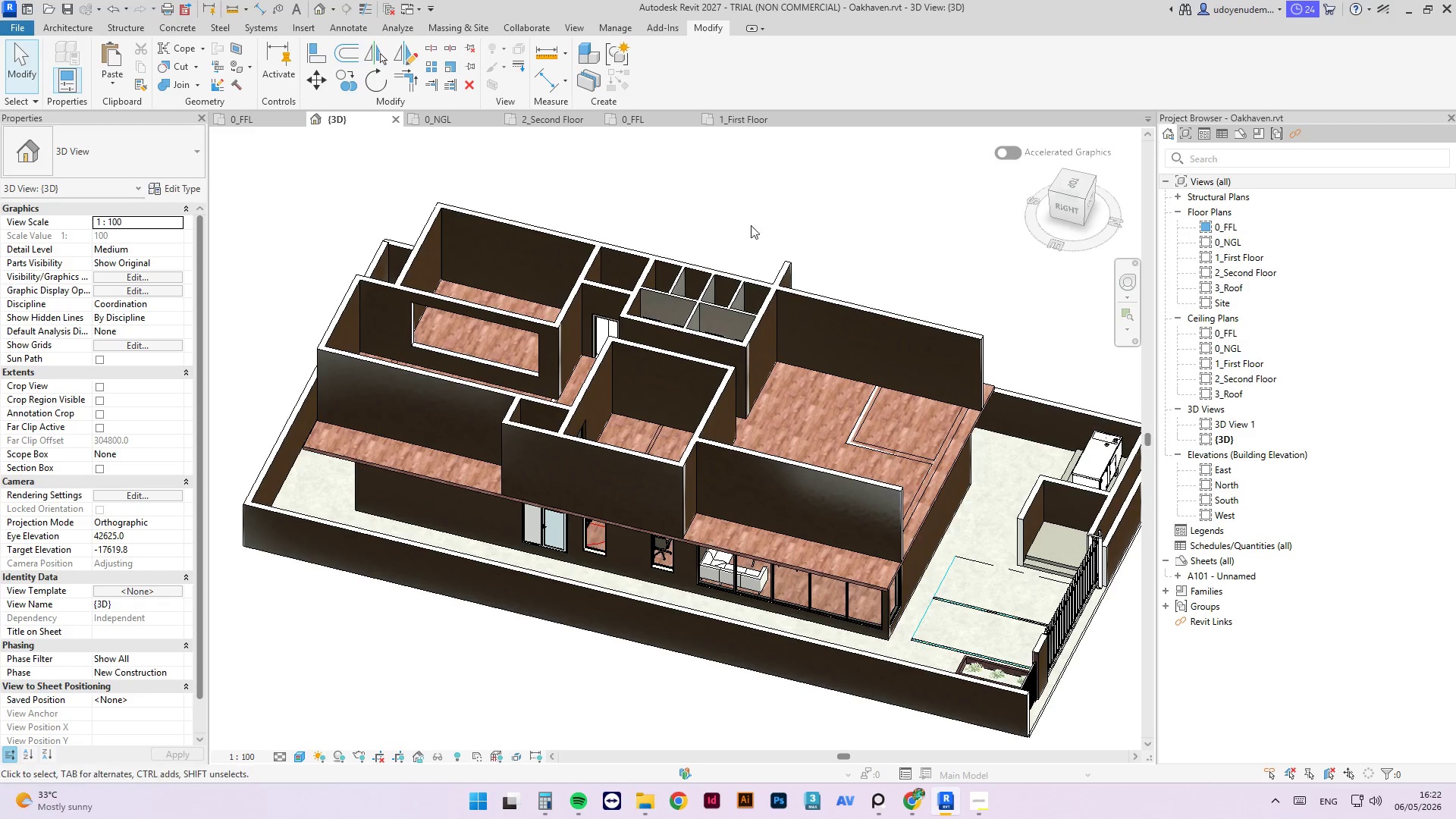 
left_click_drag(start_coordinate=[692, 157], to_coordinate=[695, 165])
 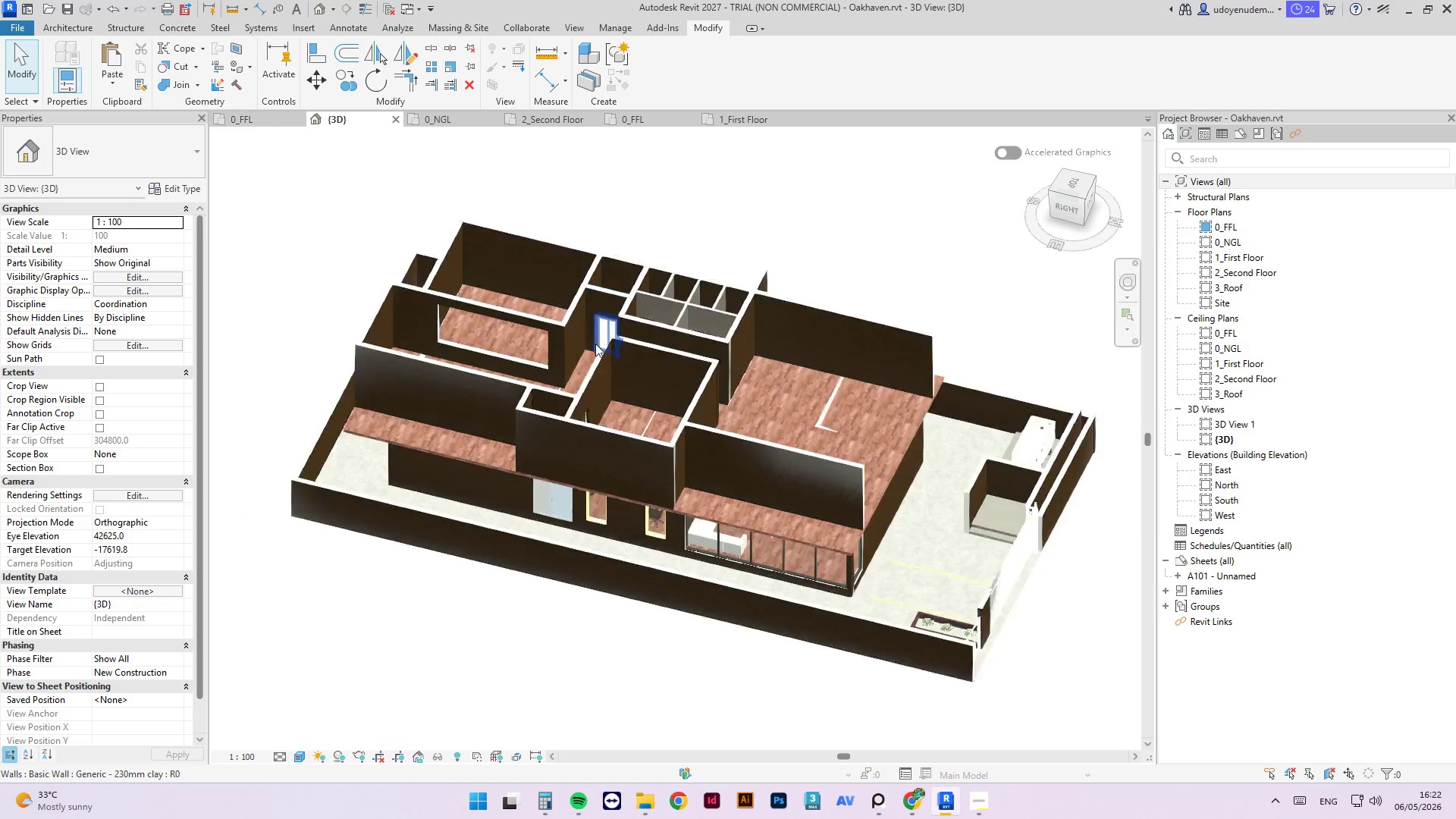 
hold_key(key=ShiftLeft, duration=3.23)
 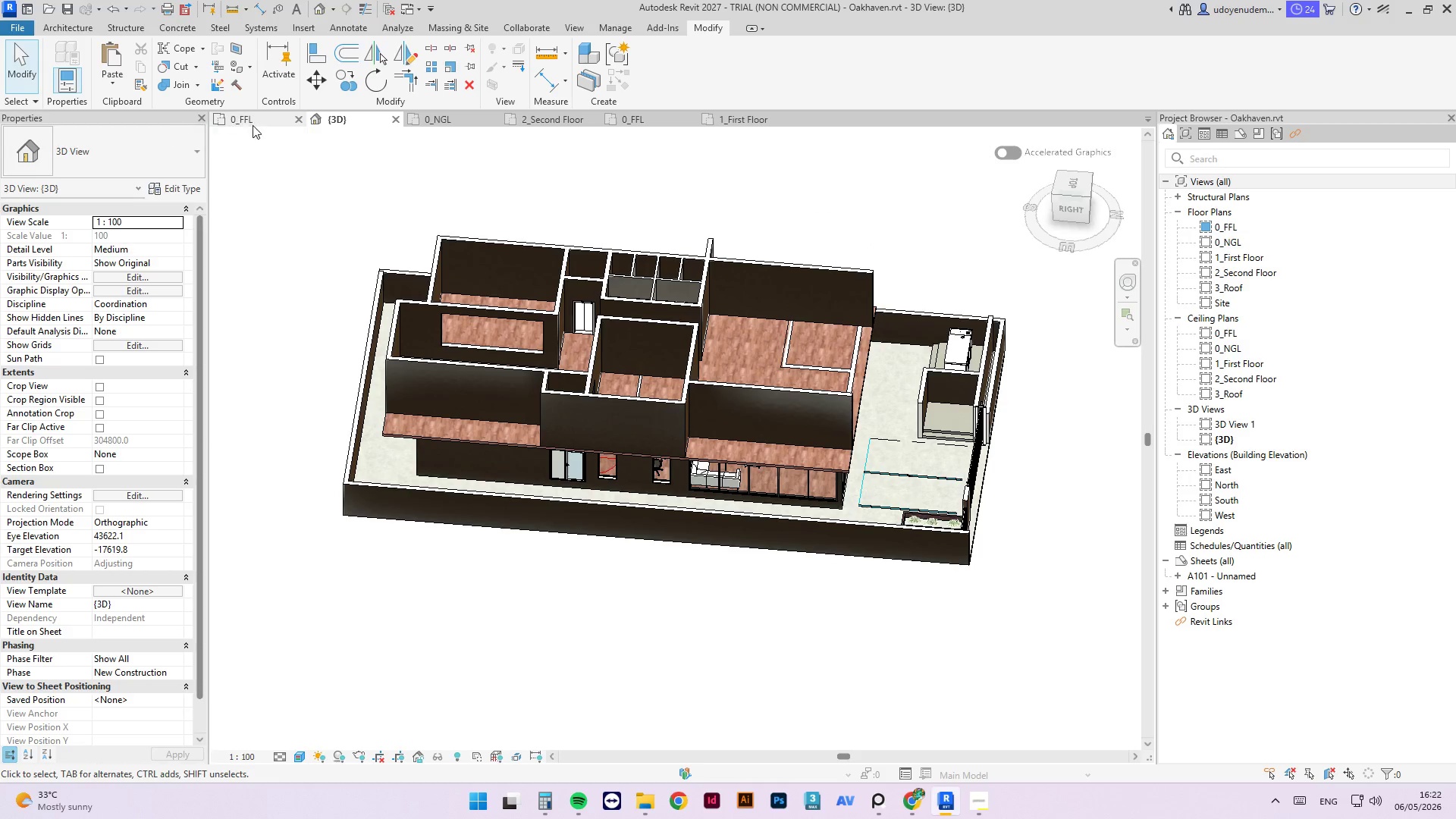 
scroll: coordinate [601, 328], scroll_direction: down, amount: 2.0
 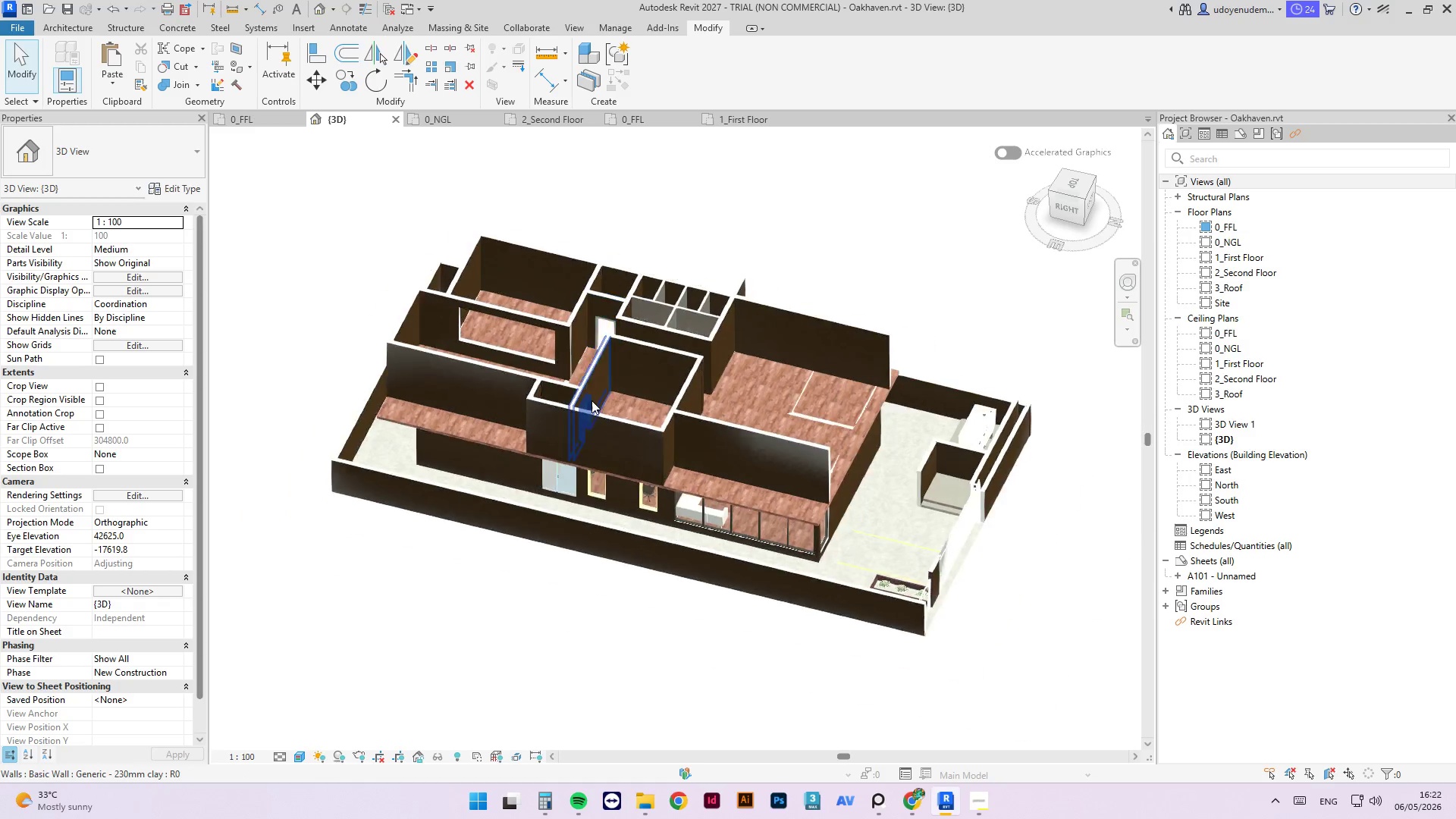 
left_click([251, 119])
 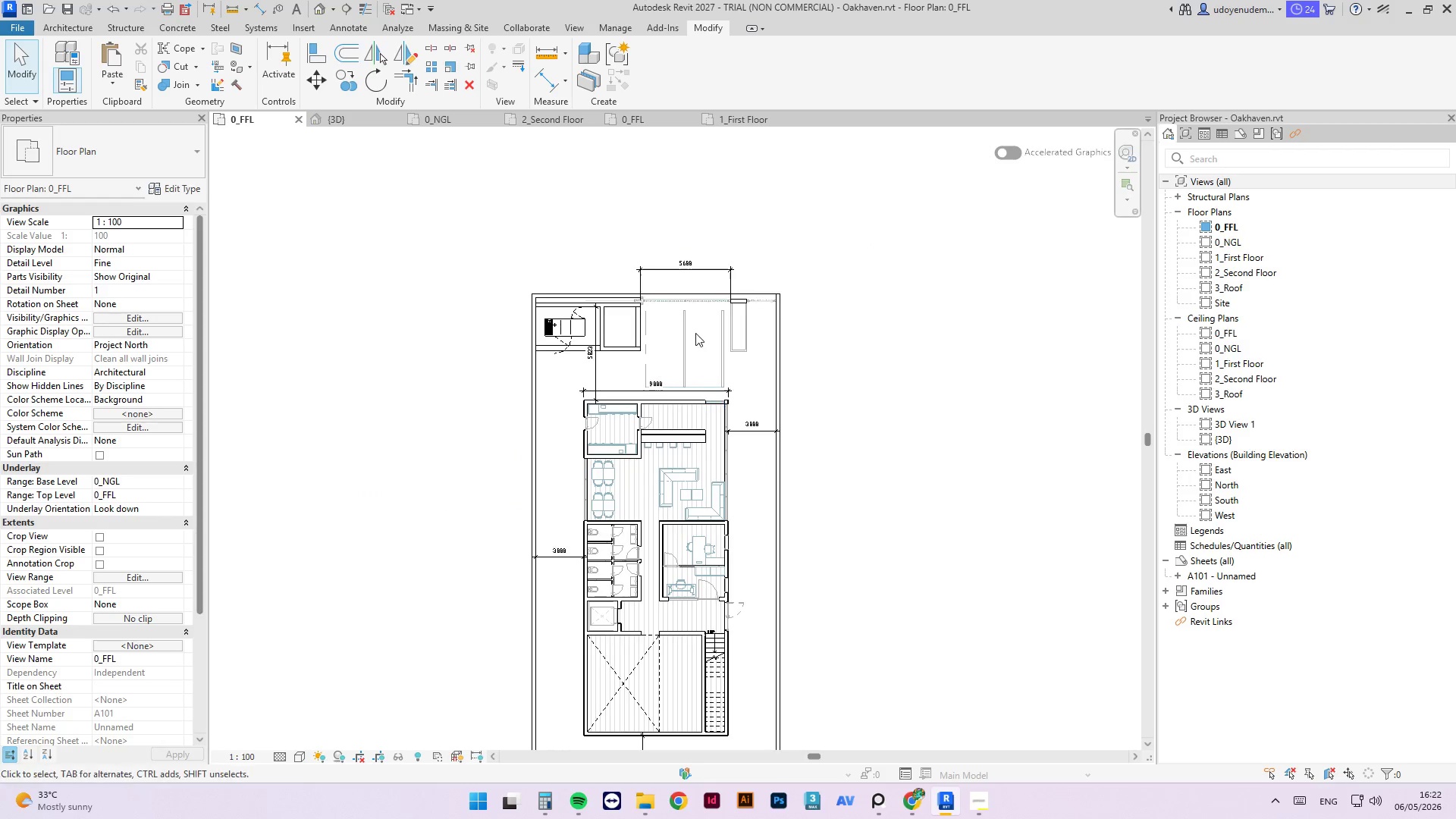 
scroll: coordinate [699, 431], scroll_direction: up, amount: 4.0
 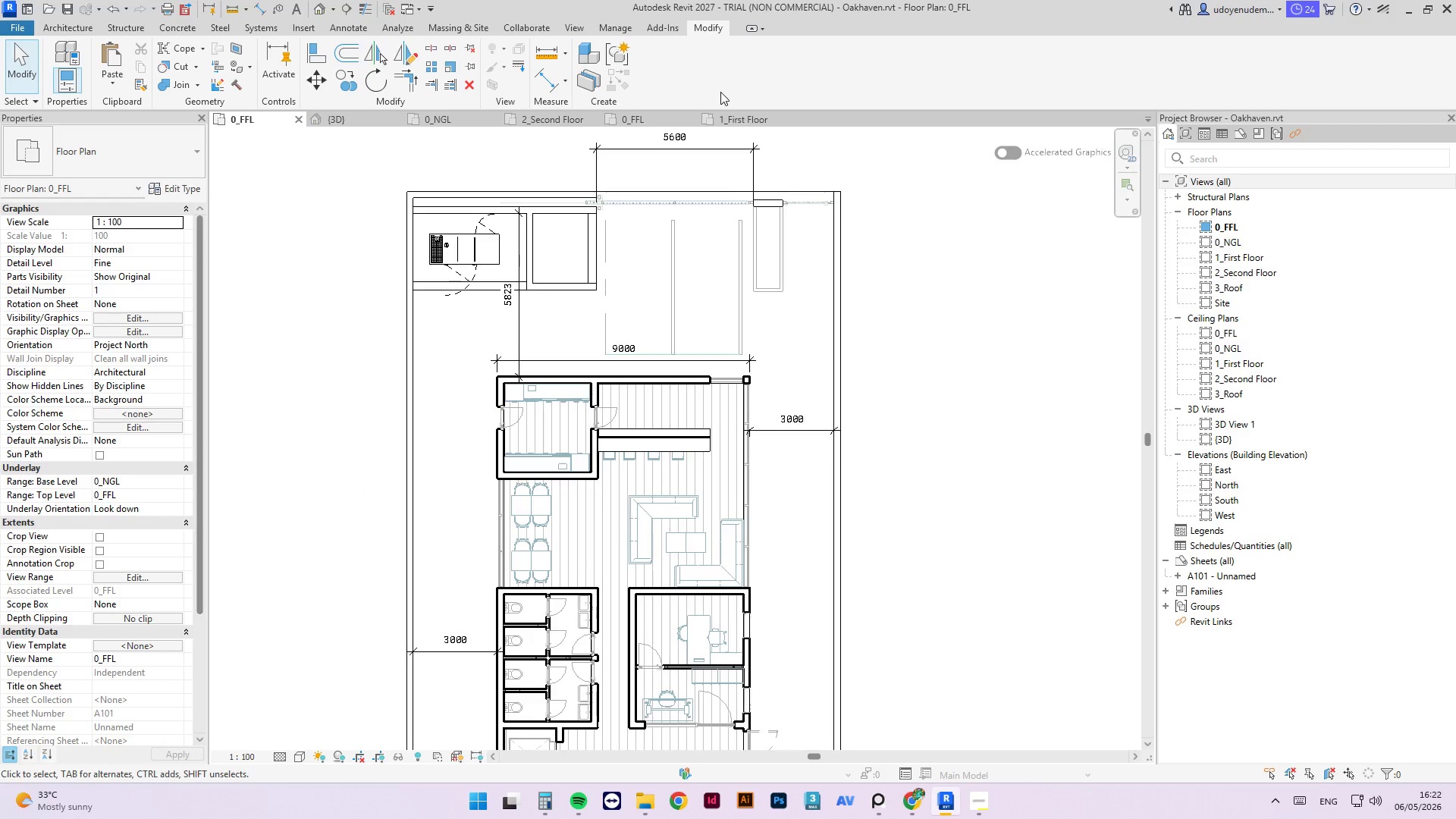 
left_click([728, 118])
 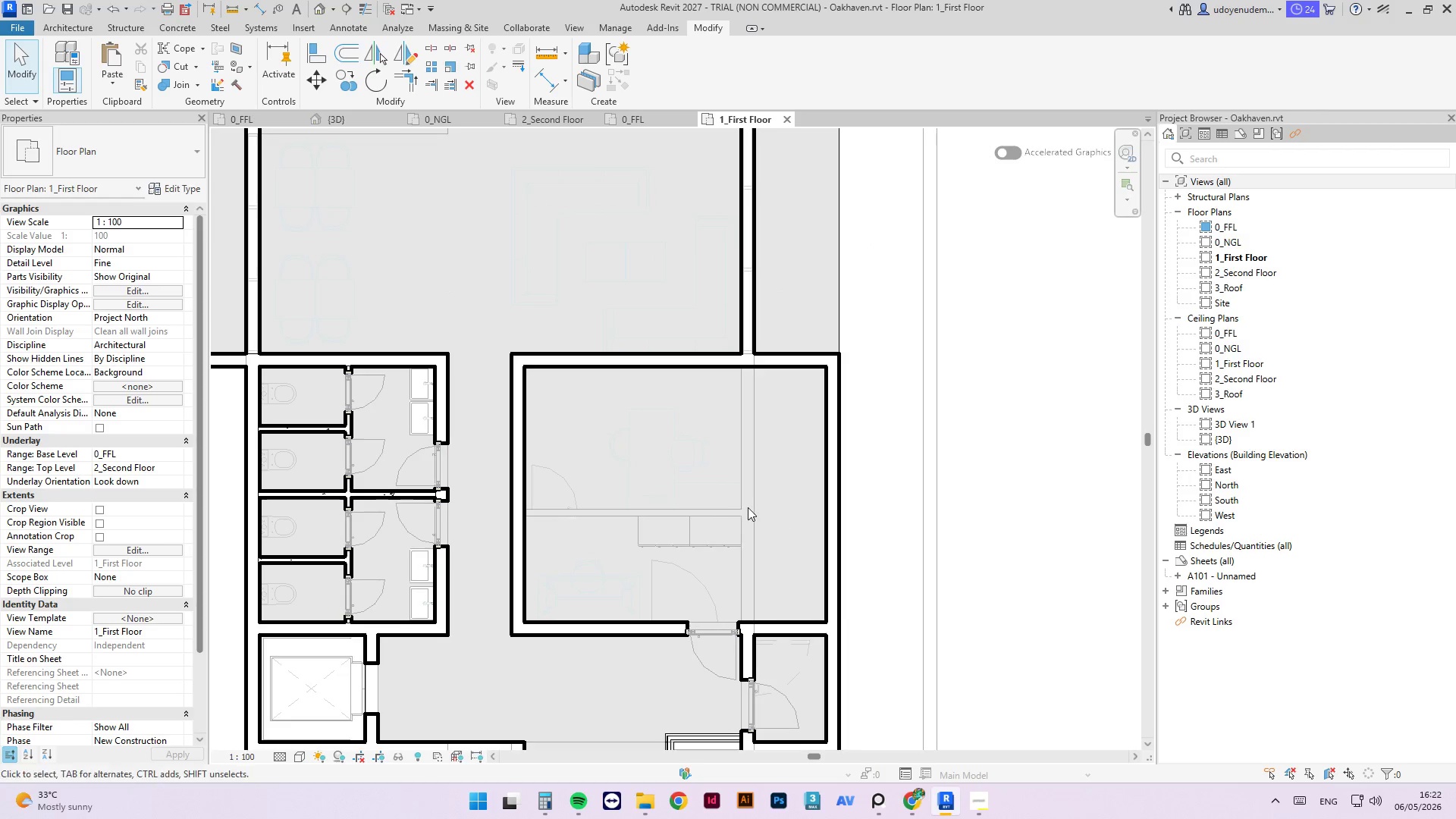 
scroll: coordinate [863, 661], scroll_direction: down, amount: 5.0
 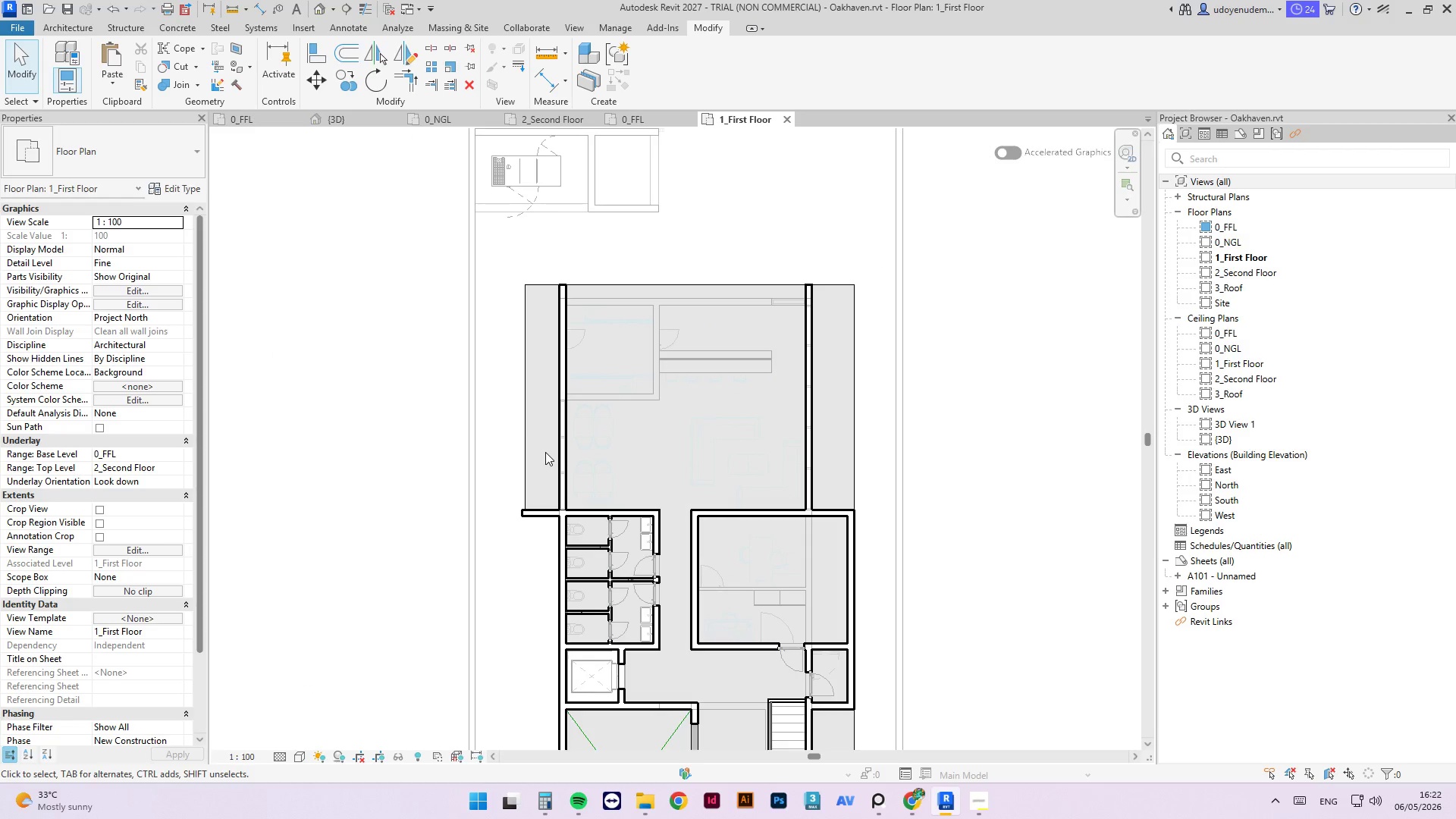 
left_click([563, 426])
 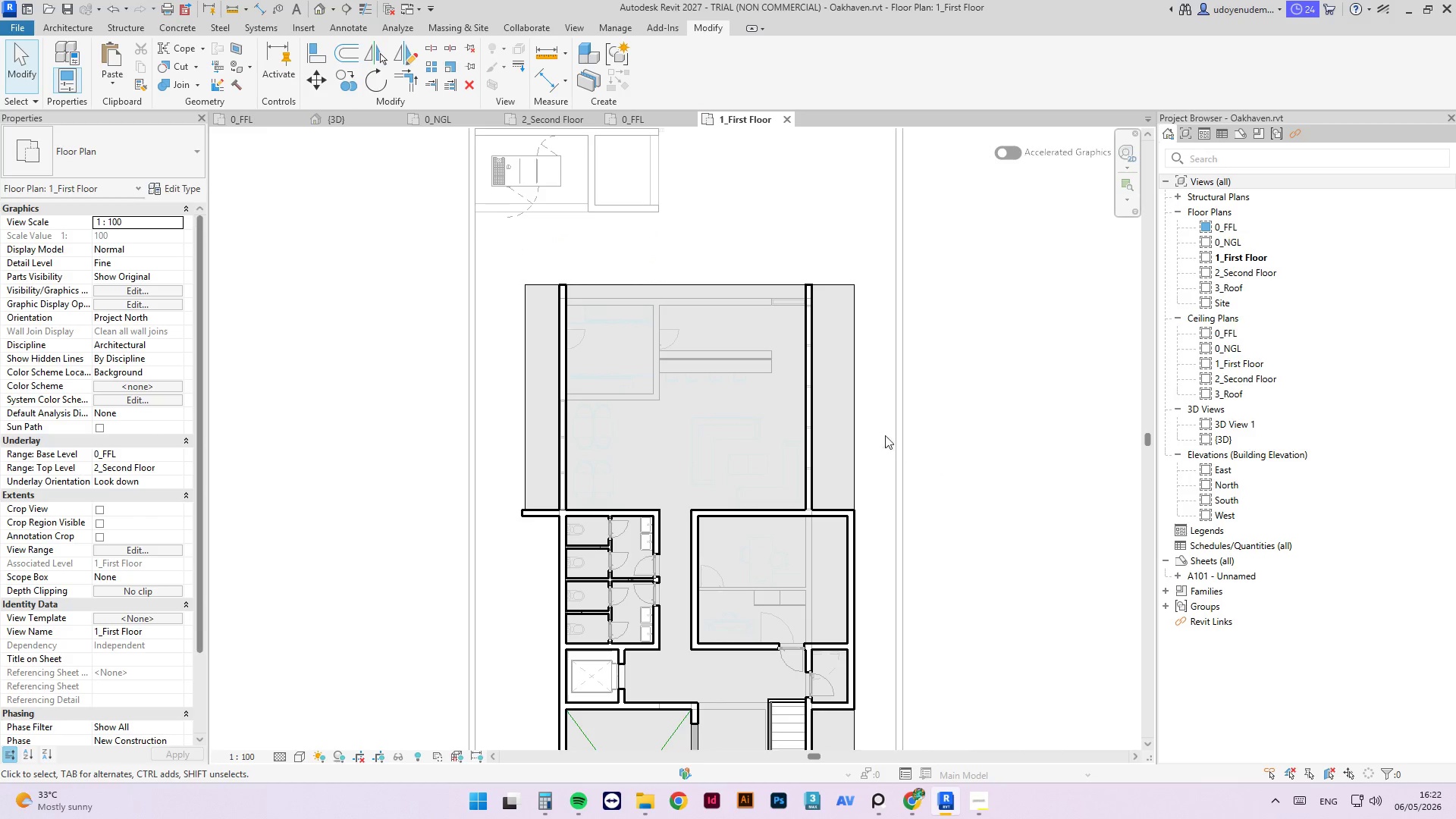 
left_click([811, 431])
 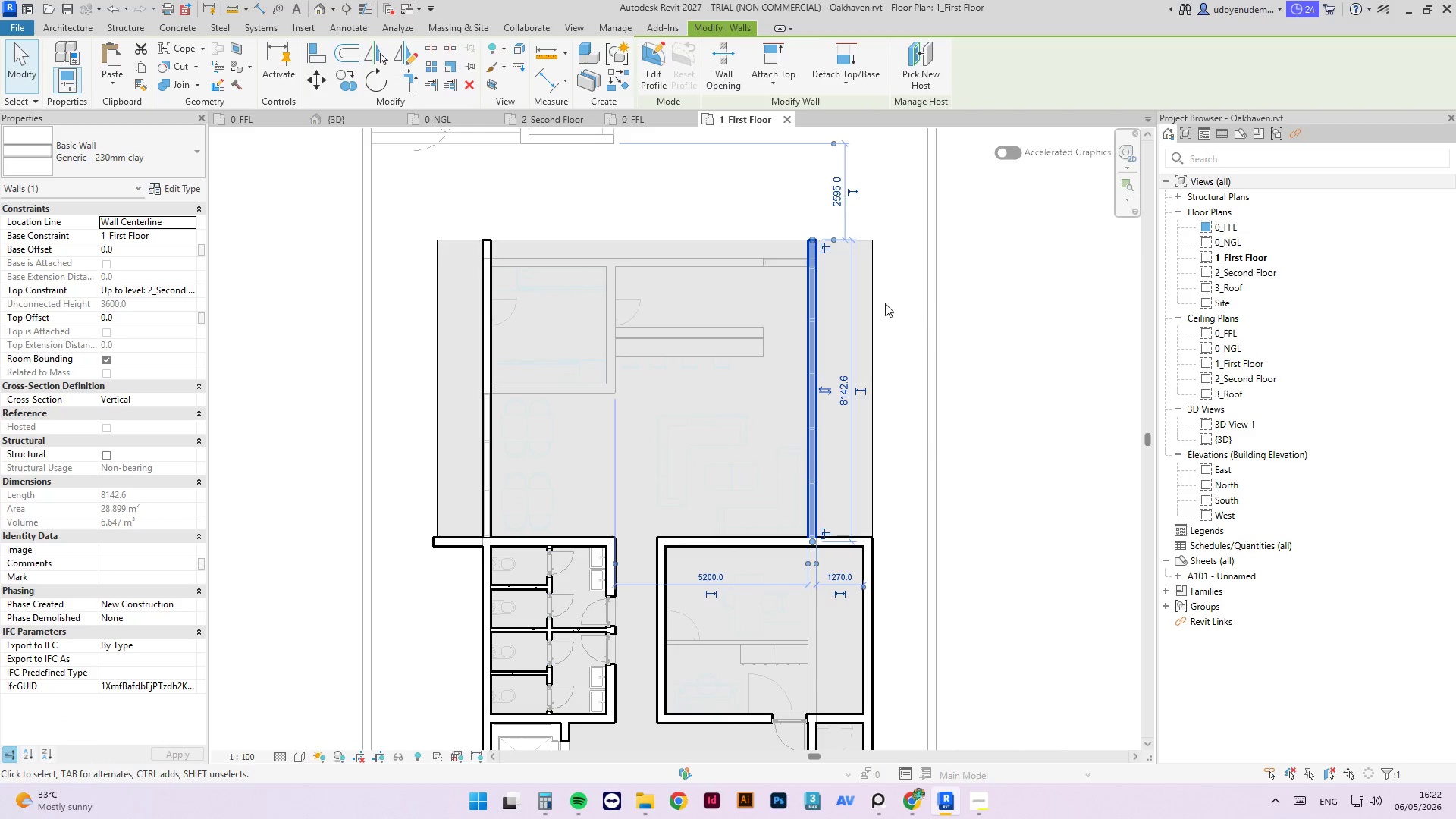 
scroll: coordinate [798, 423], scroll_direction: up, amount: 2.0
 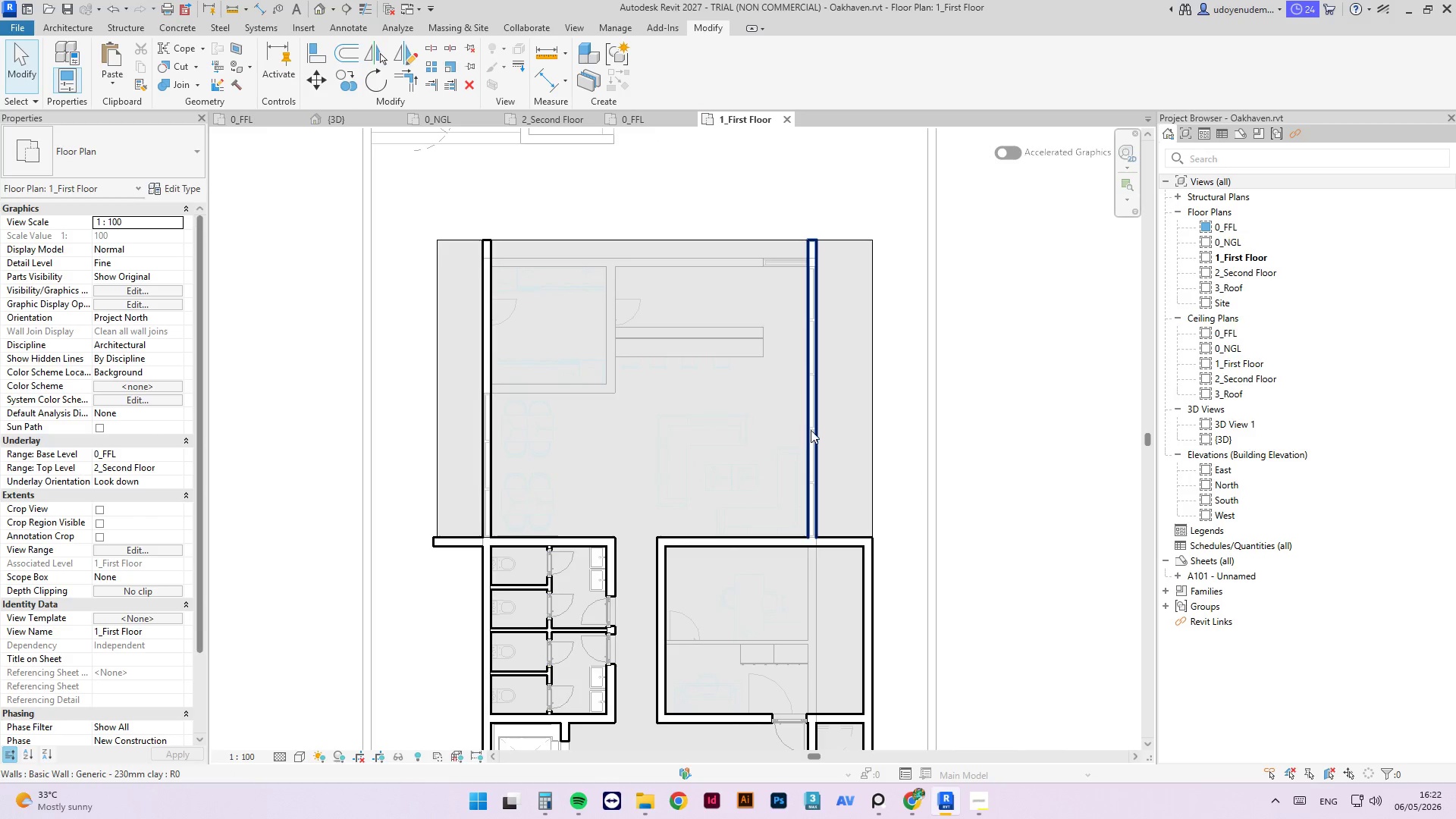 
key(Delete)
 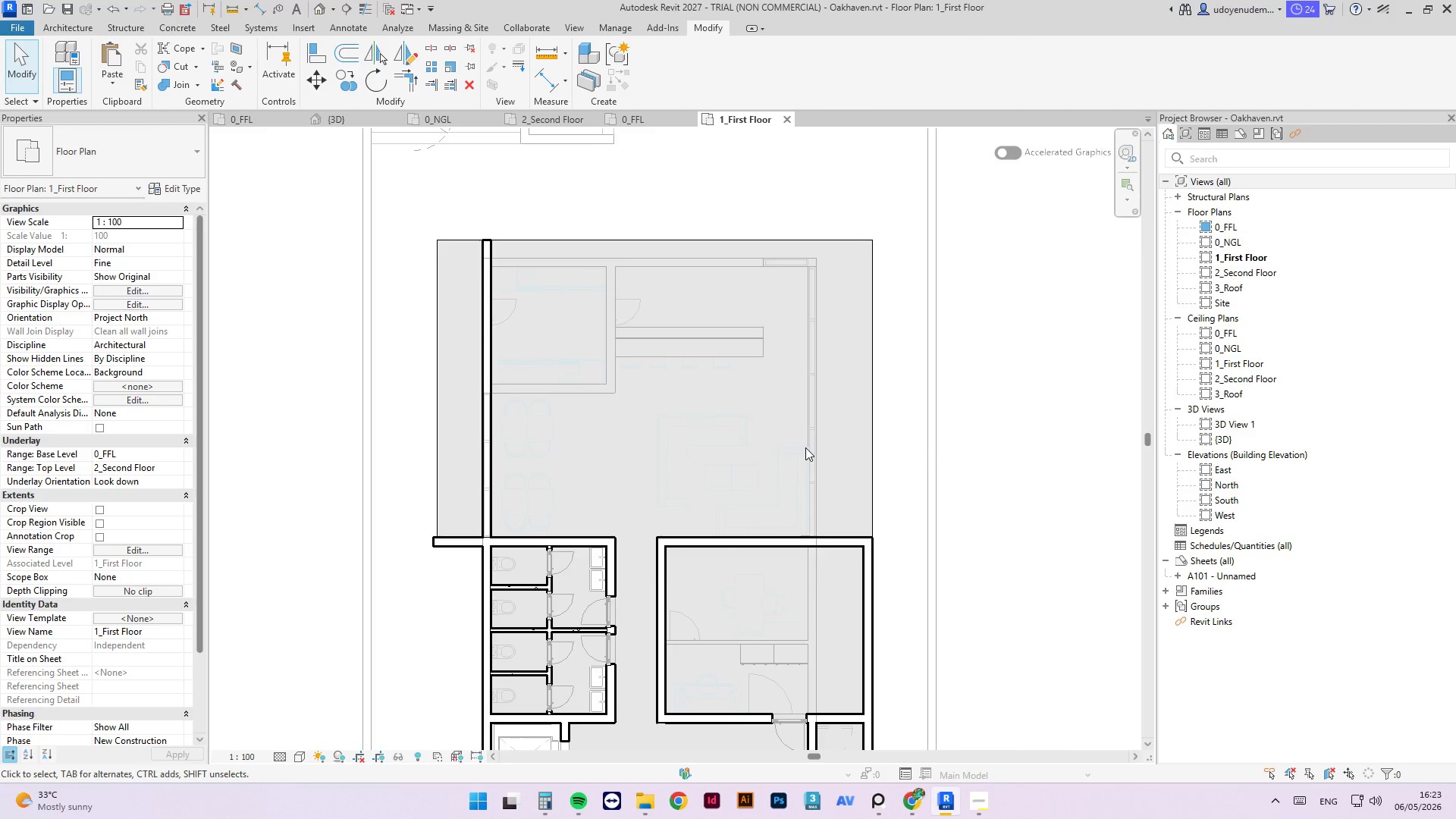 
key(Control+ControlLeft)
 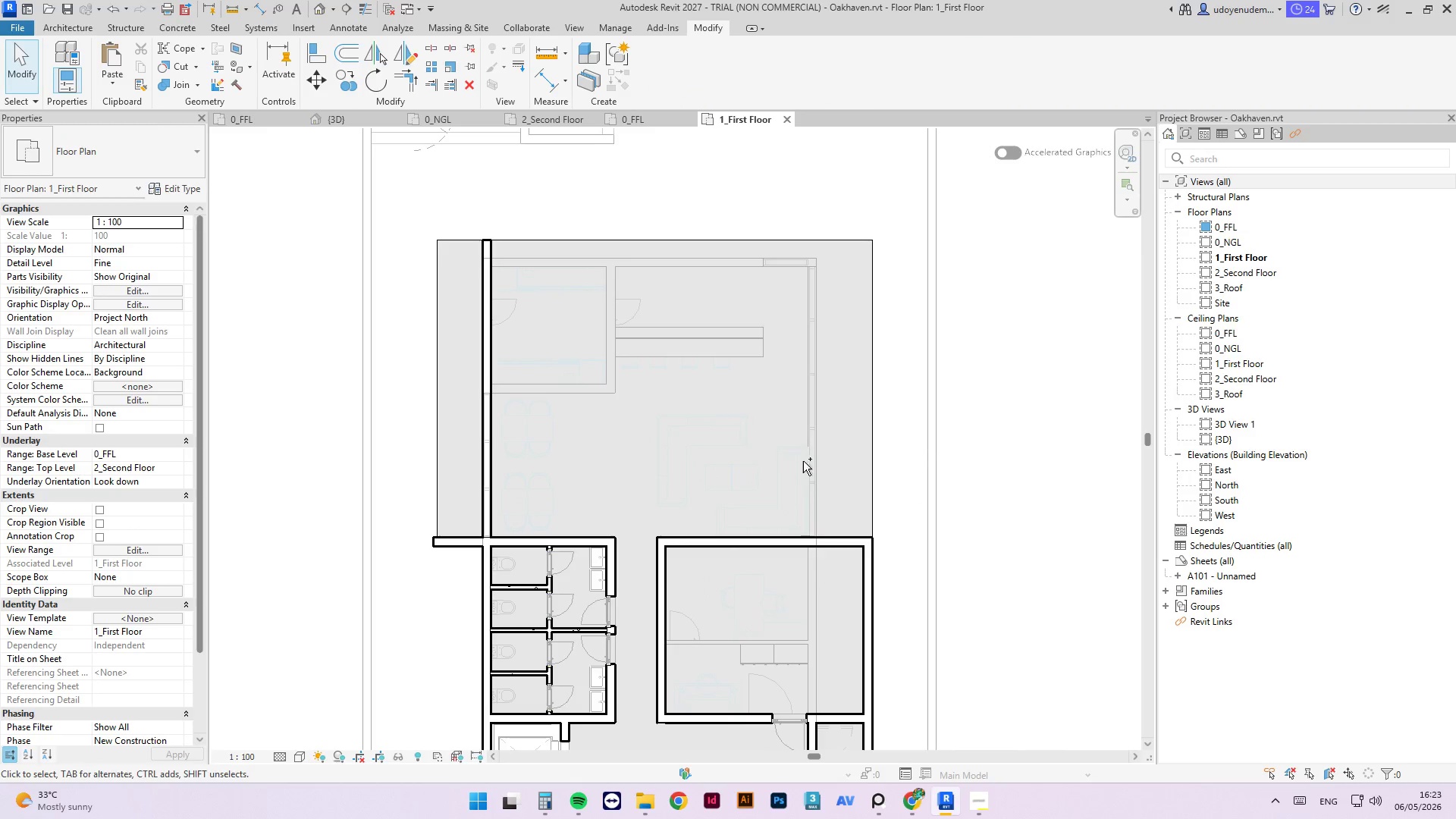 
key(Control+Z)
 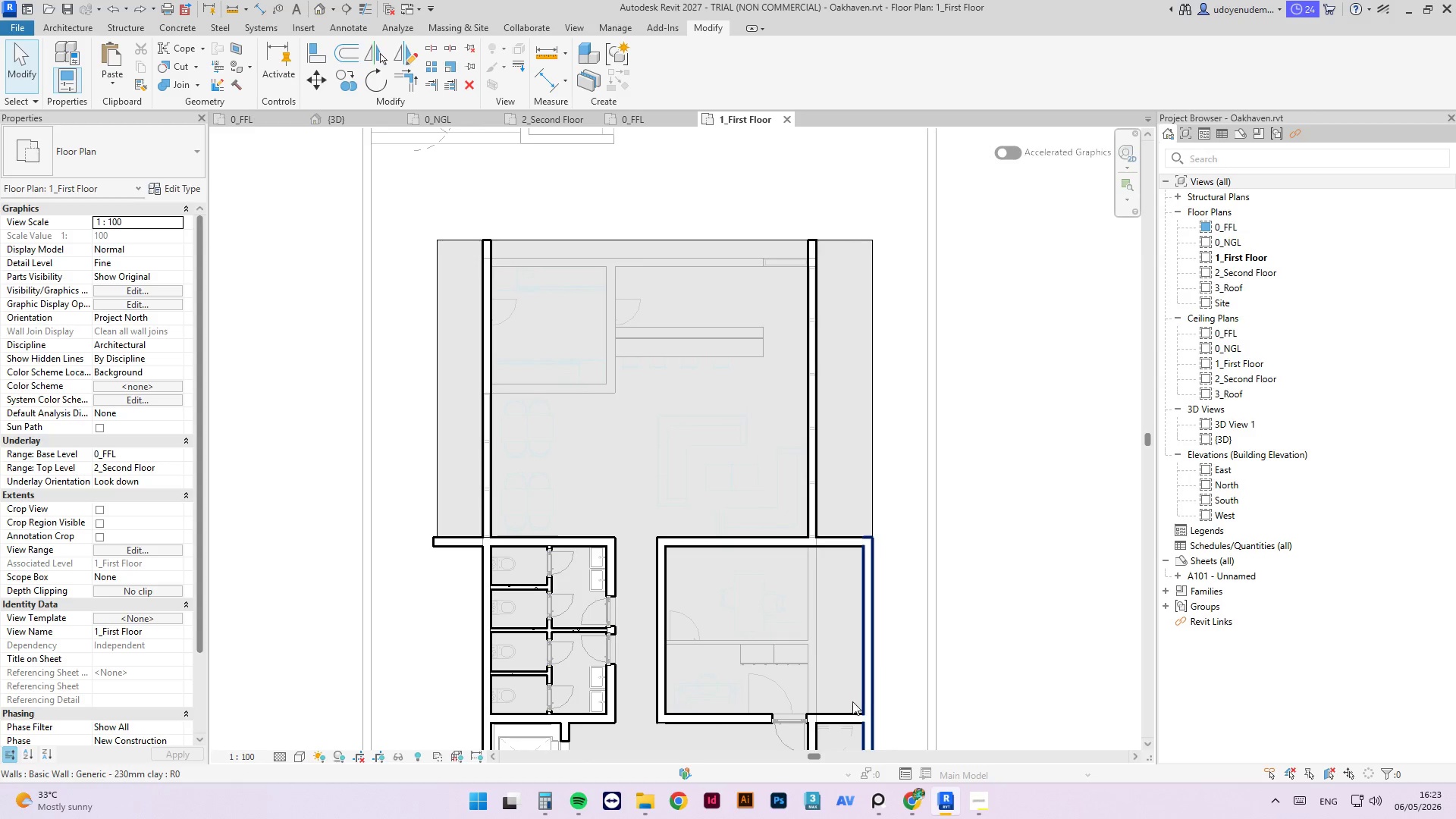 
wait(7.61)
 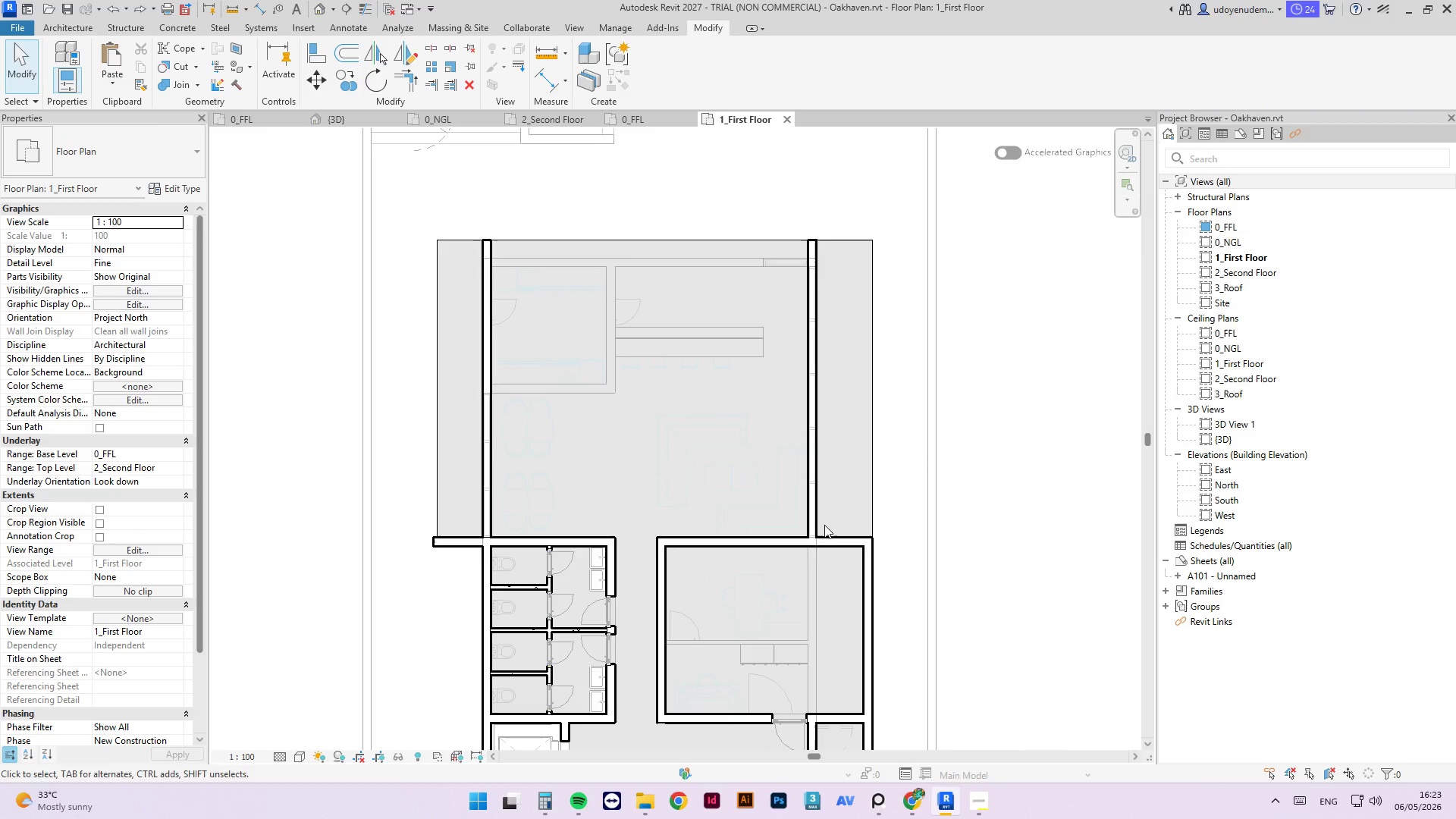 
left_click([487, 446])
 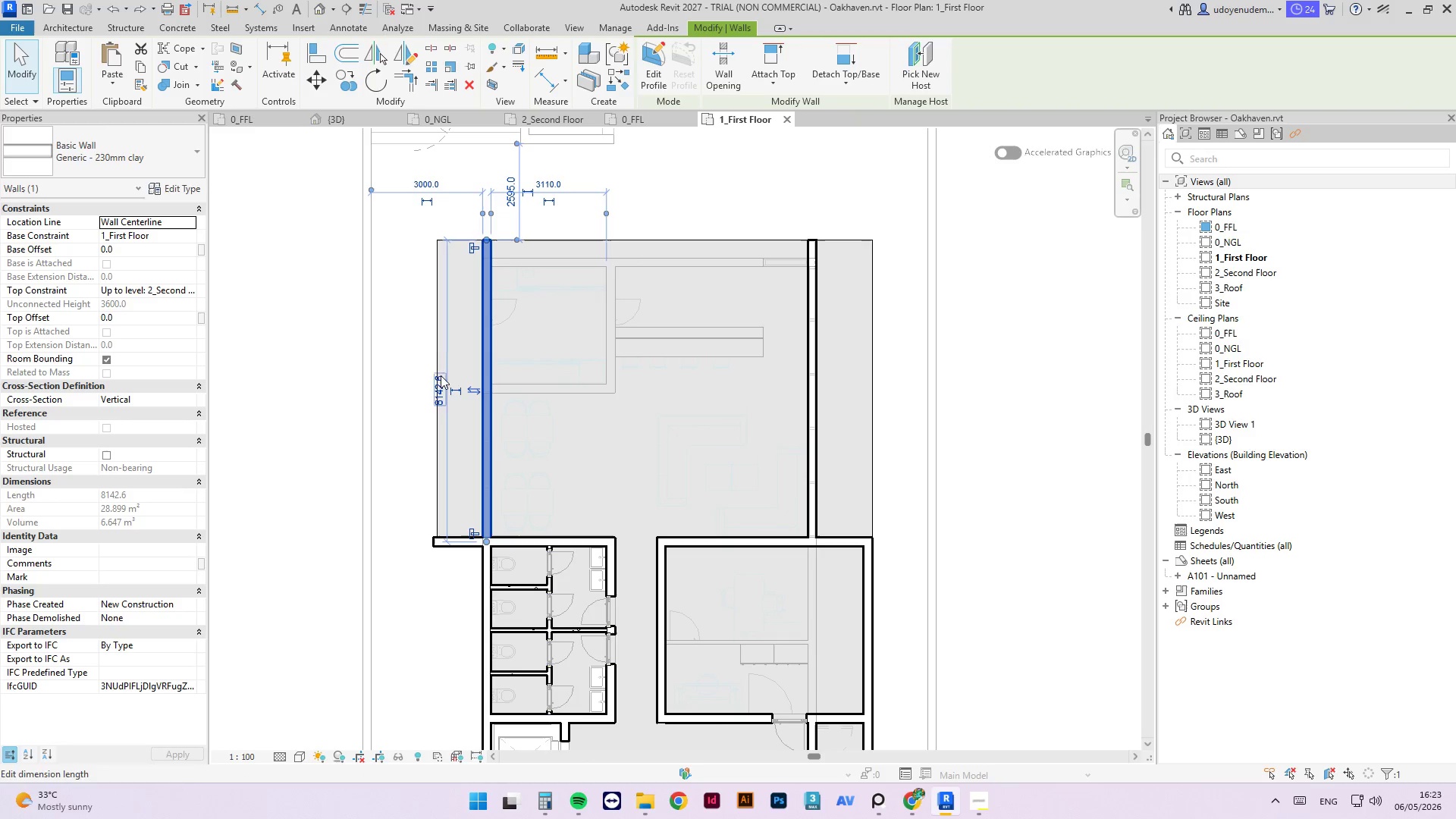 
wait(5.17)
 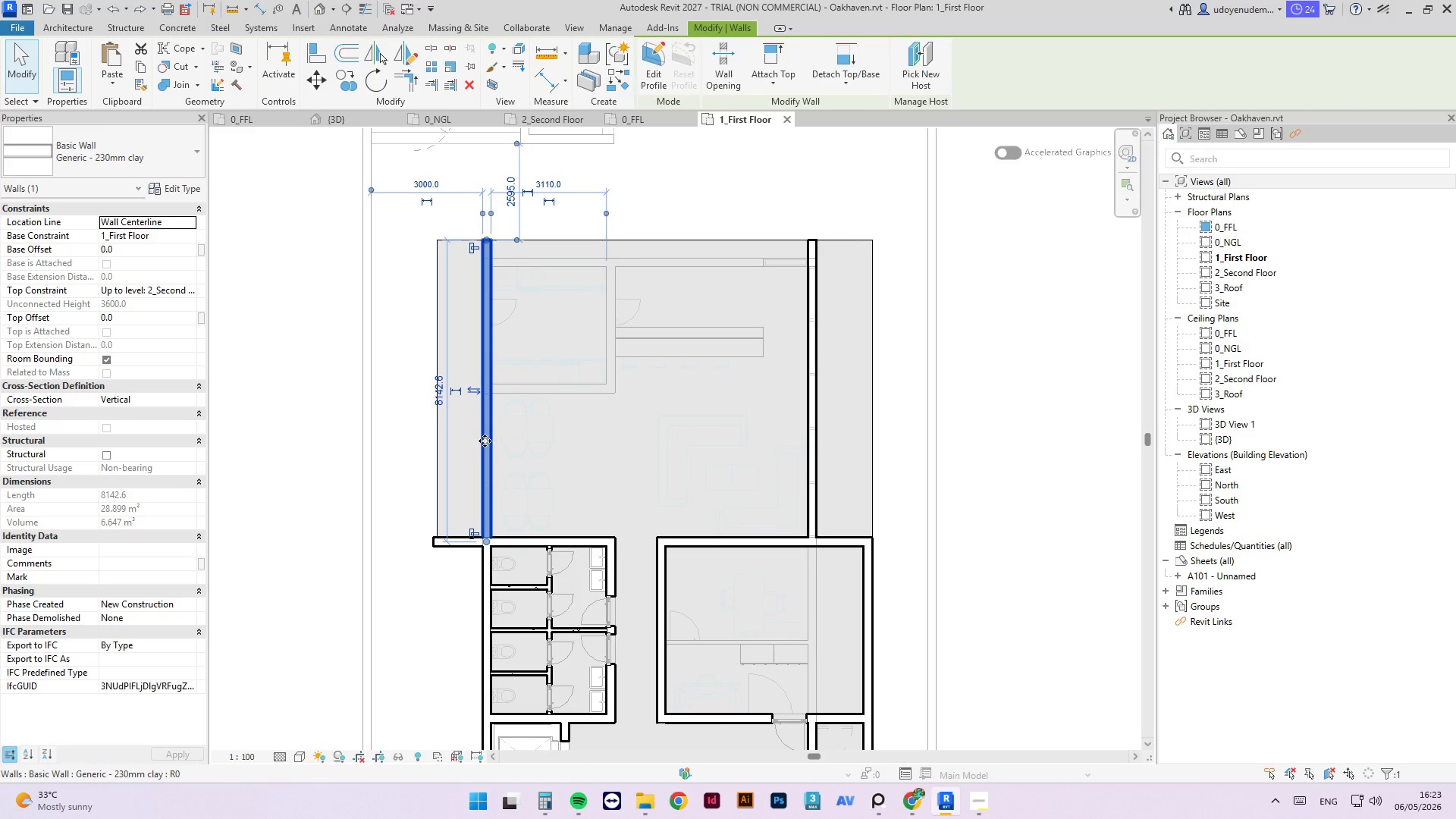 
key(Control+S)
 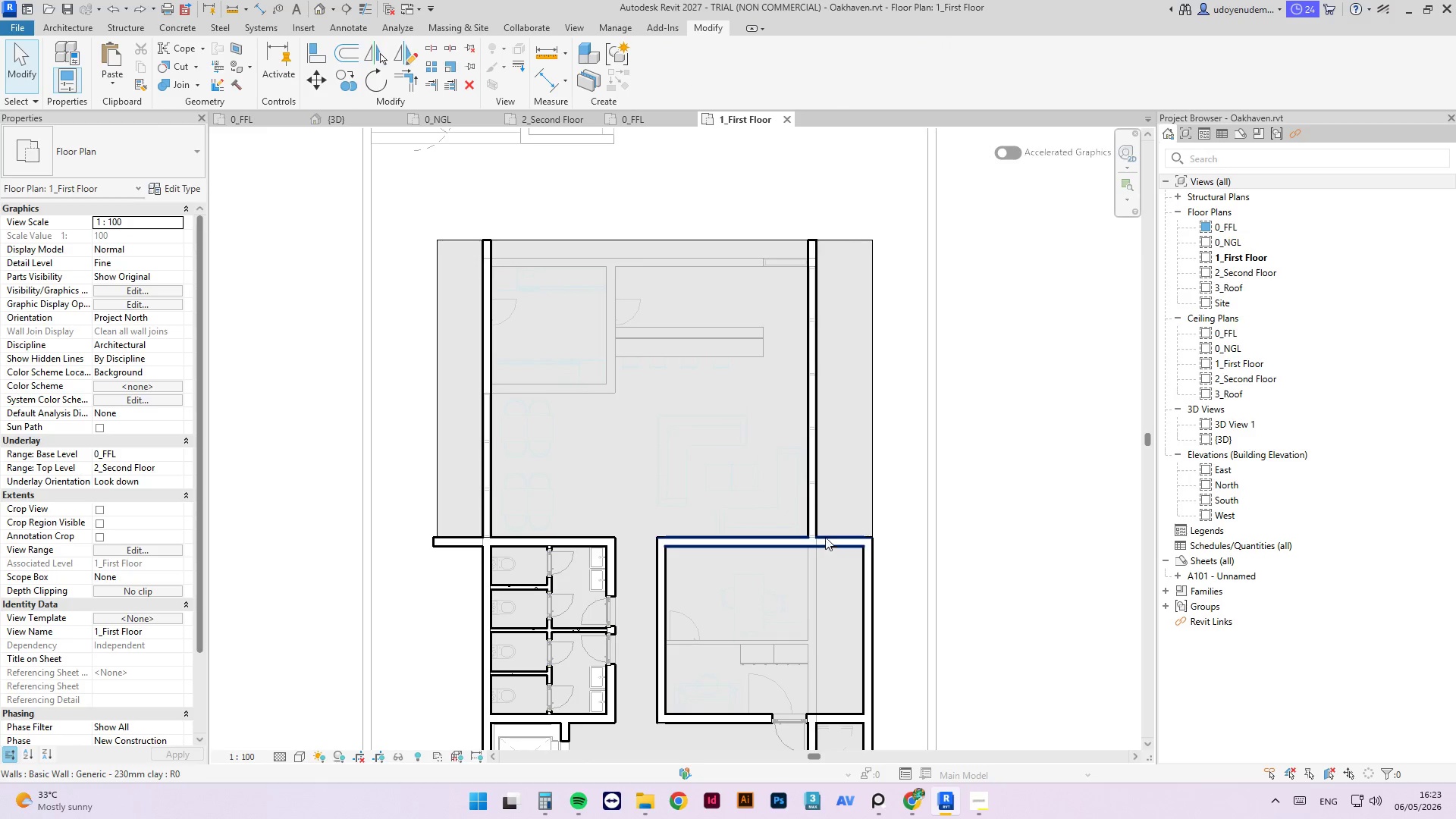 
left_click([815, 480])
 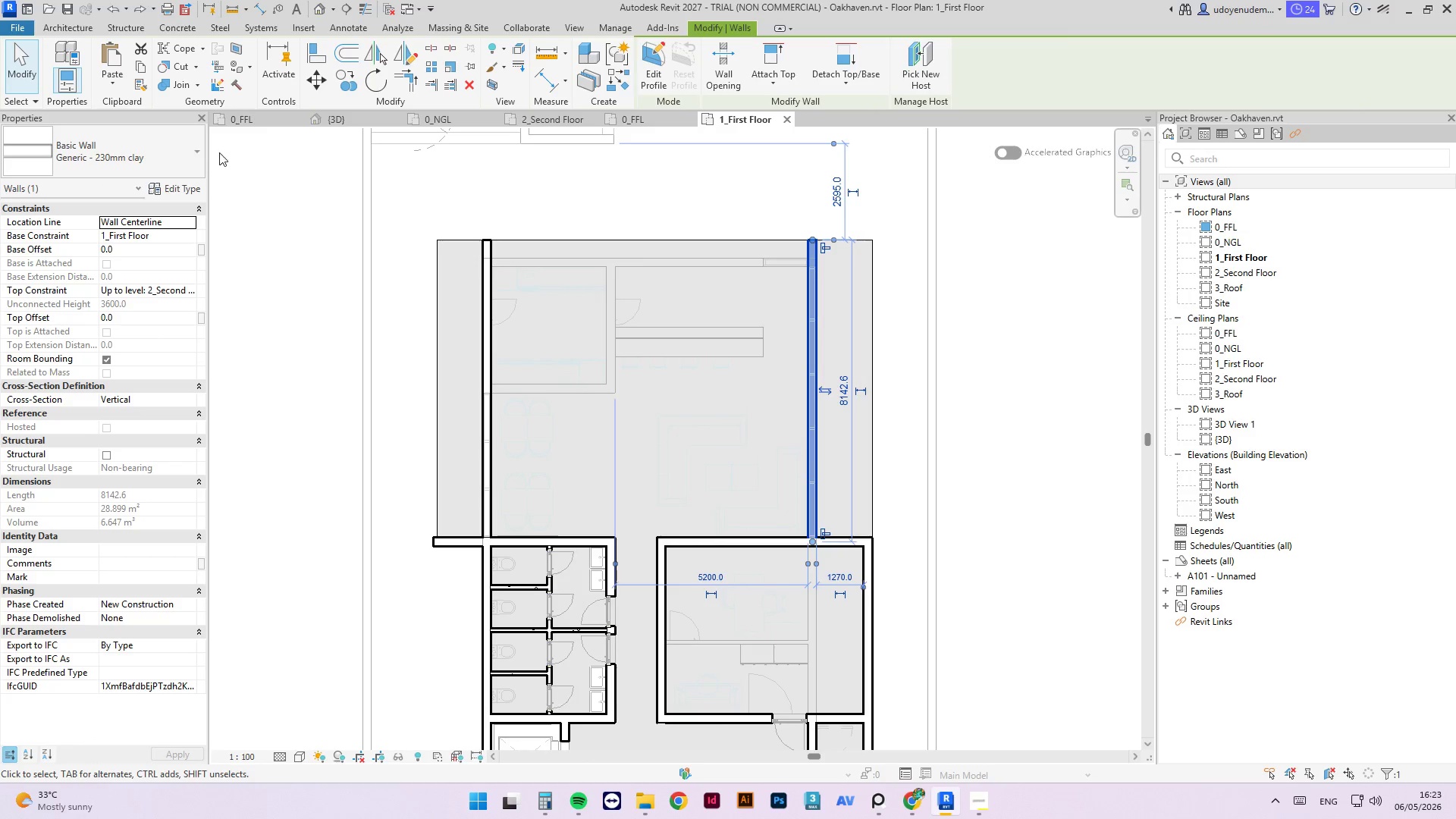 
left_click([162, 162])
 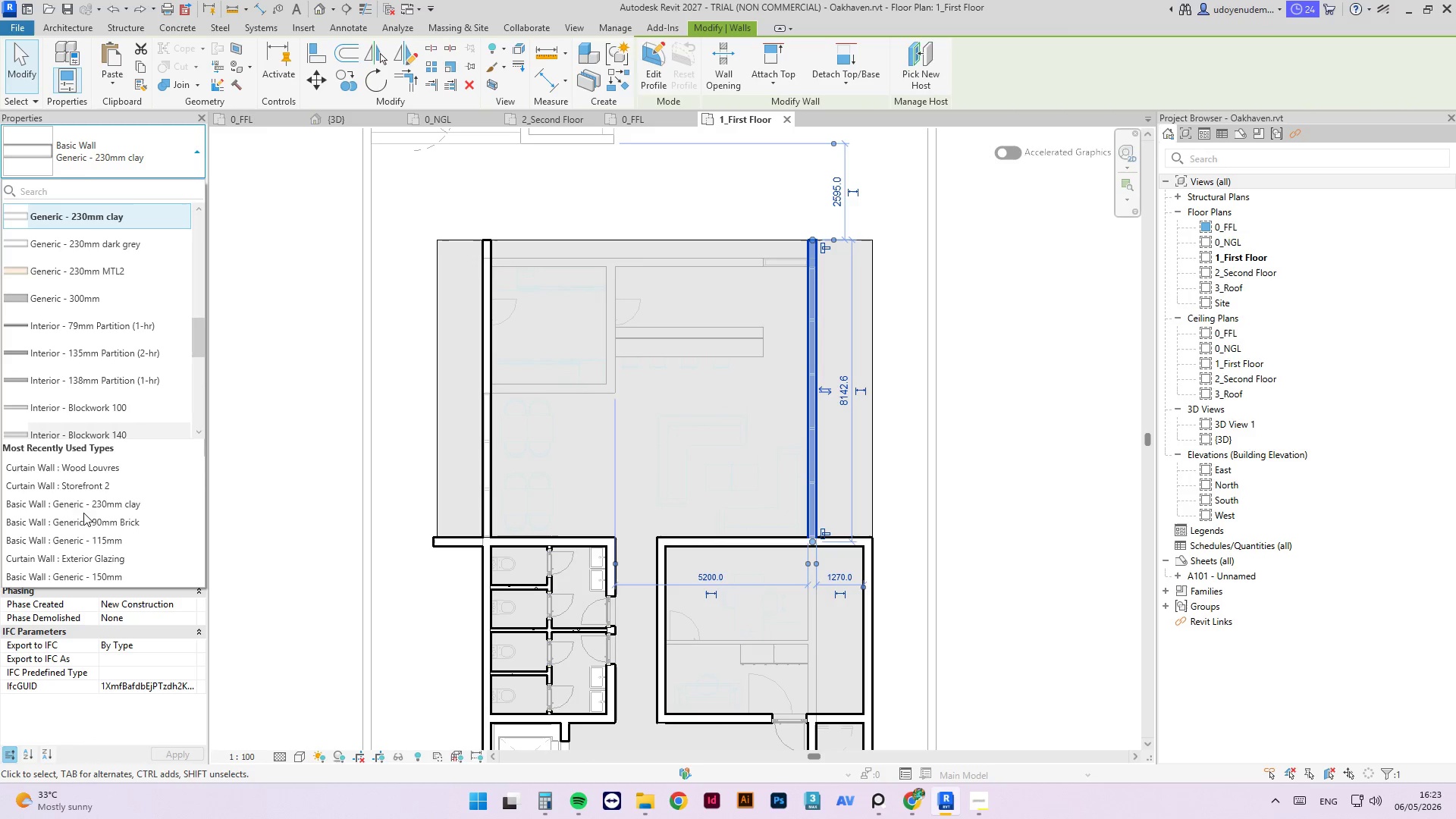 
scroll: coordinate [111, 494], scroll_direction: down, amount: 9.0
 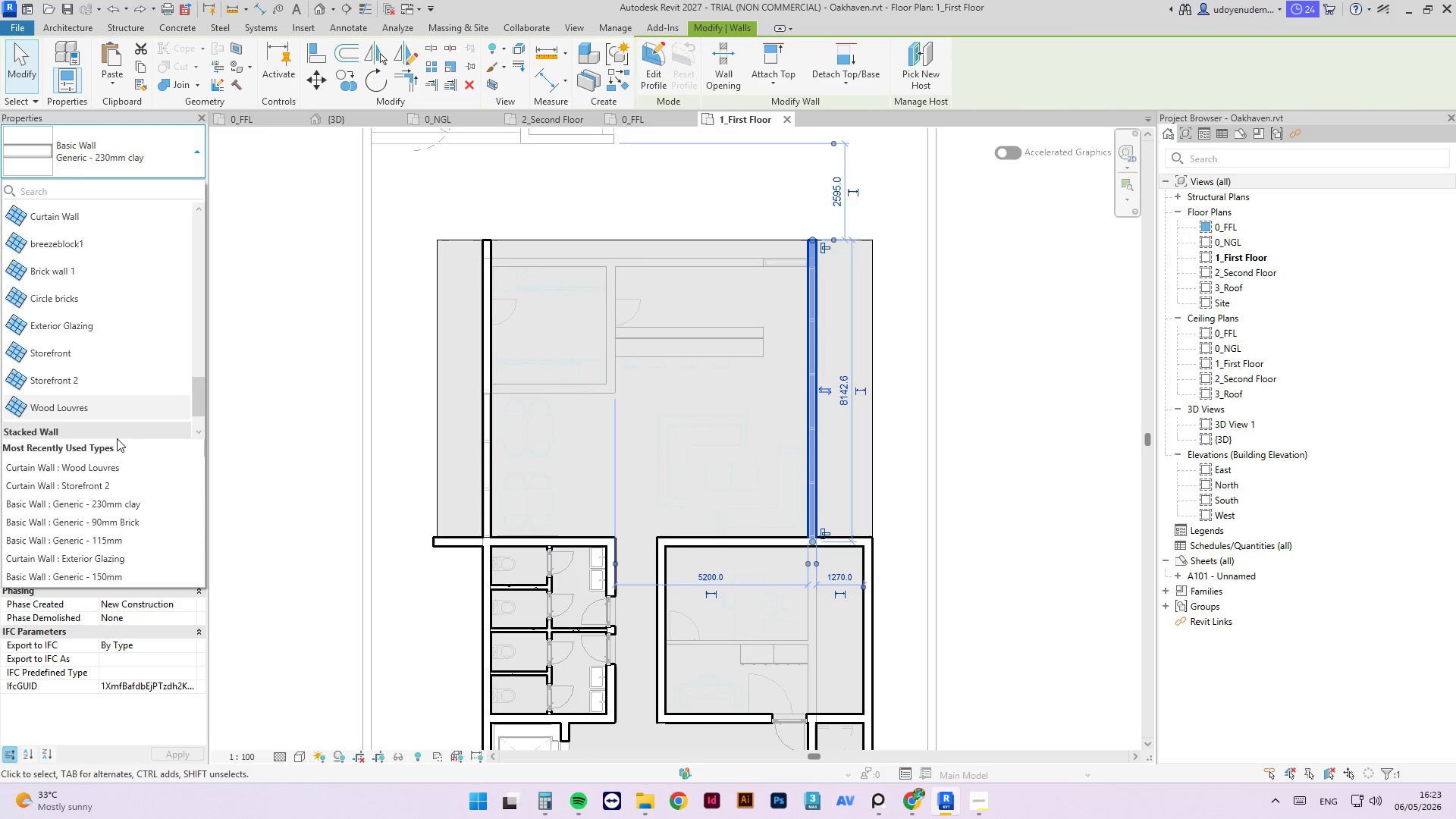 
left_click([123, 407])
 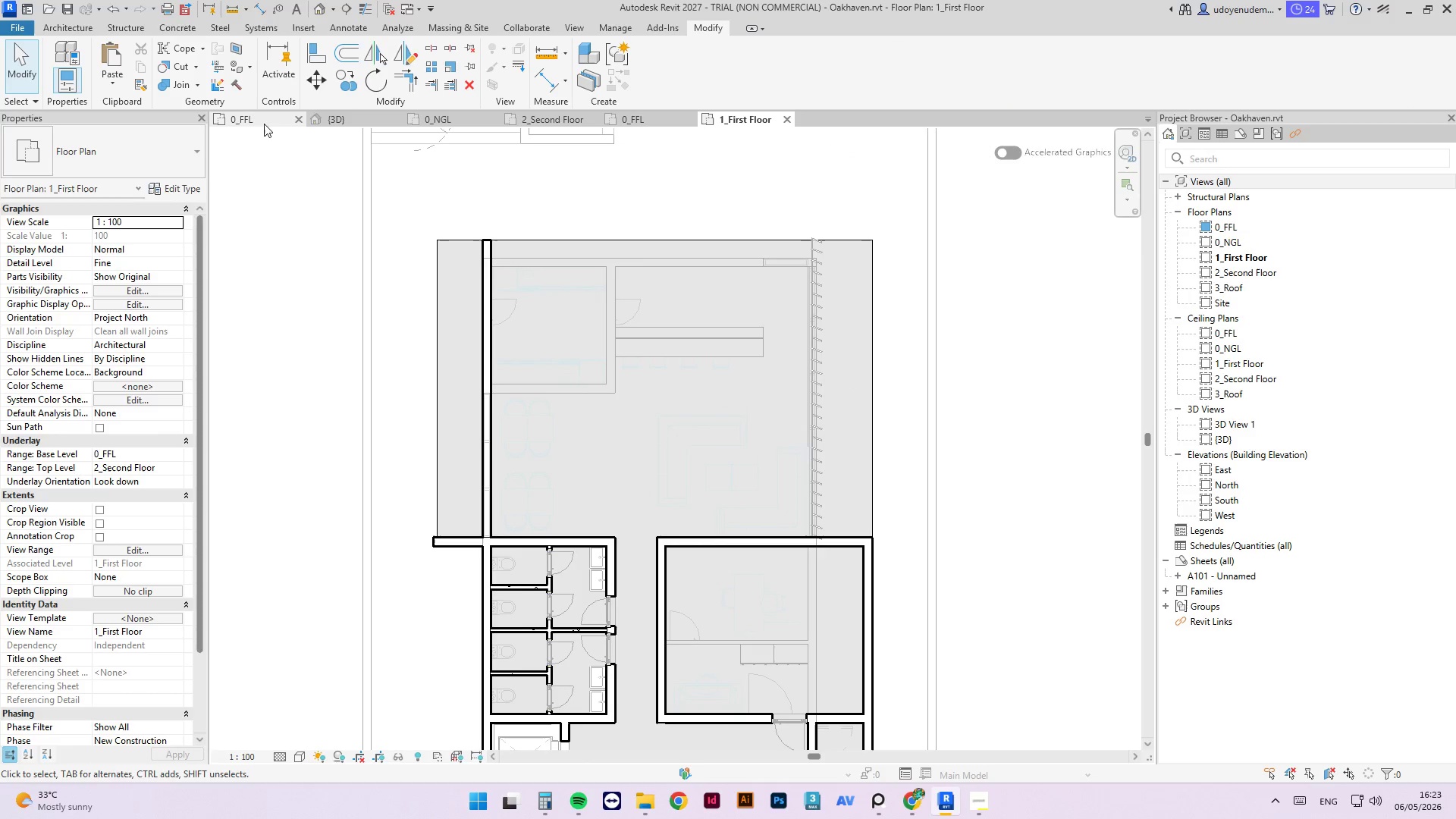 
left_click([332, 121])
 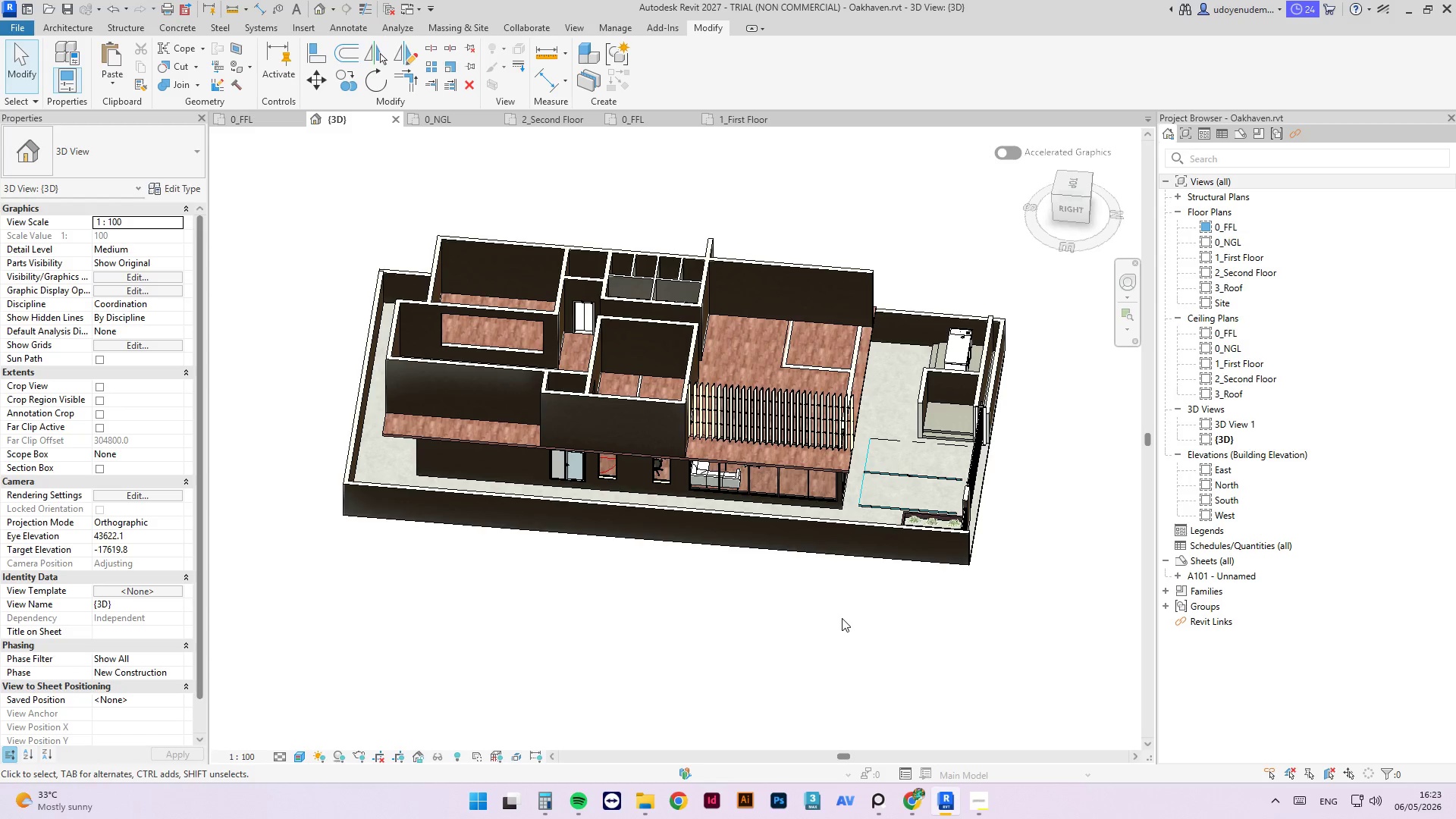 
hold_key(key=ShiftLeft, duration=2.92)
 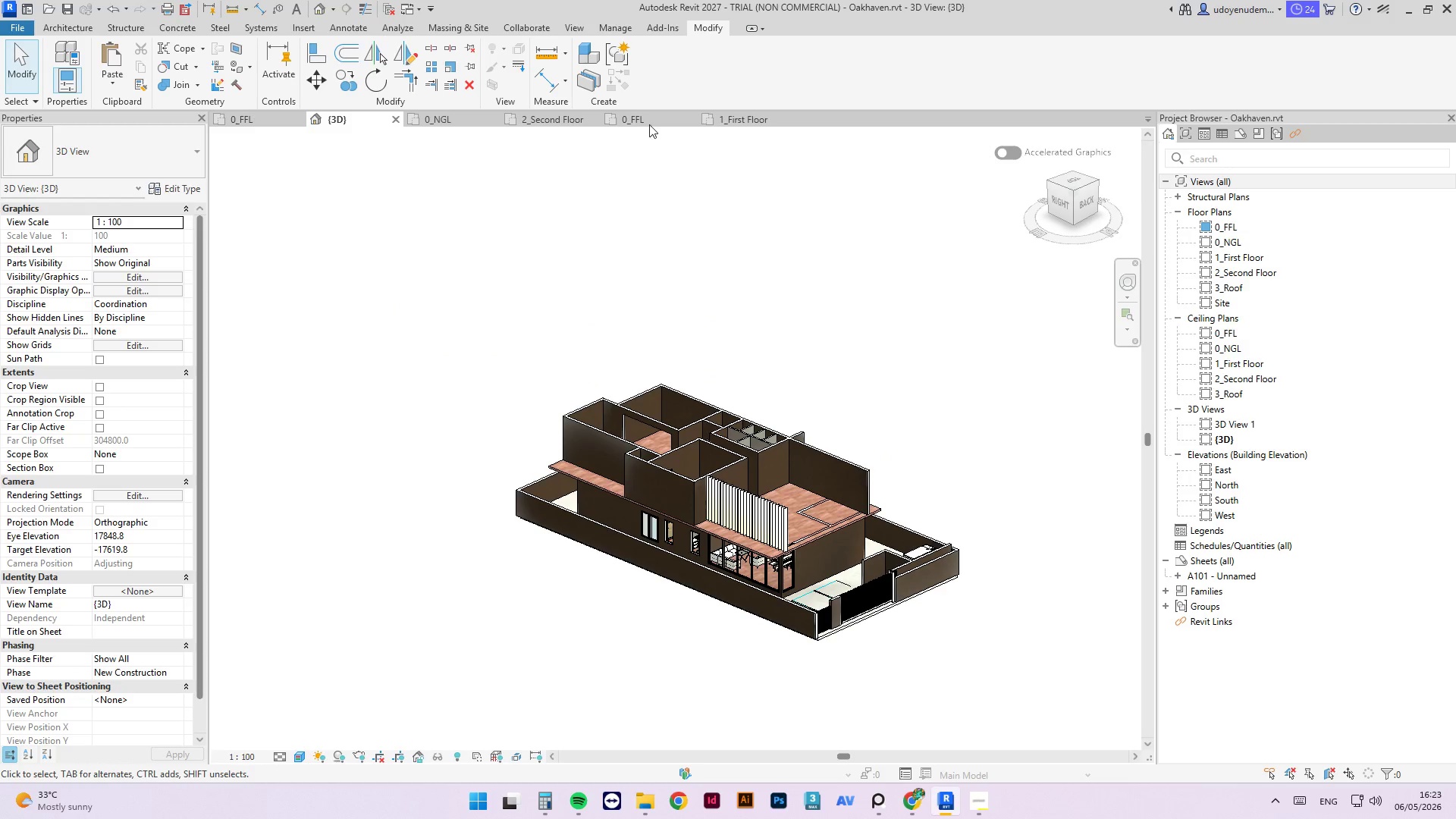 
scroll: coordinate [871, 606], scroll_direction: down, amount: 3.0
 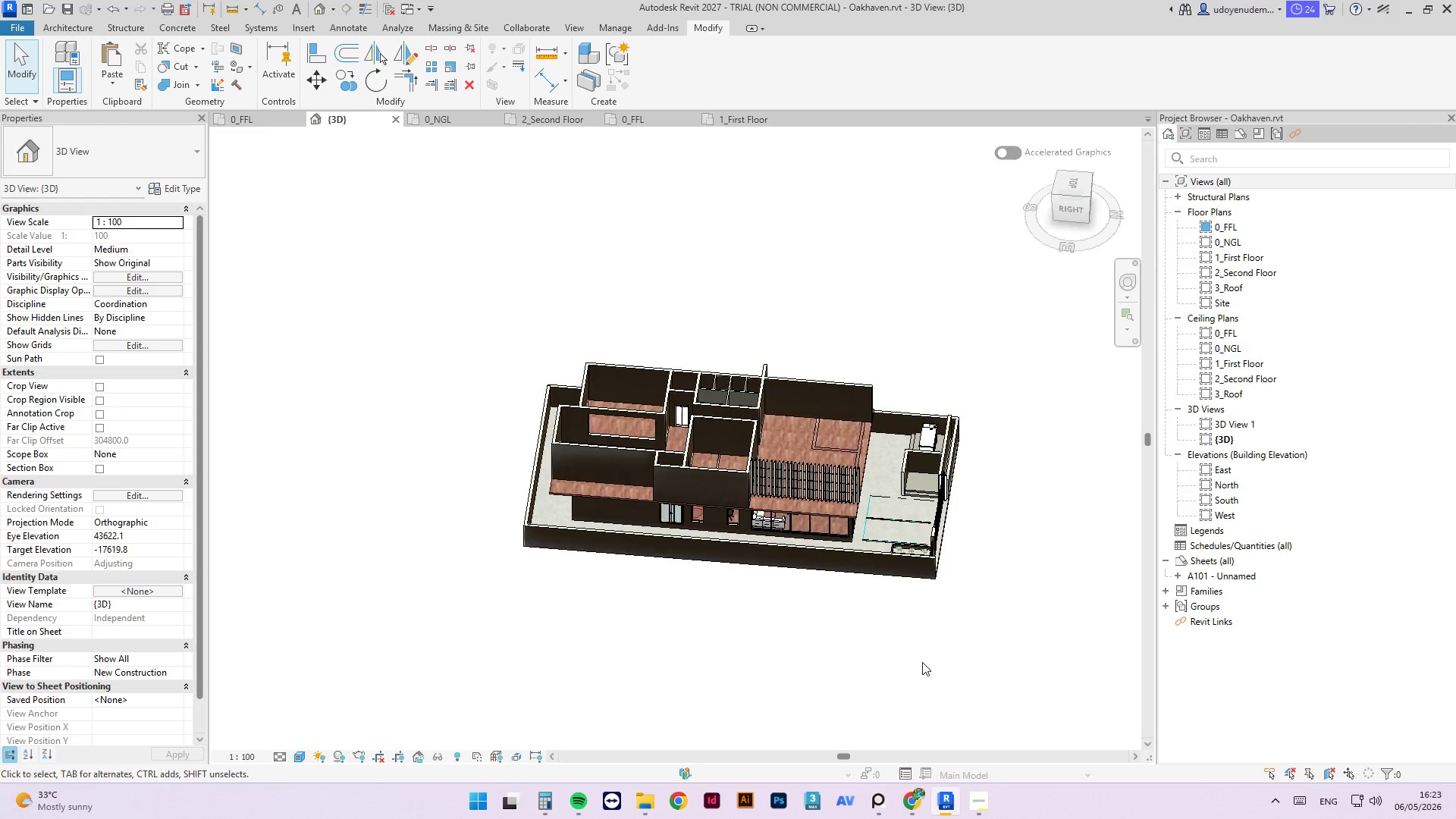 
left_click([714, 116])
 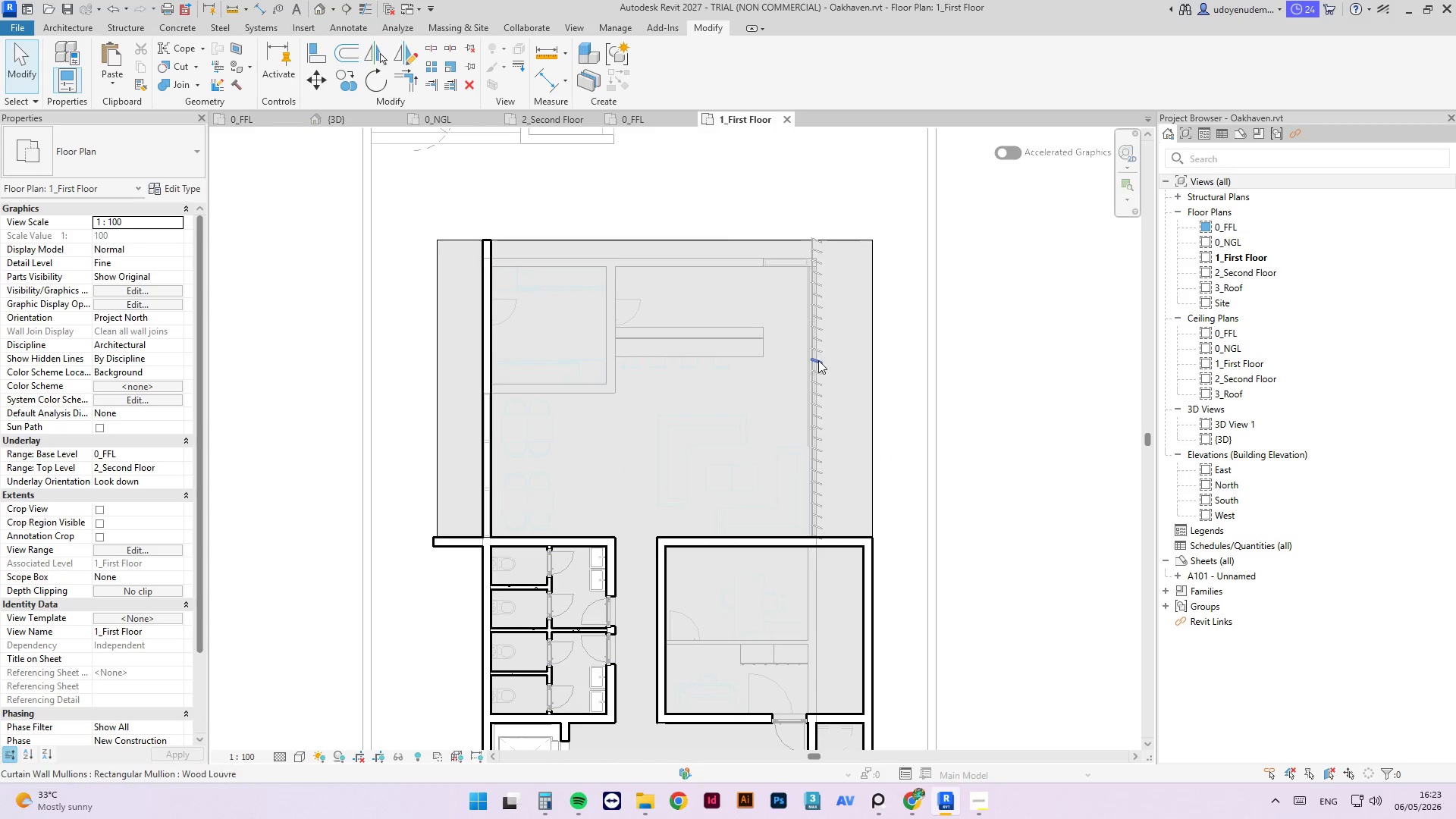 
left_click([812, 360])
 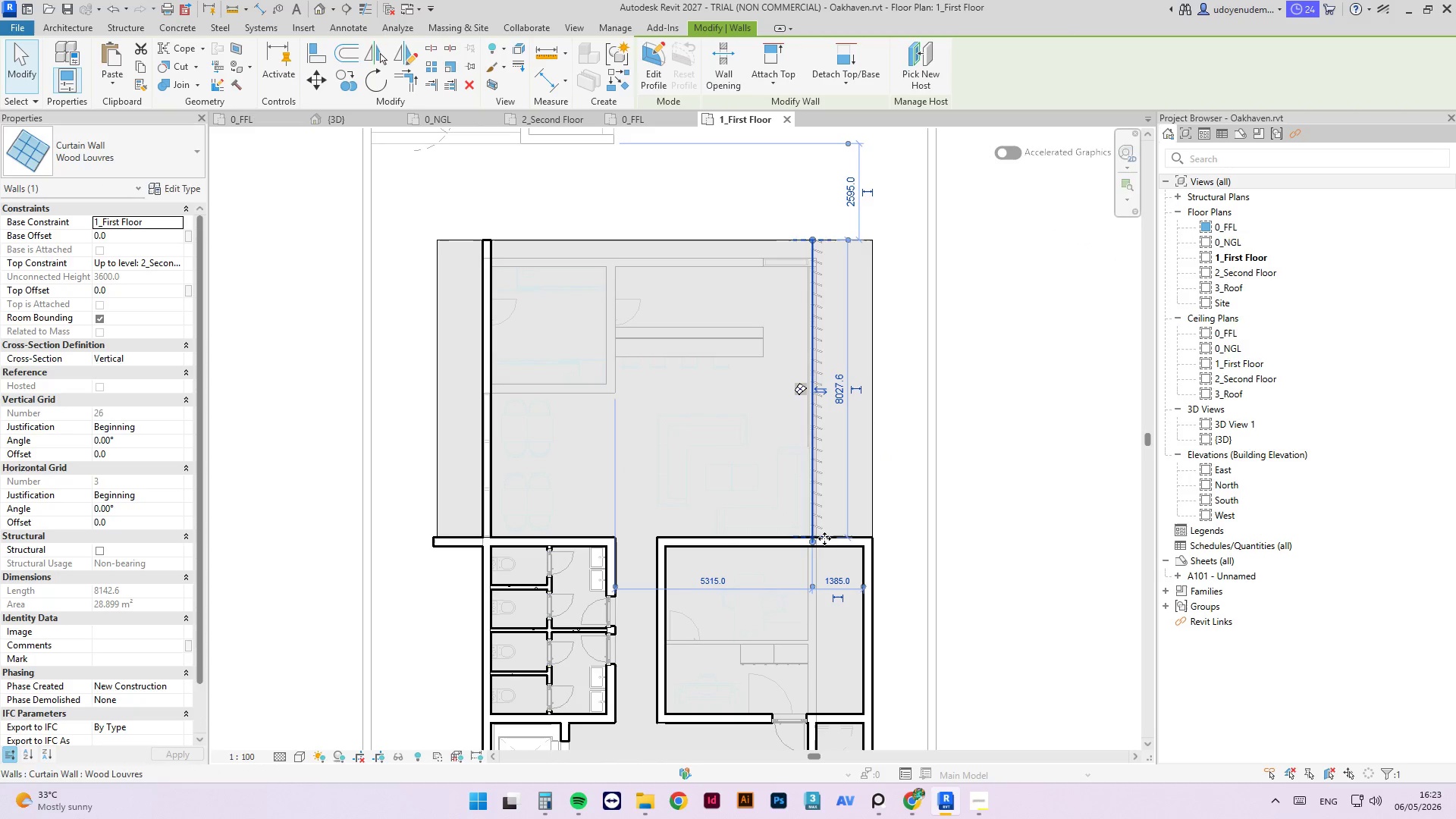 
left_click_drag(start_coordinate=[815, 540], to_coordinate=[814, 516])
 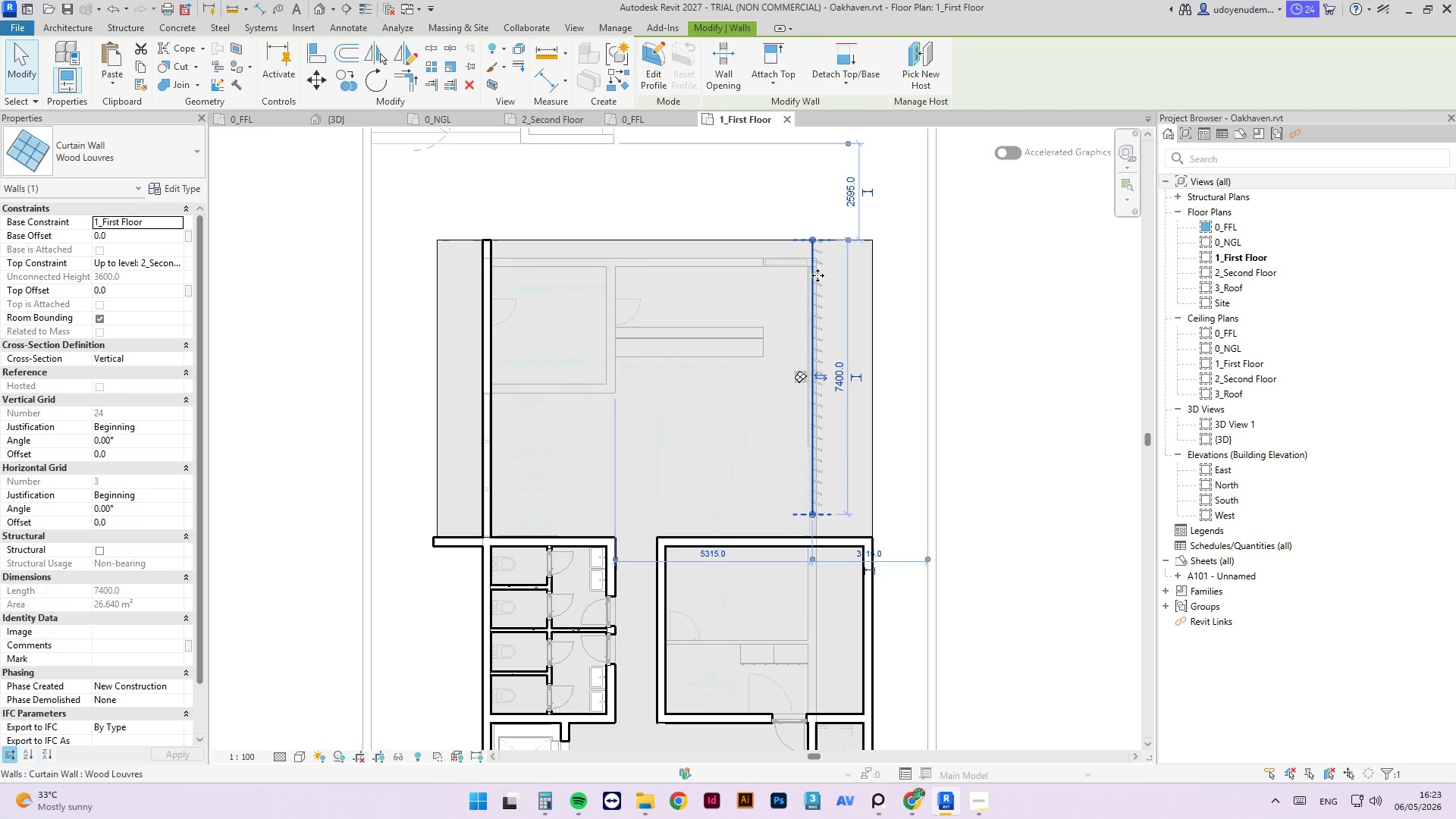 
left_click_drag(start_coordinate=[812, 241], to_coordinate=[813, 276])
 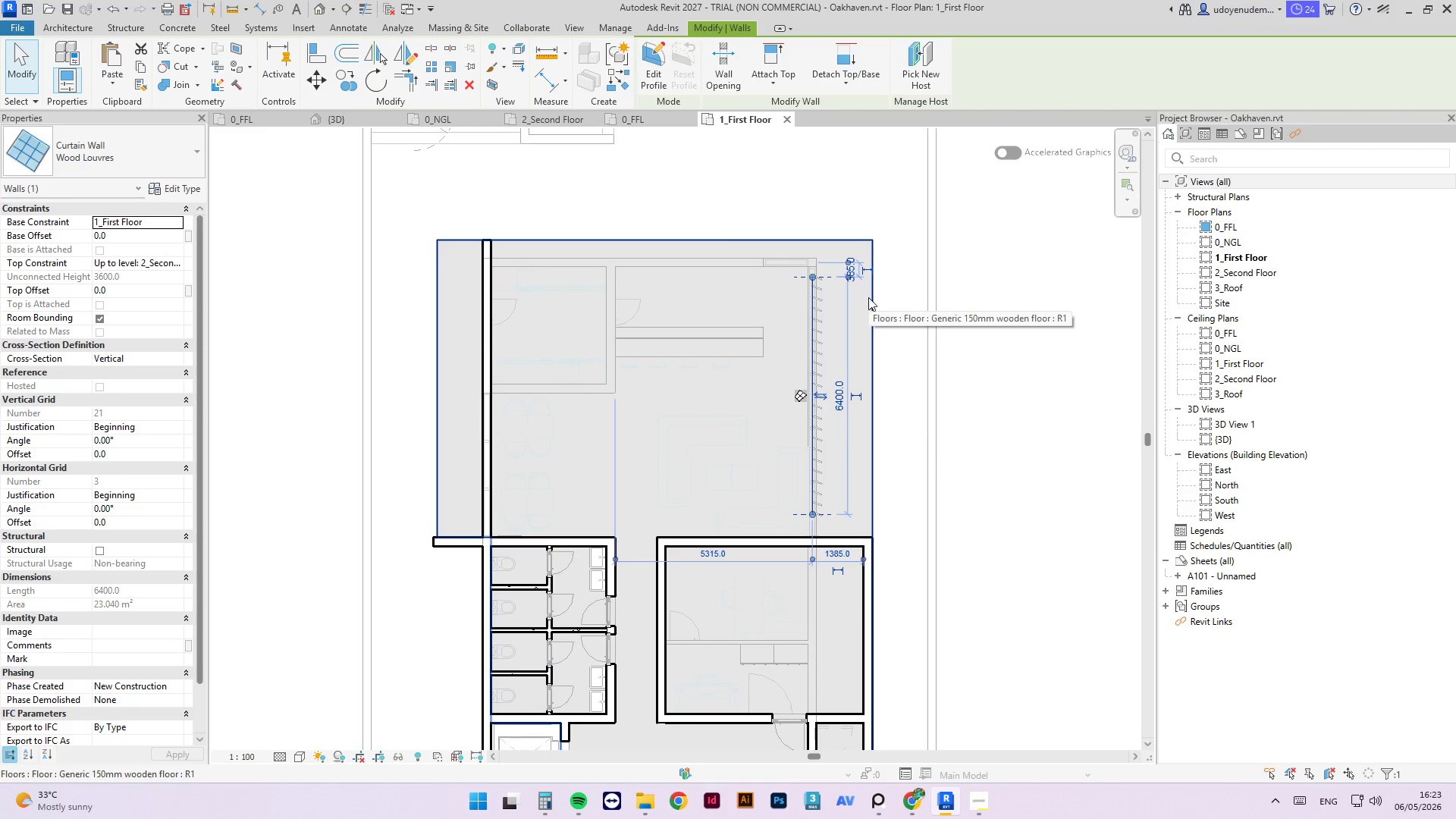 
key(ArrowRight)
 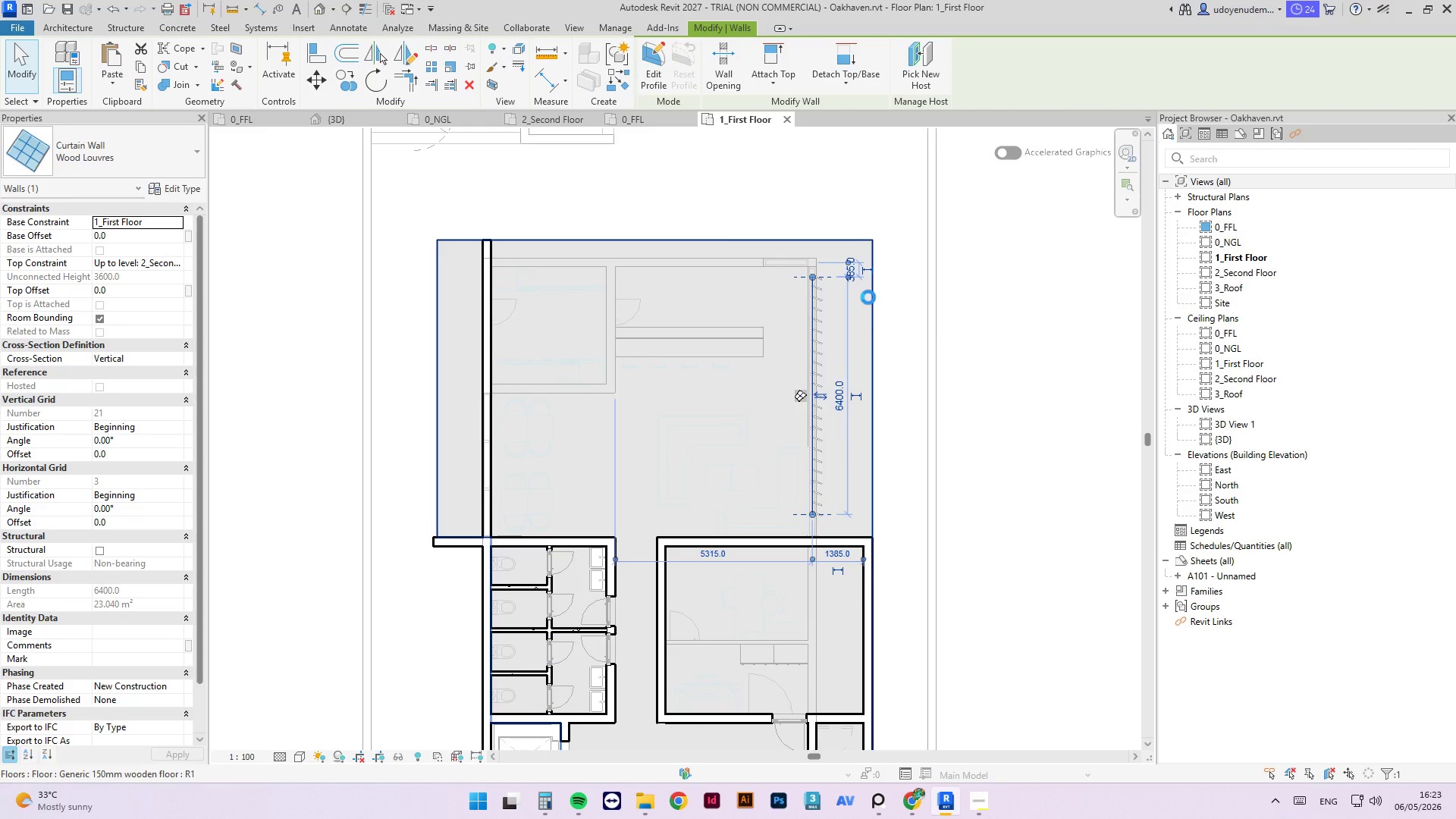 
key(ArrowRight)
 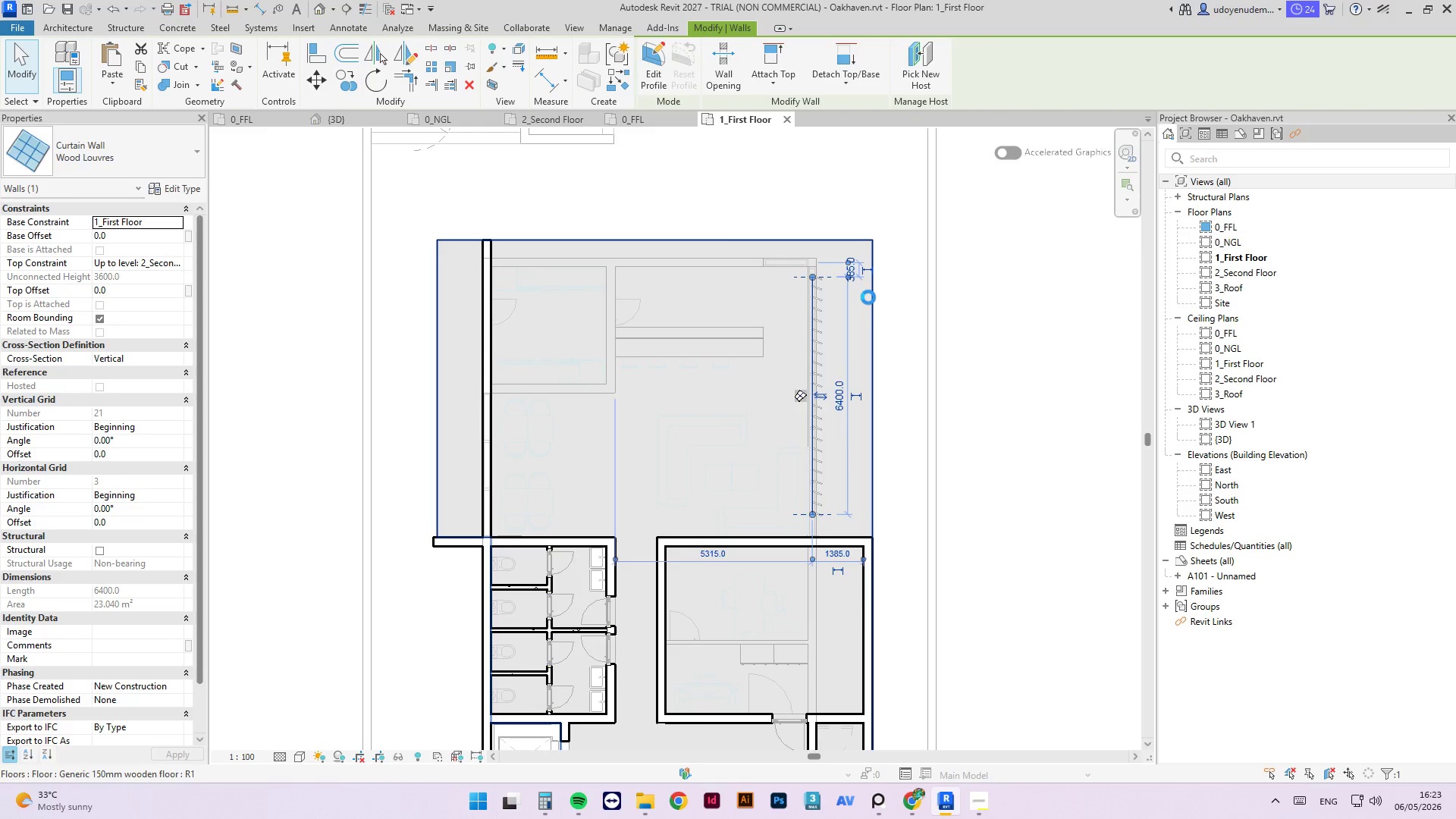 
key(ArrowRight)
 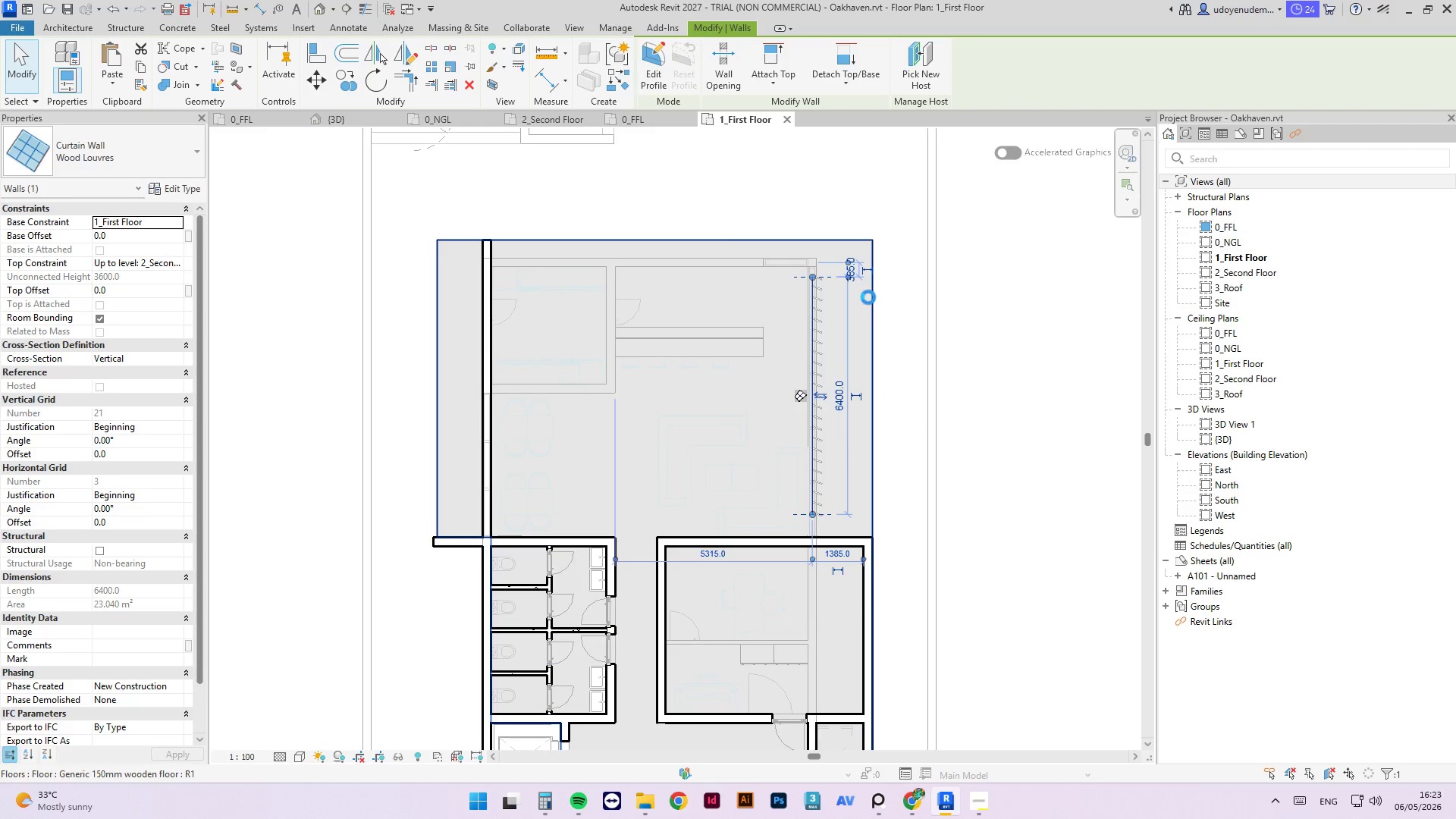 
key(ArrowRight)
 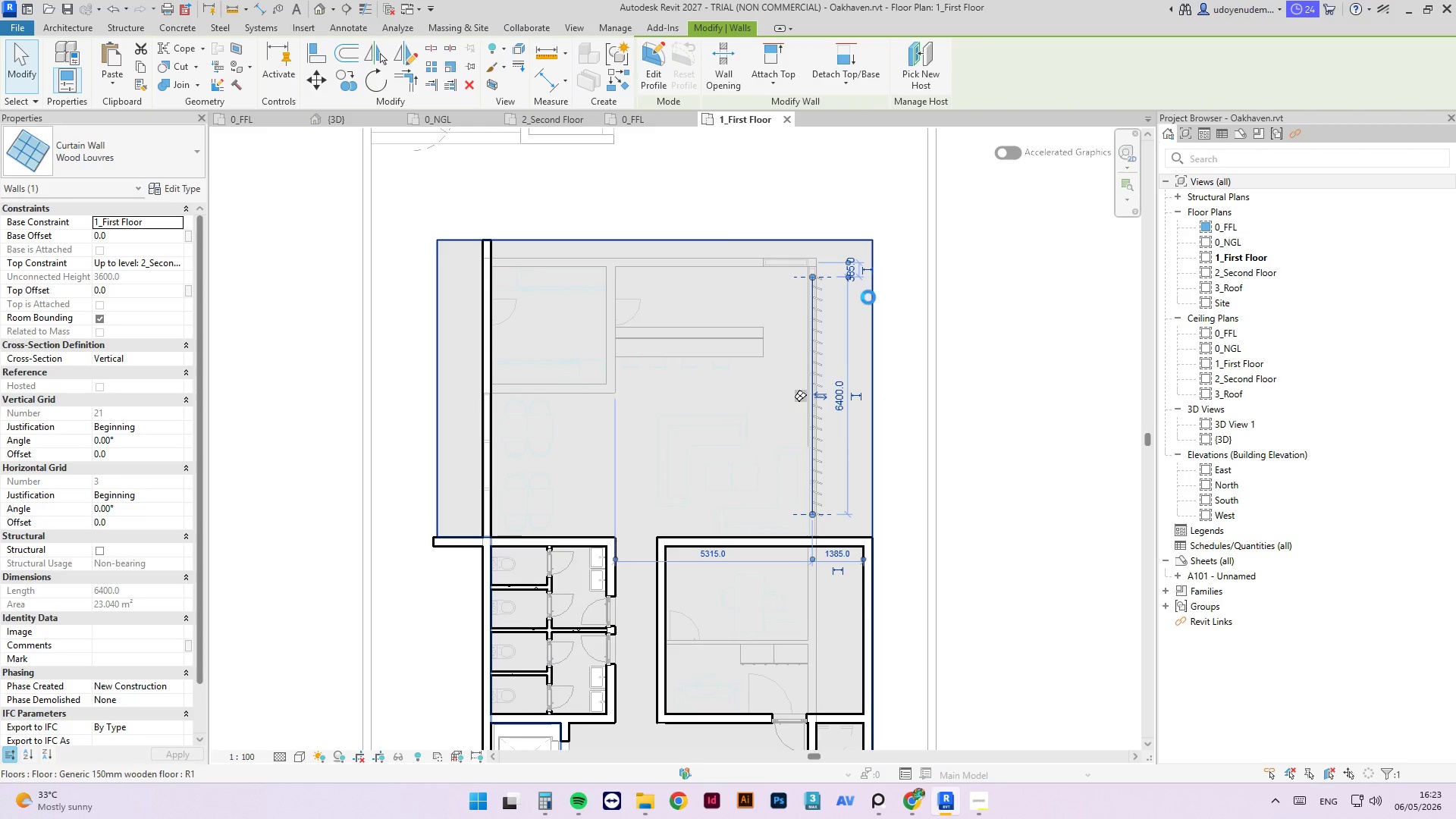 
key(ArrowRight)
 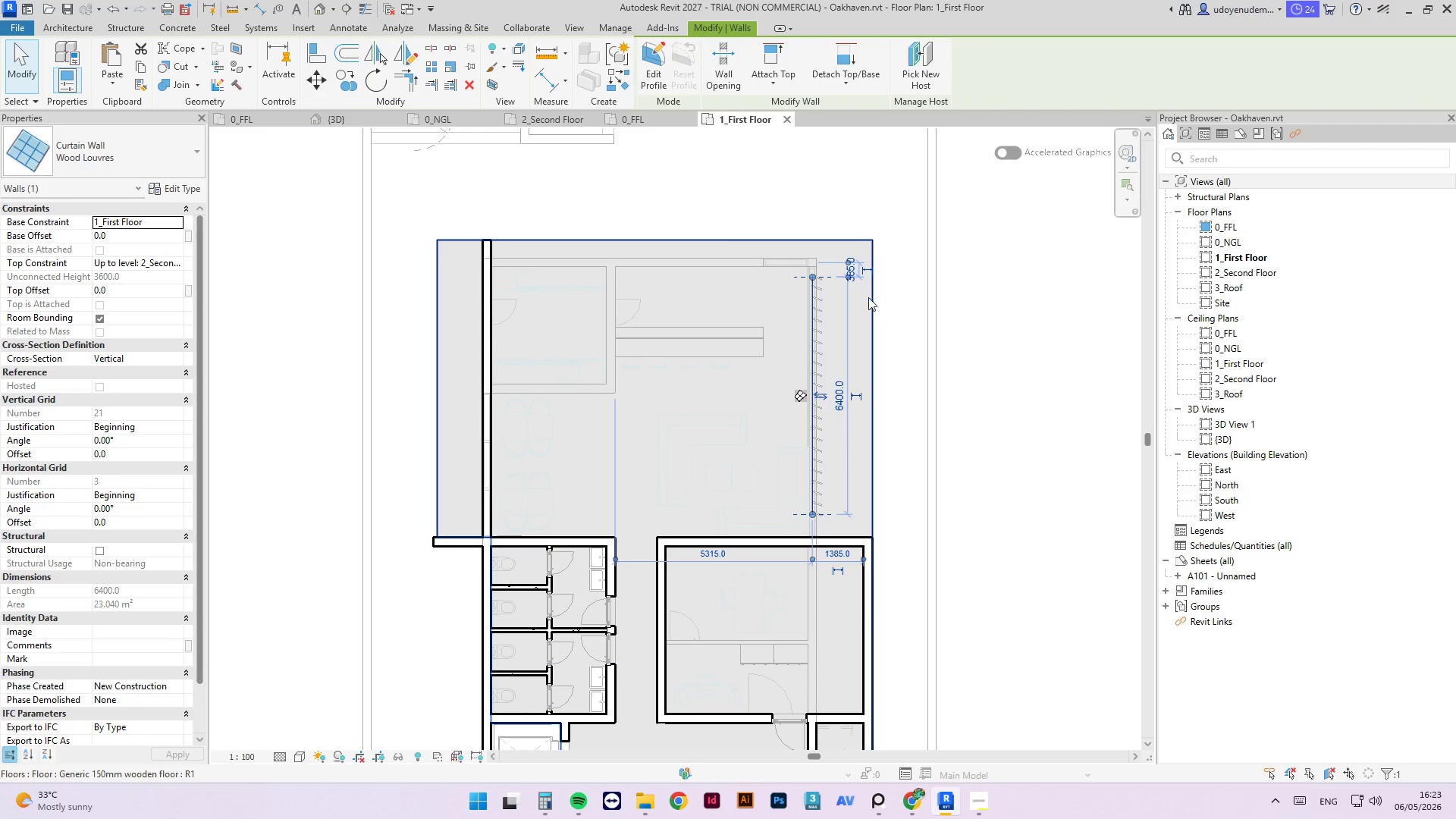 
key(ArrowRight)
 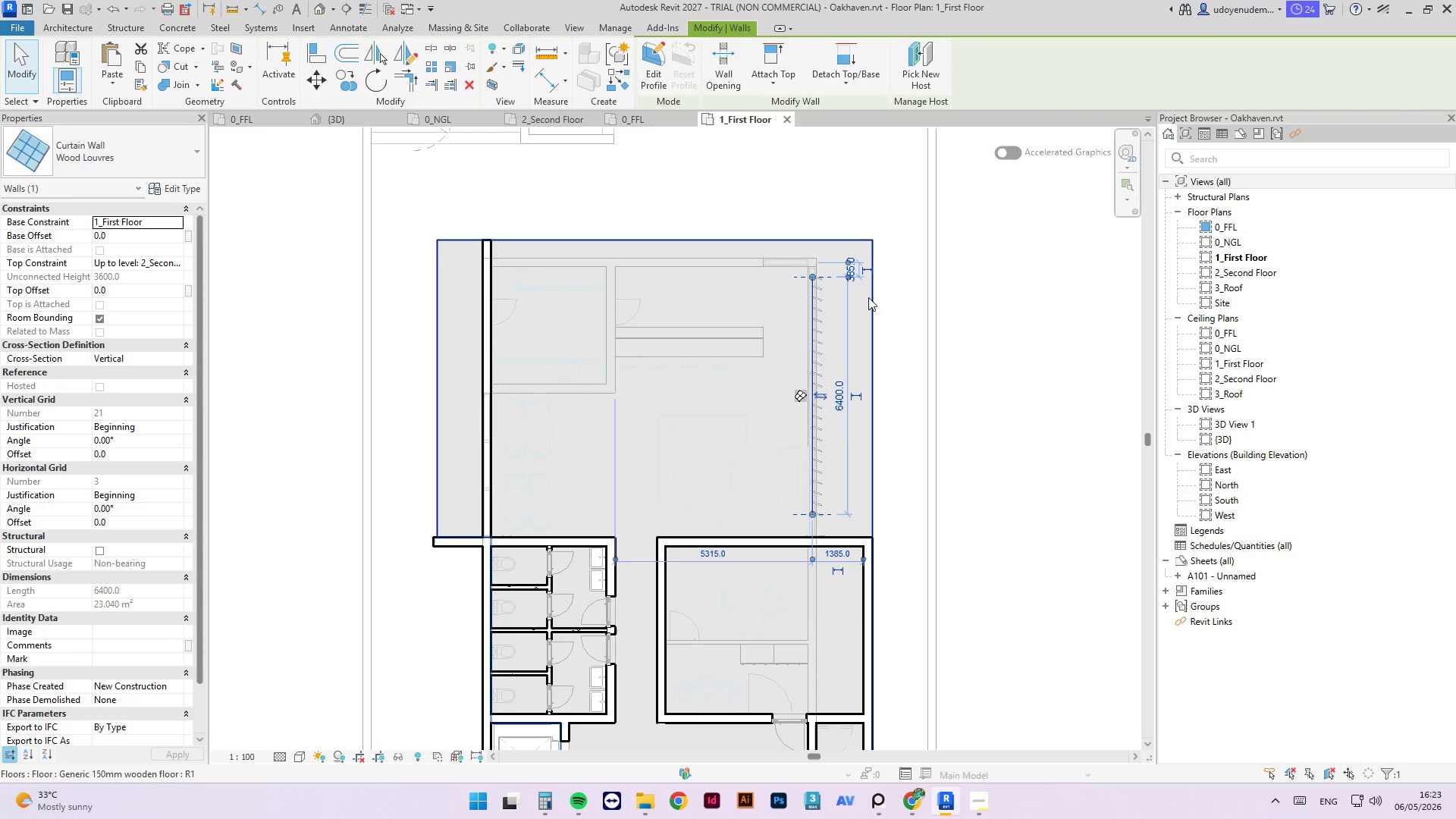 
key(ArrowRight)
 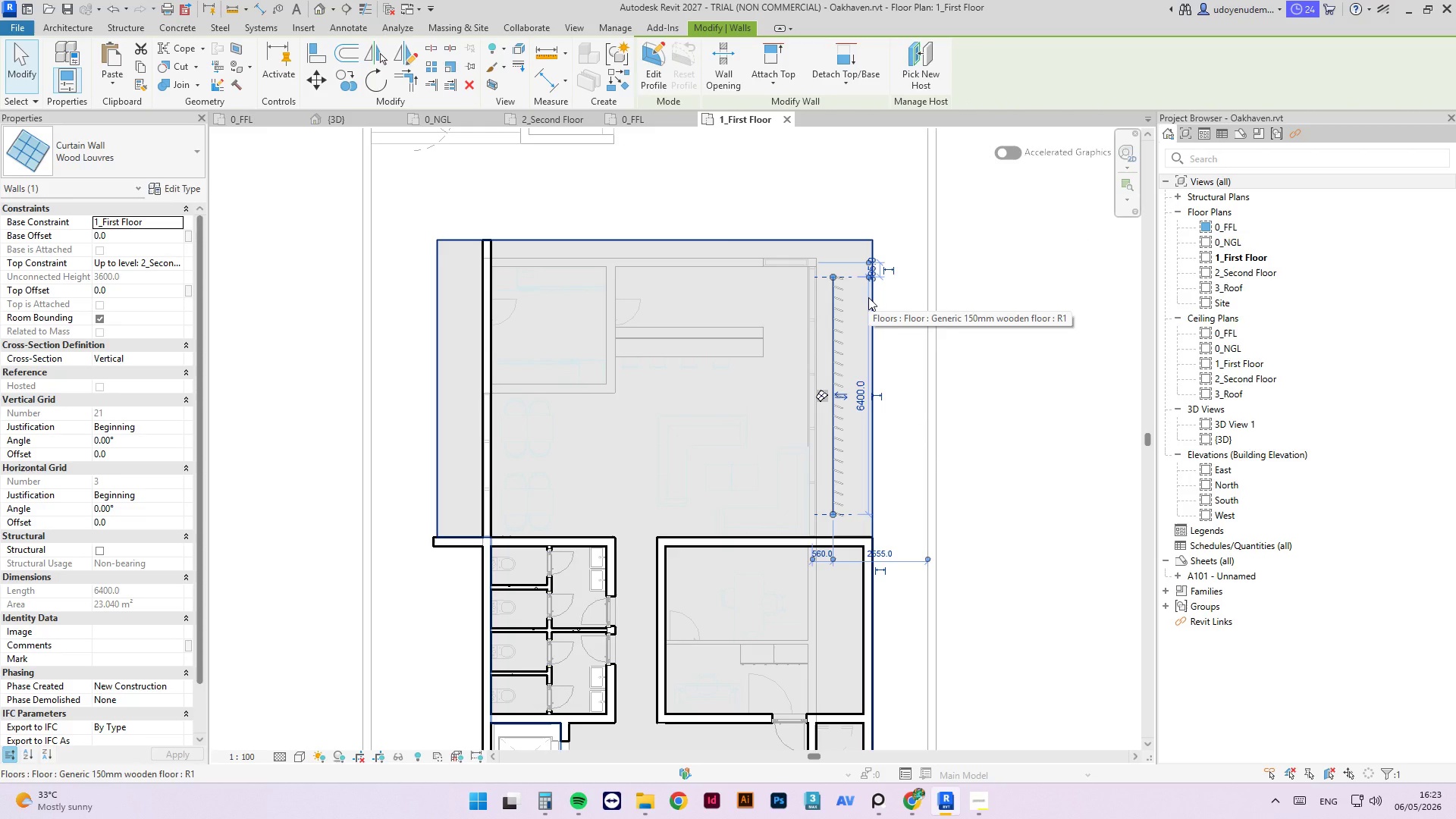 
key(Delete)
 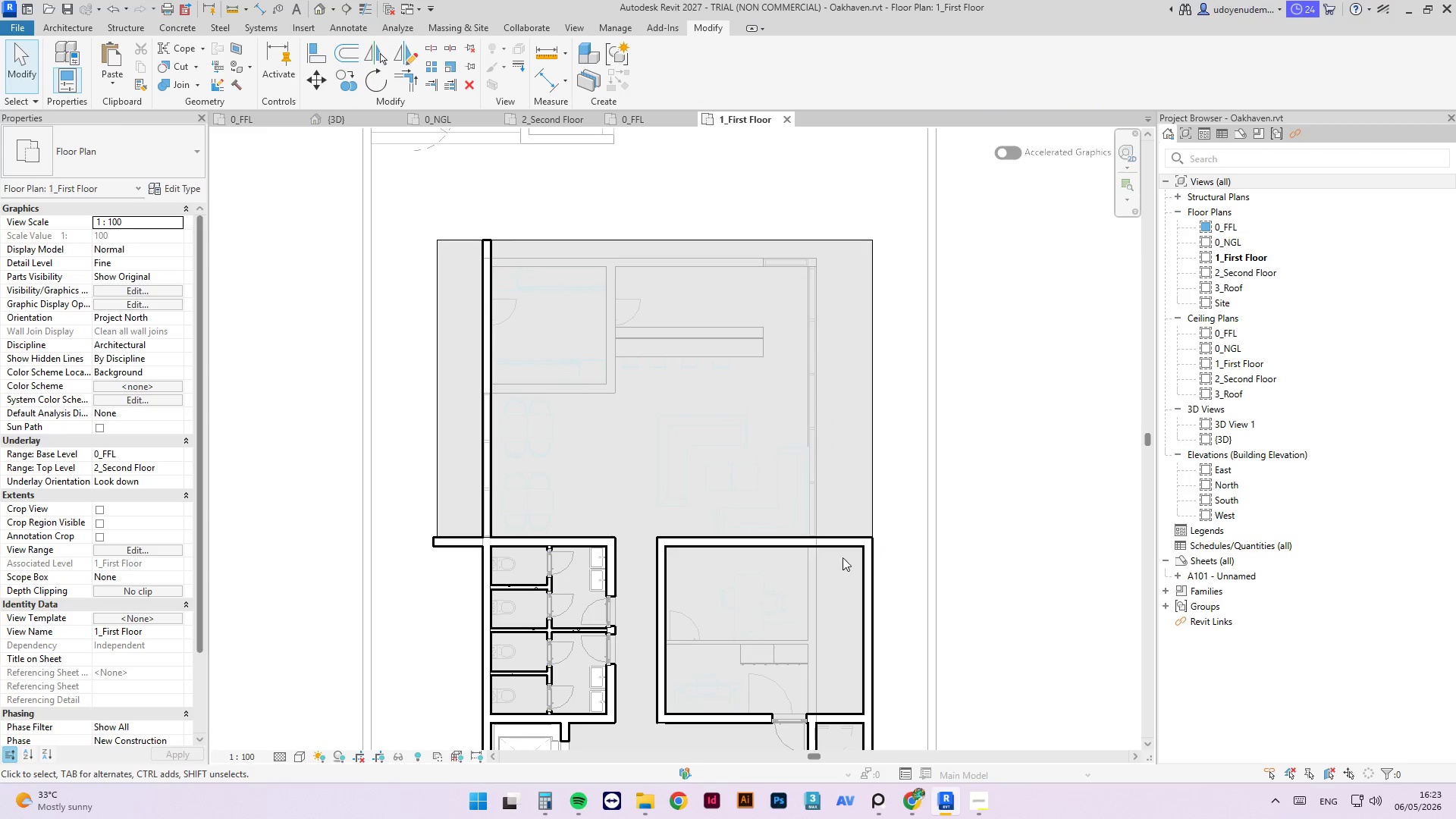 
left_click([866, 559])
 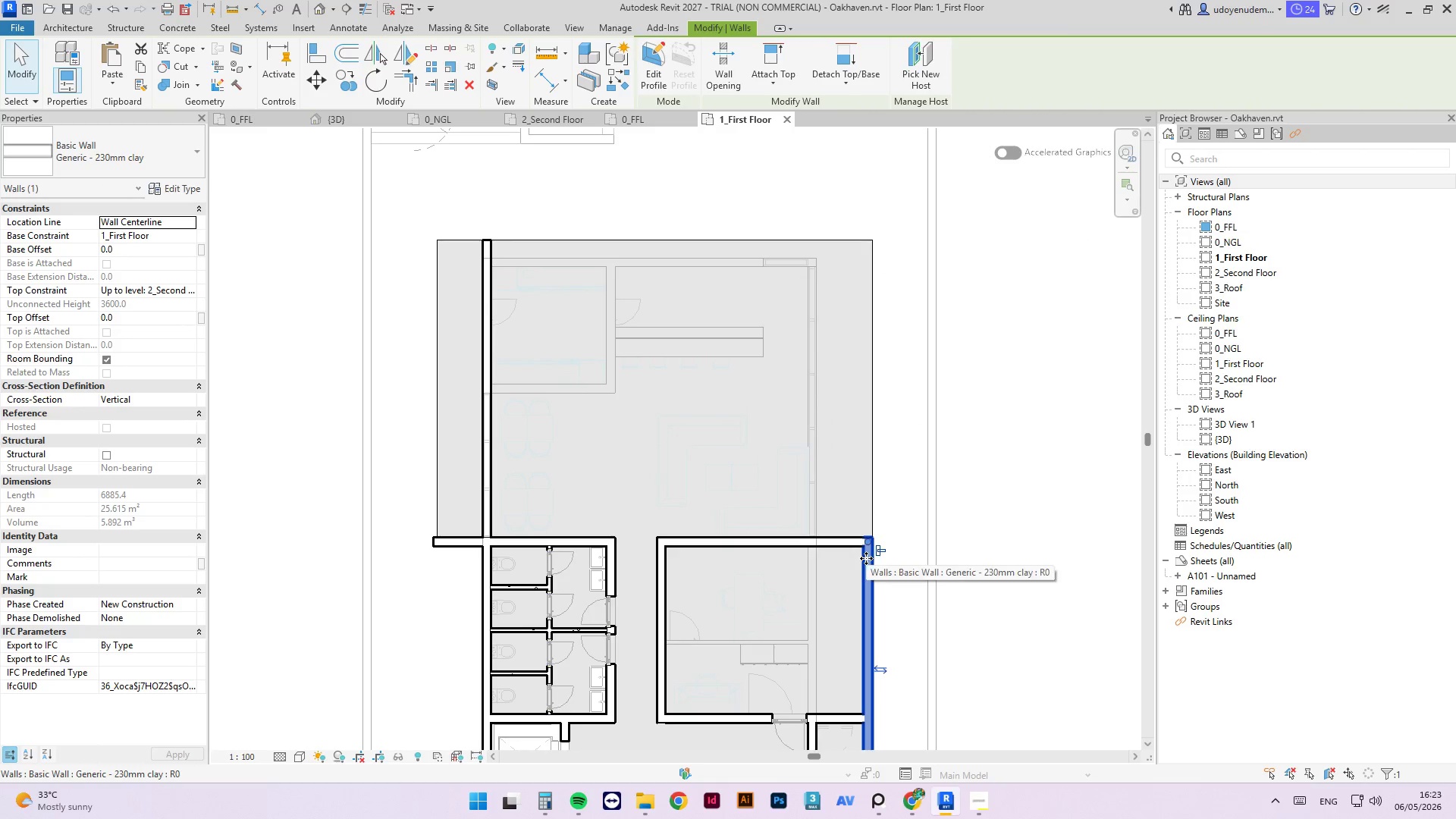 
type(cs)
 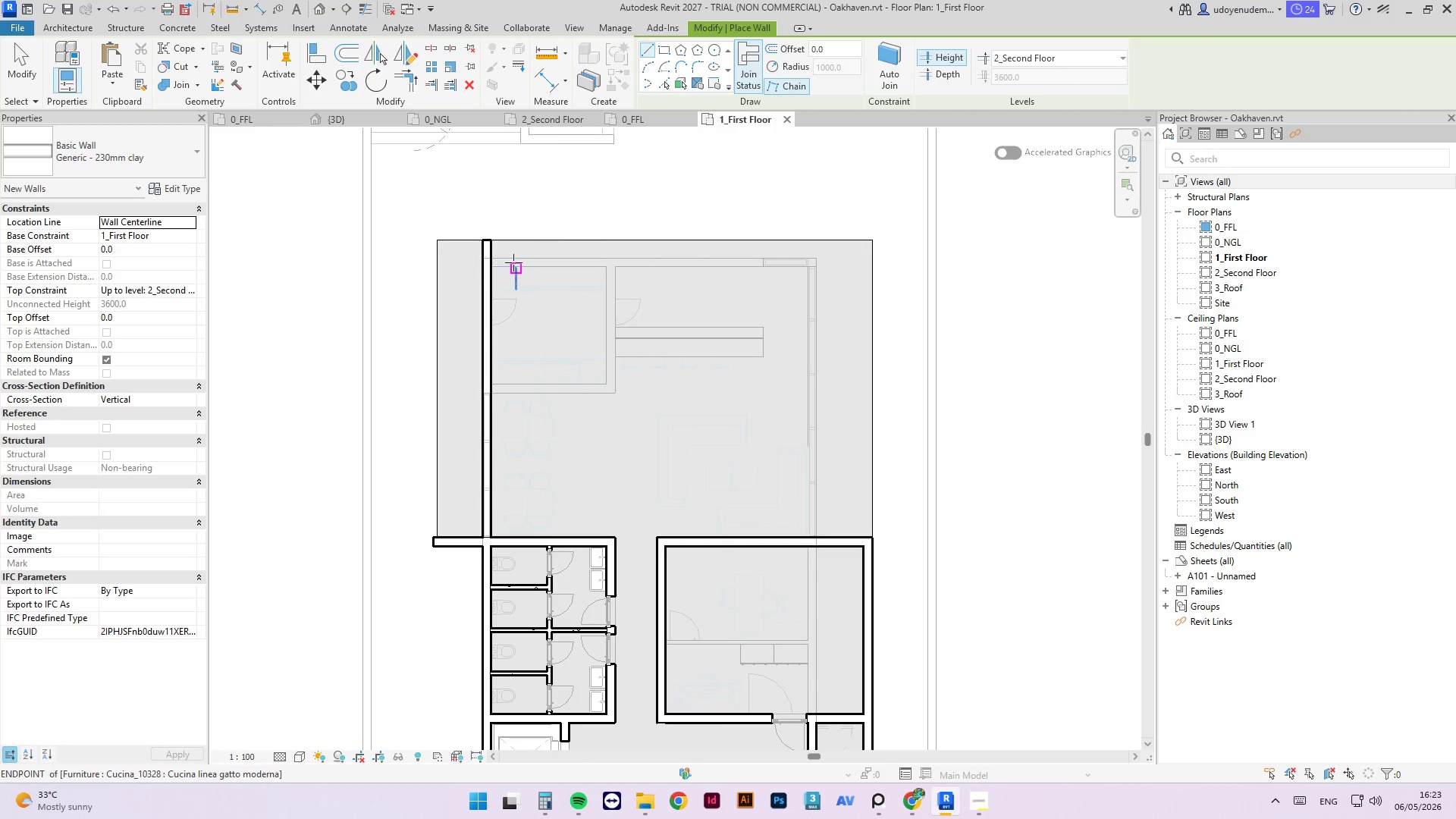 
wait(5.69)
 